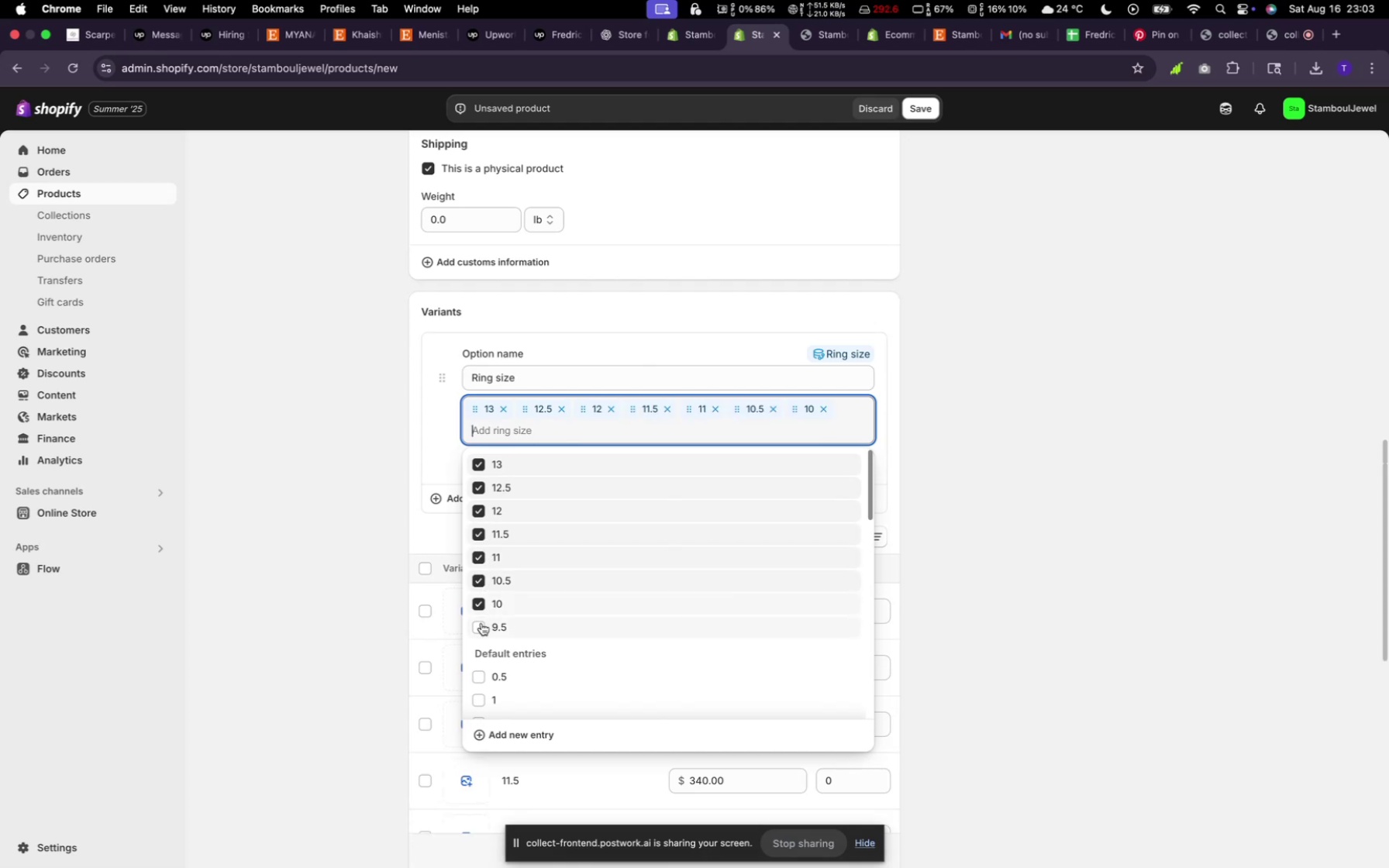 
left_click([481, 623])
 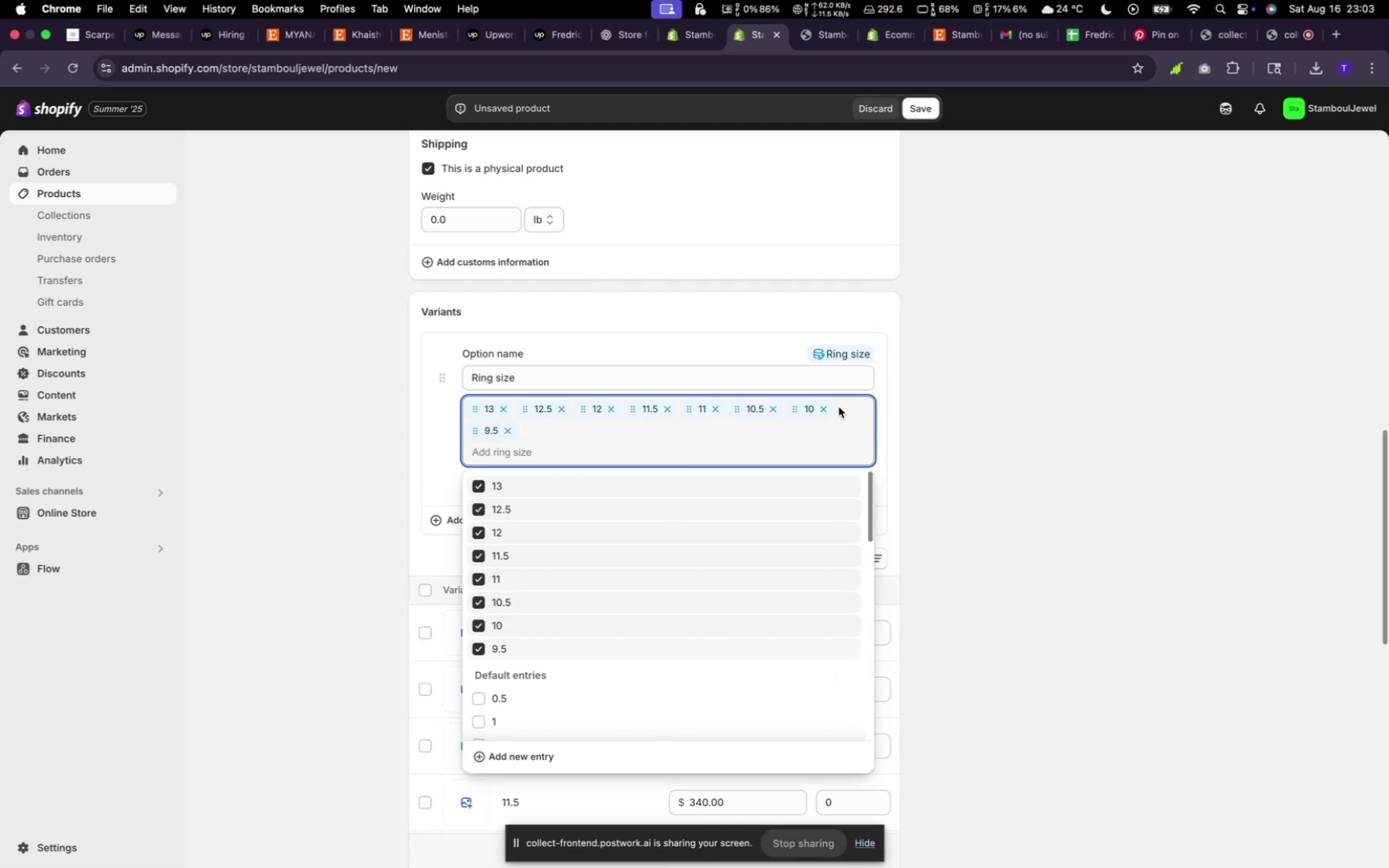 
left_click([772, 367])
 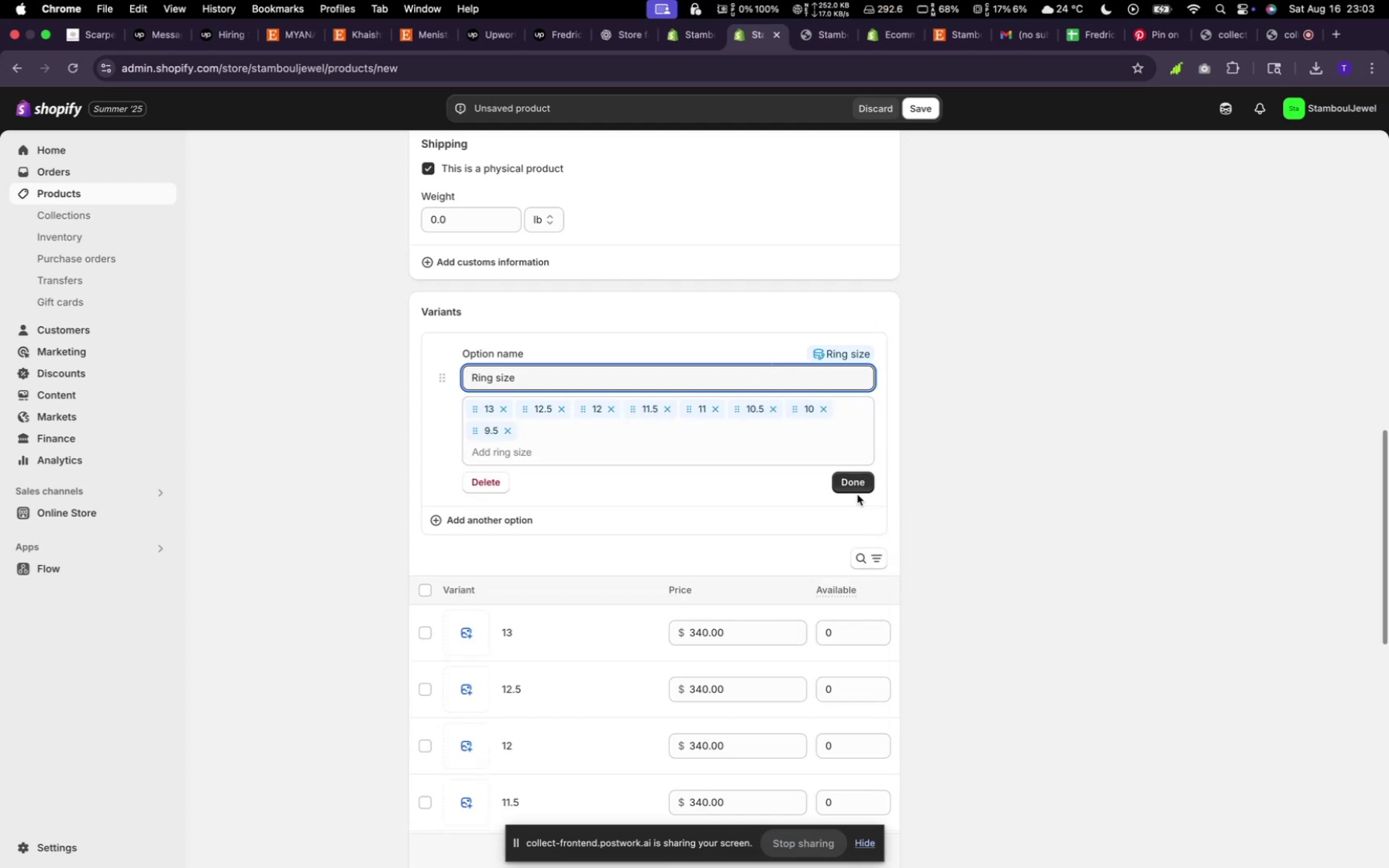 
left_click([856, 480])
 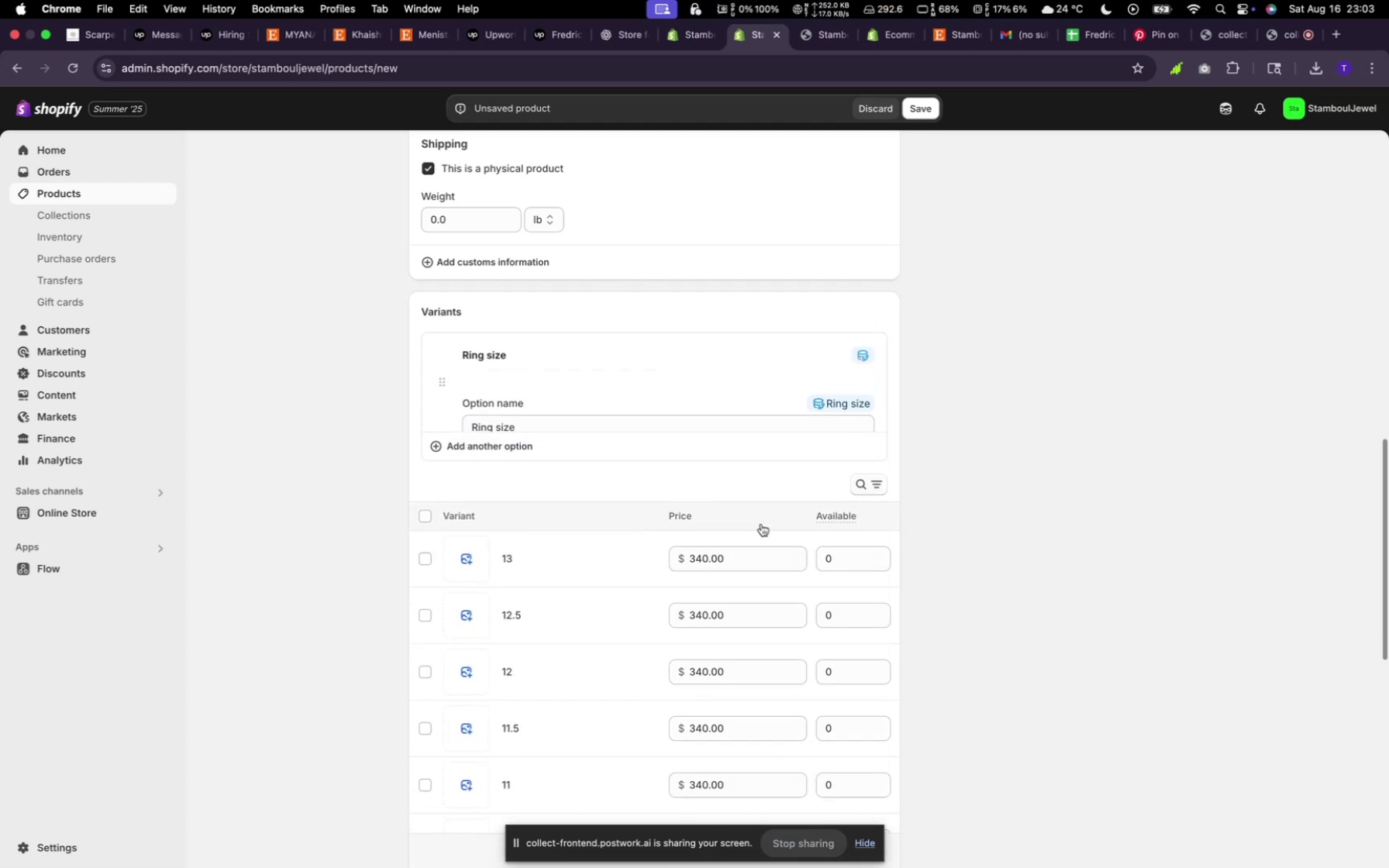 
scroll: coordinate [764, 602], scroll_direction: down, amount: 42.0
 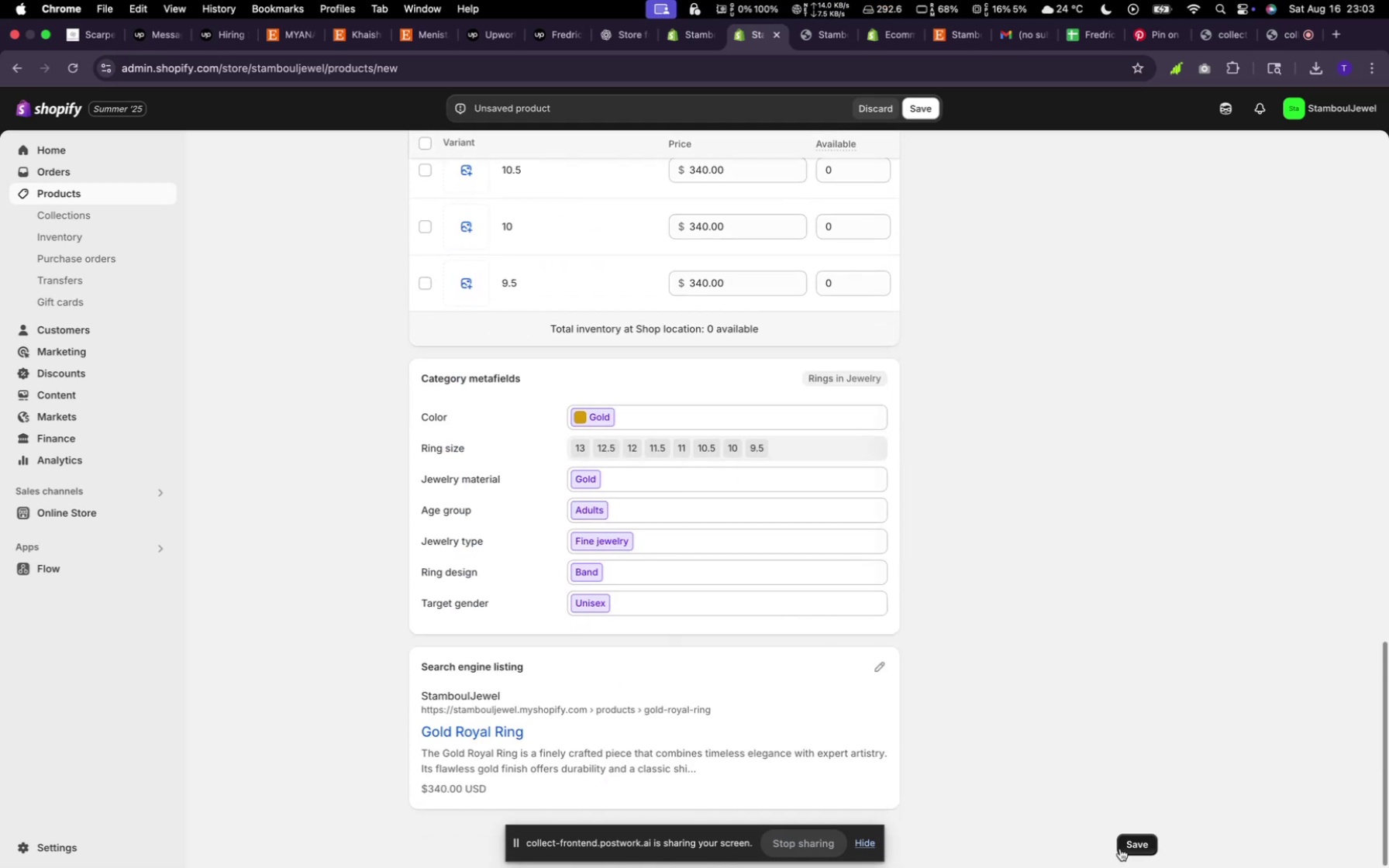 
left_click([1146, 847])
 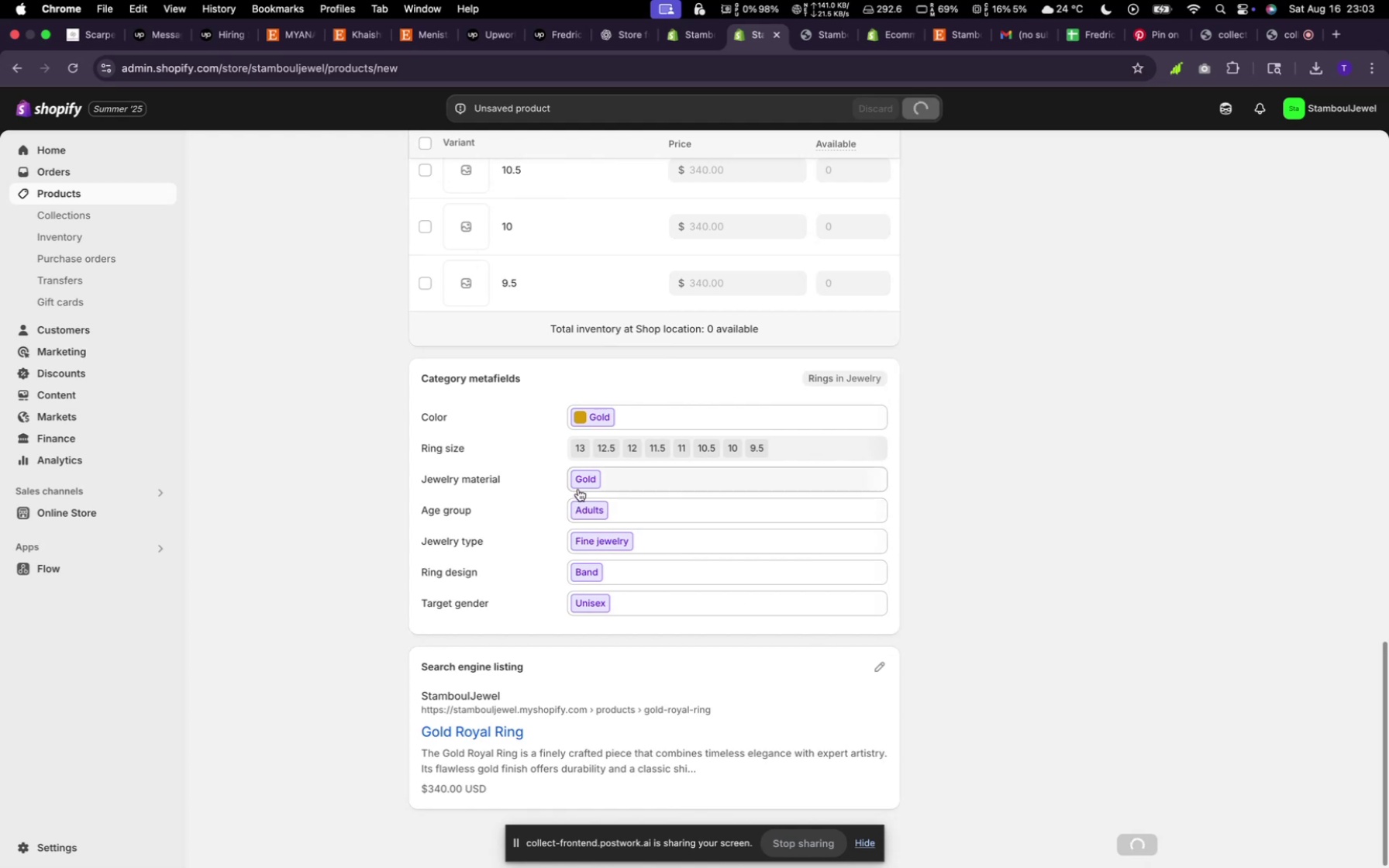 
scroll: coordinate [585, 652], scroll_direction: up, amount: 20.0
 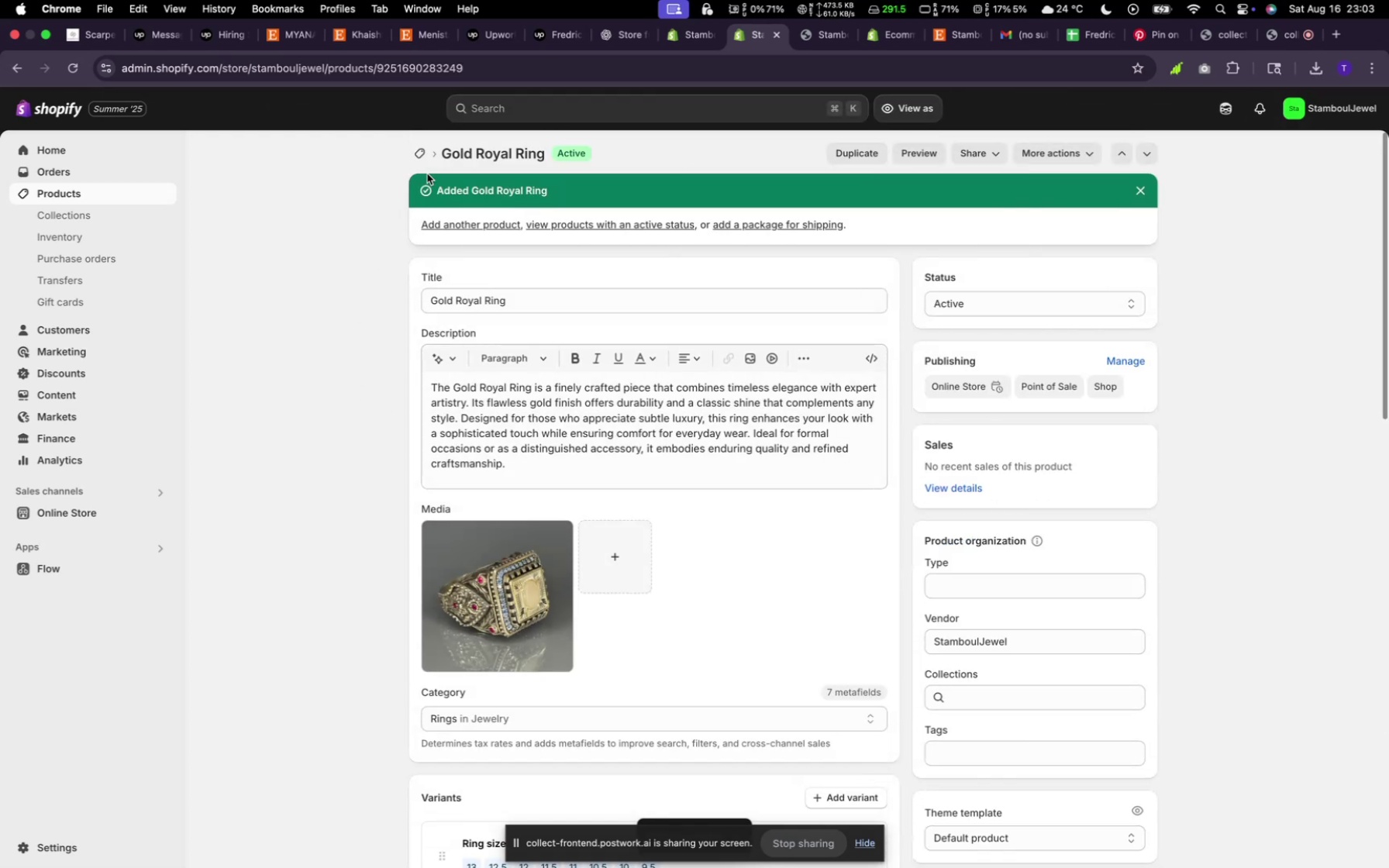 
left_click([423, 153])
 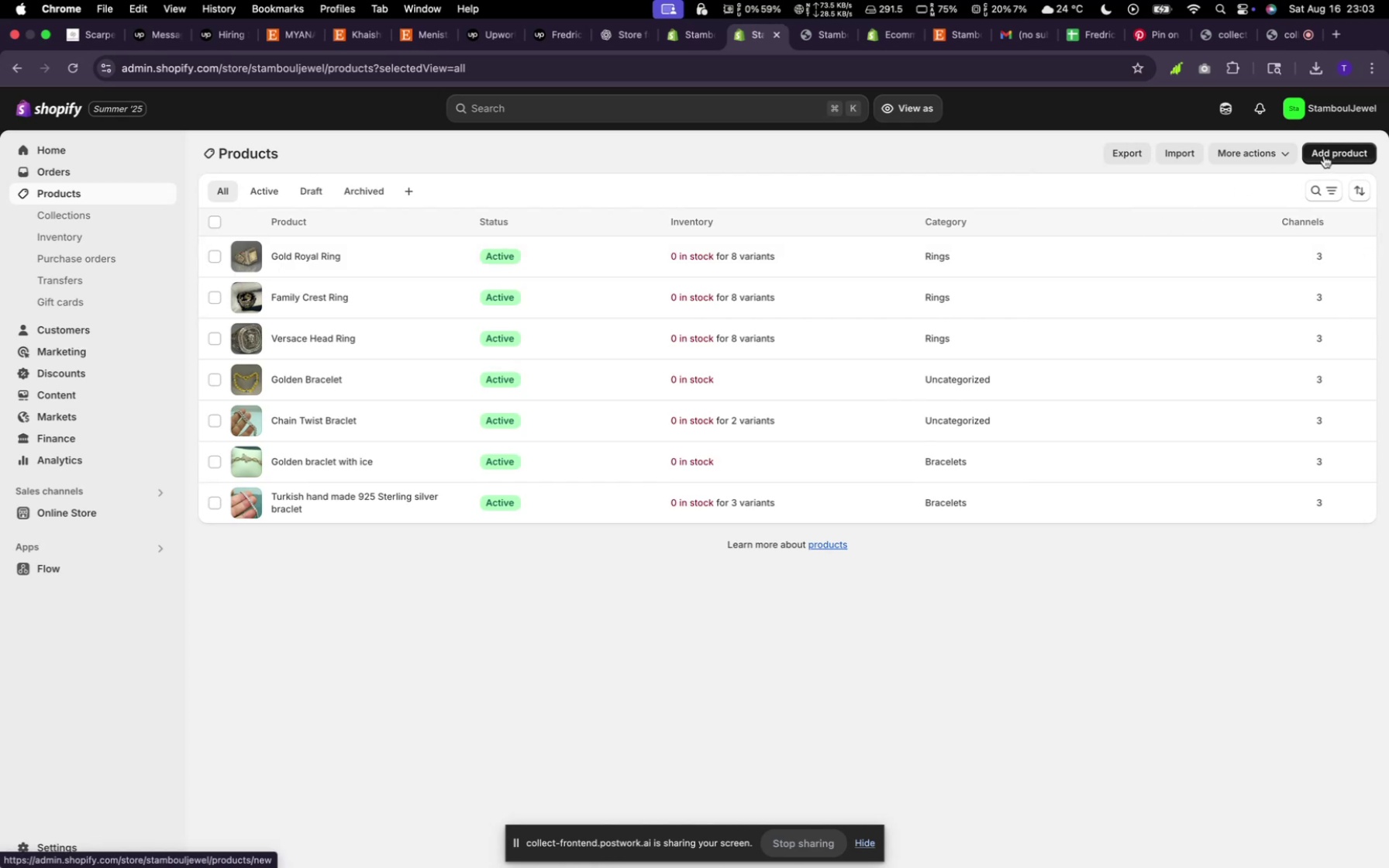 
wait(6.26)
 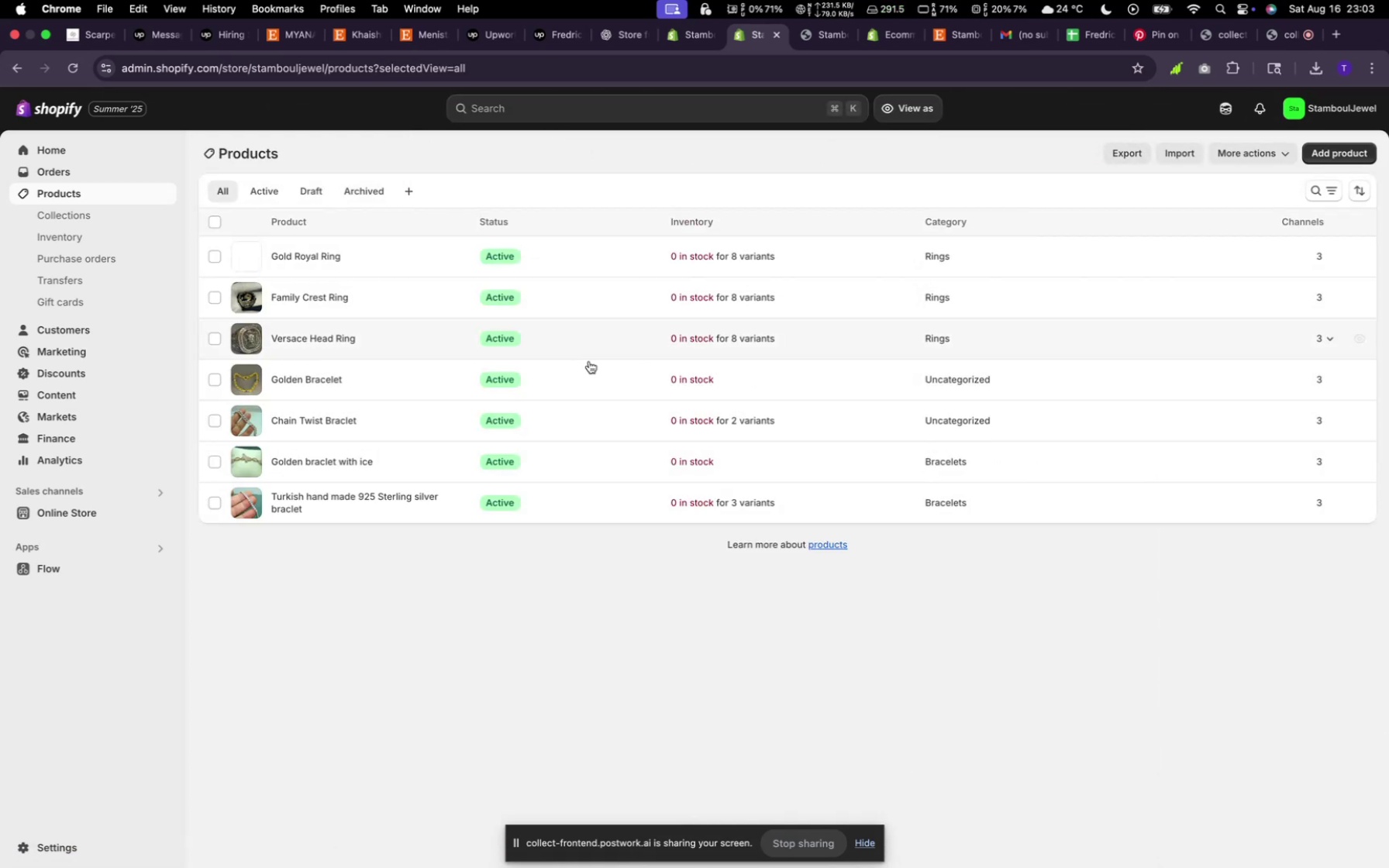 
left_click([1327, 152])
 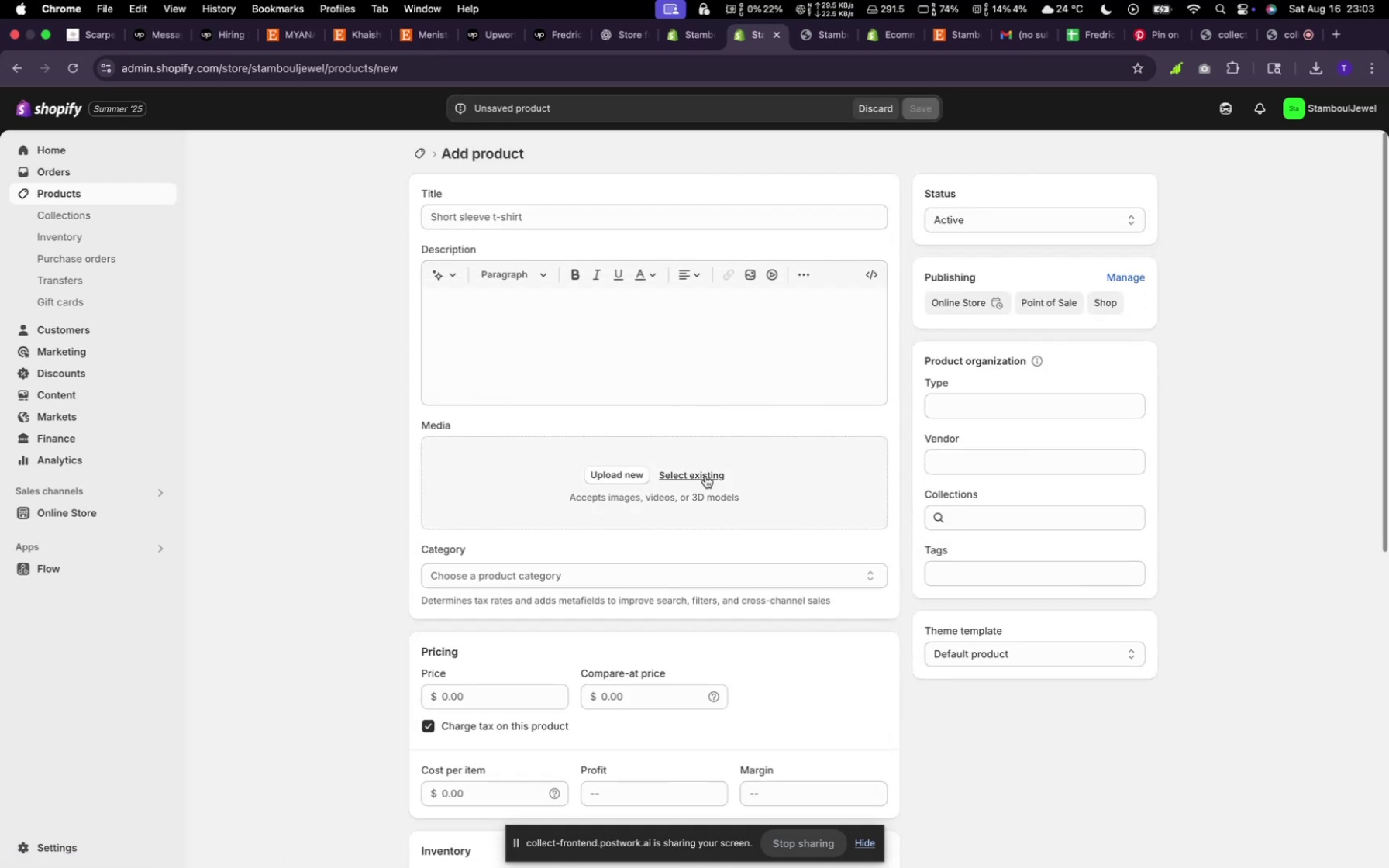 
left_click([704, 475])
 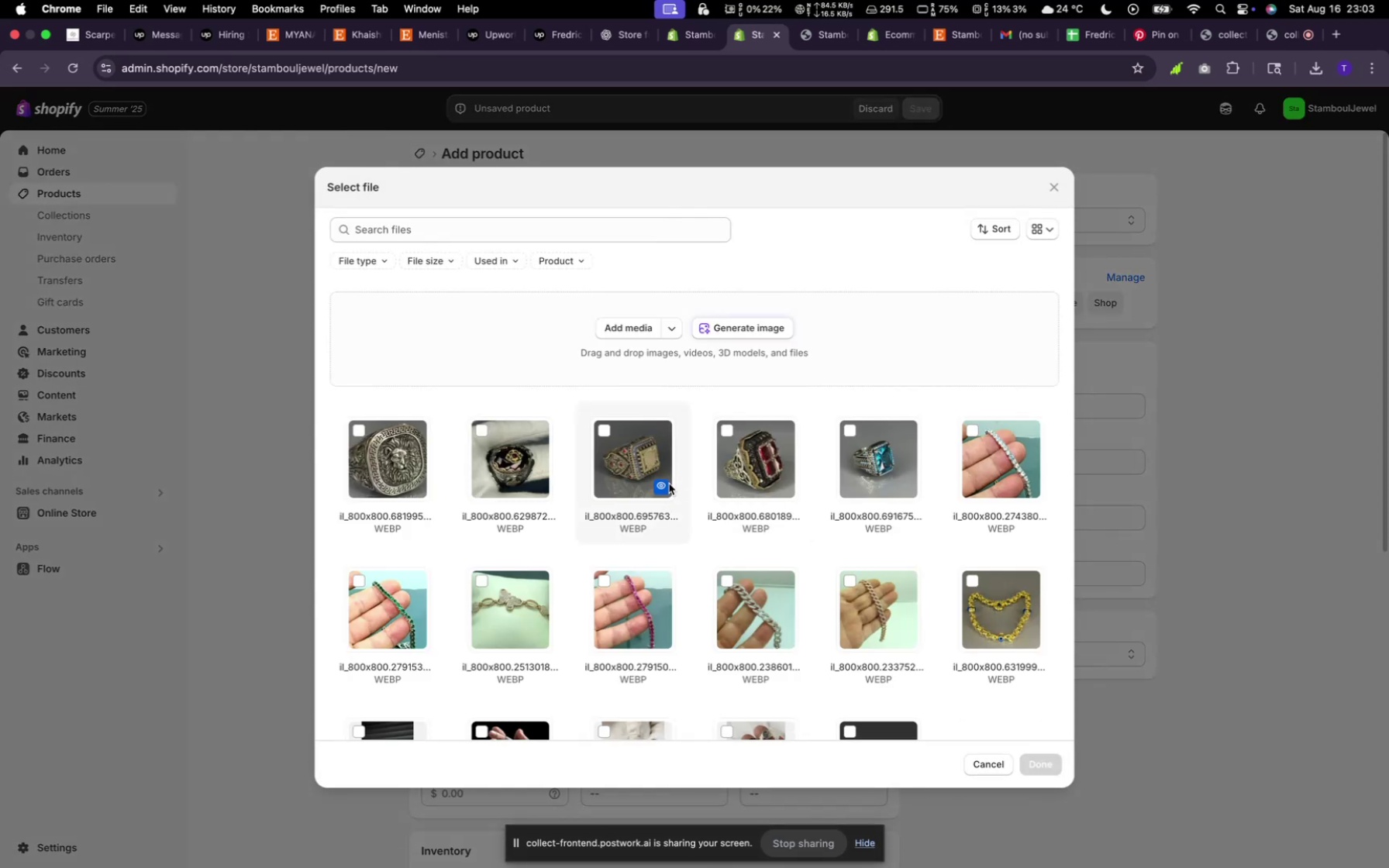 
left_click([762, 459])
 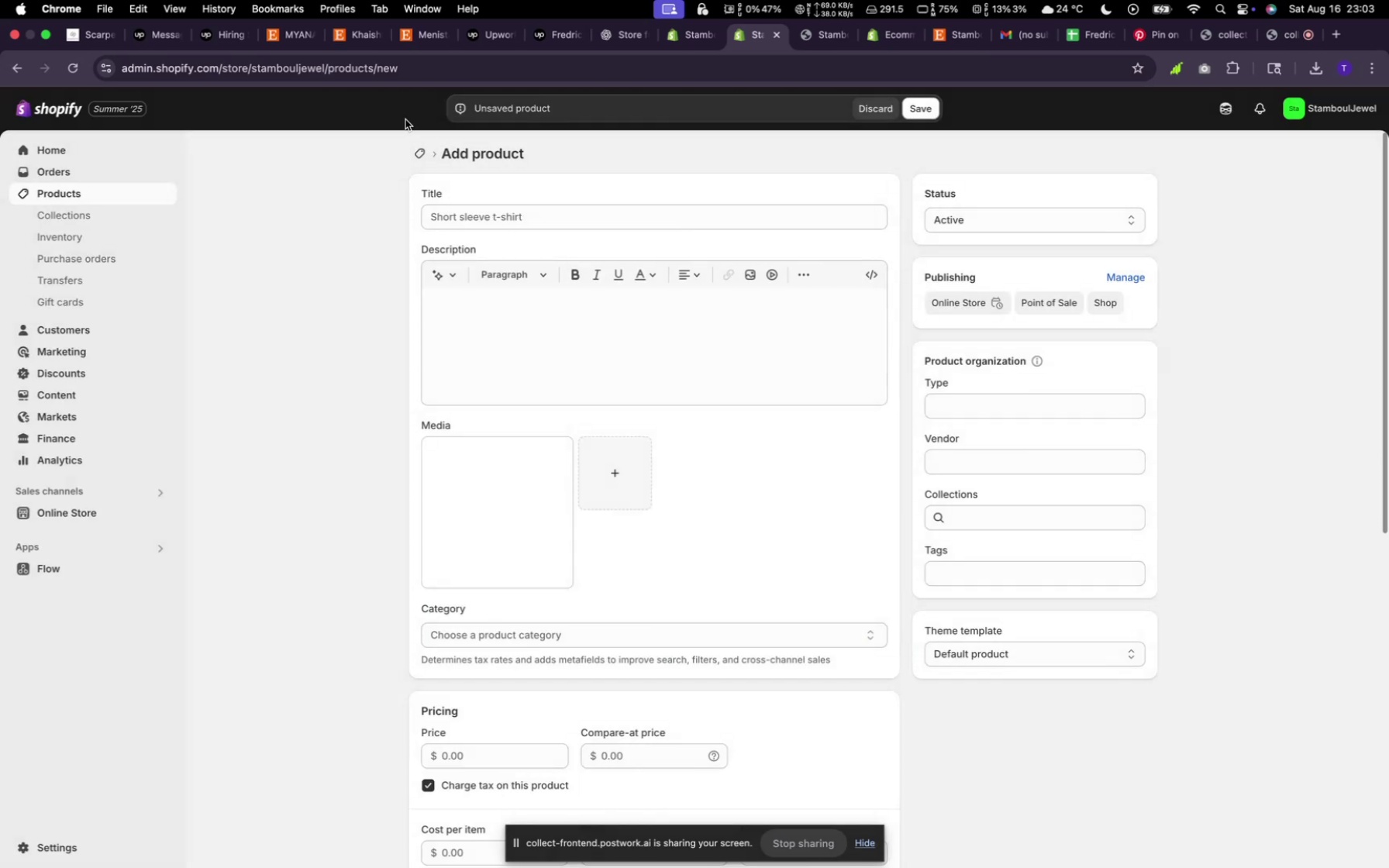 
left_click([458, 222])
 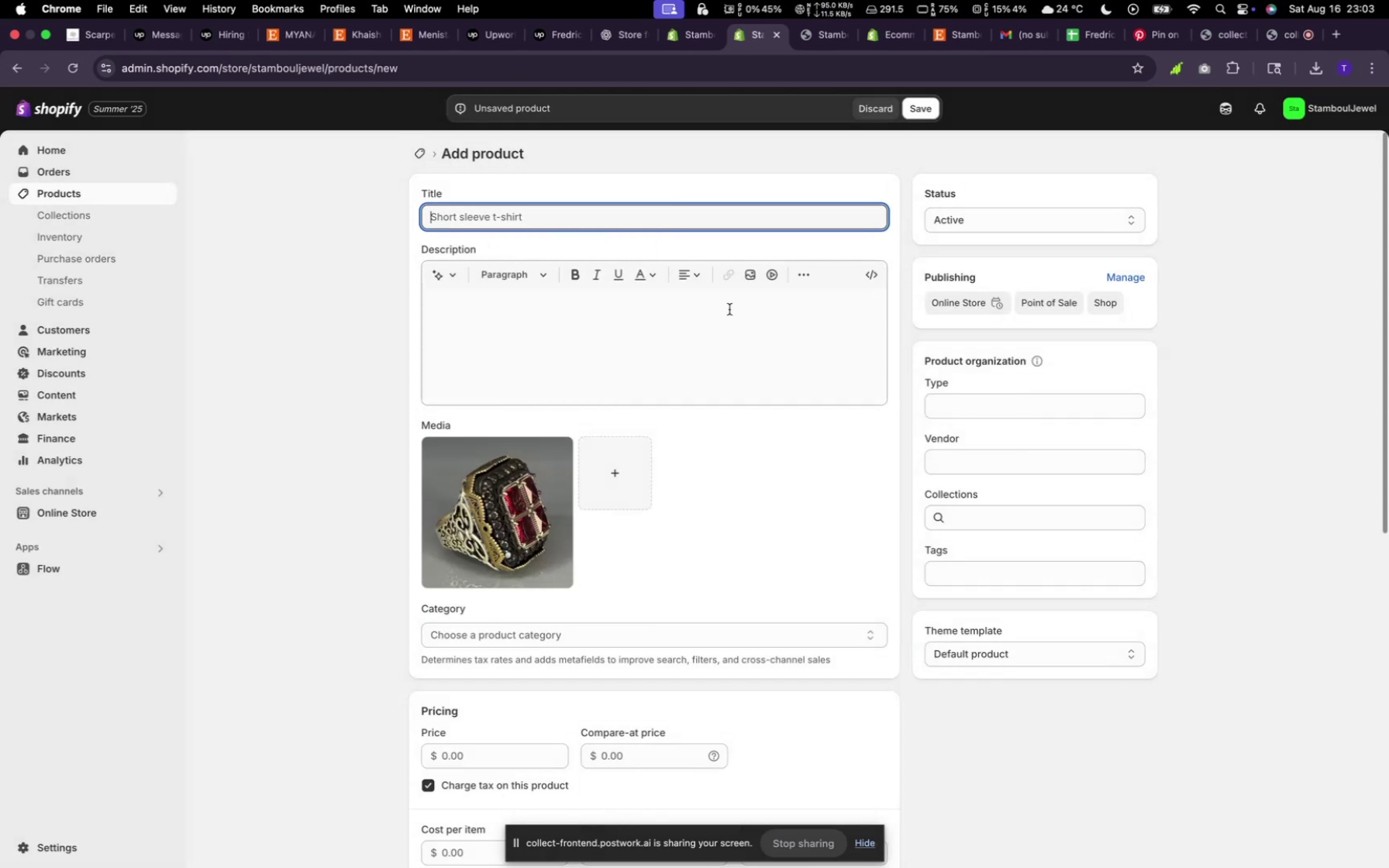 
type(Brotherly Loo)
 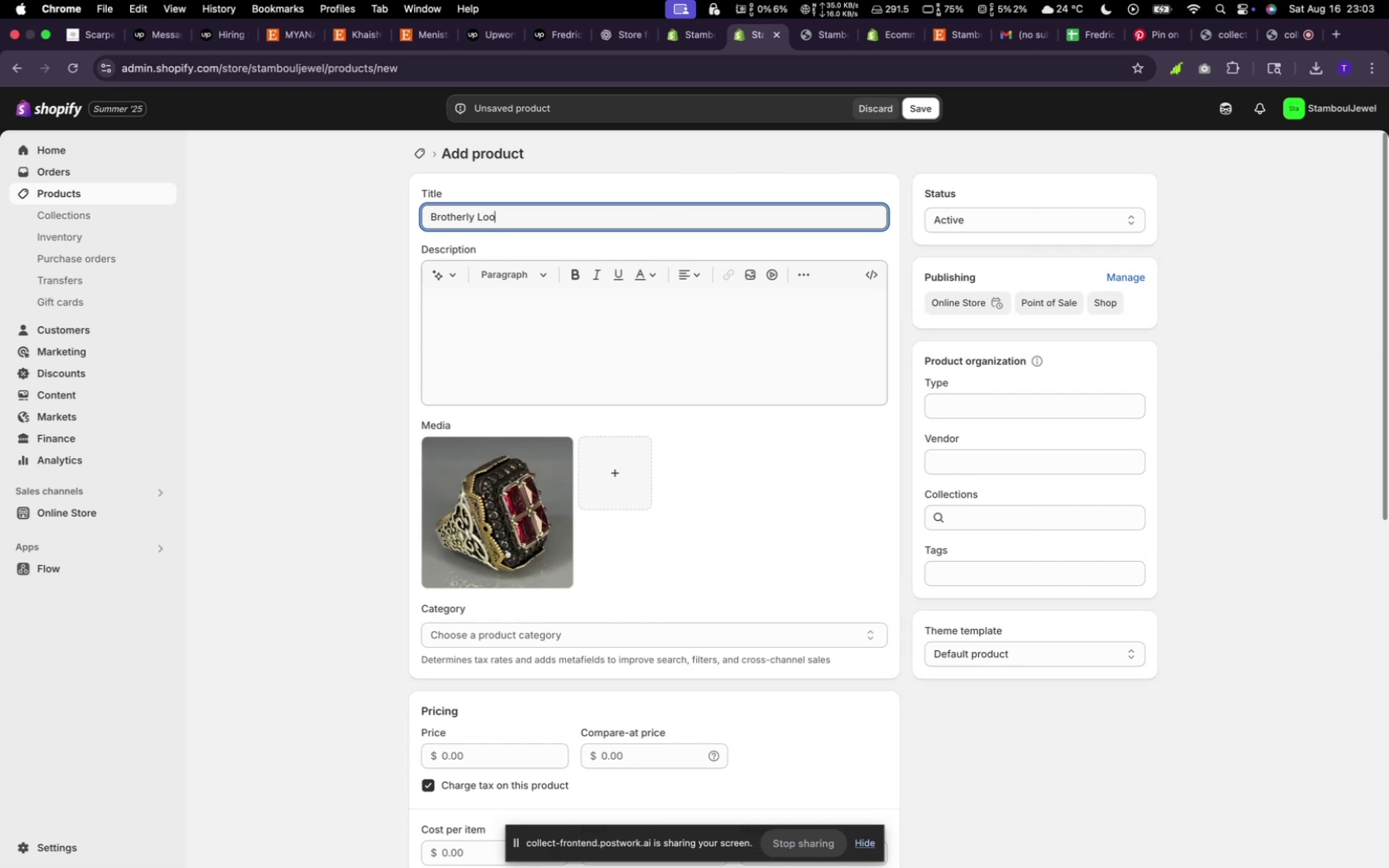 
left_click([955, 32])
 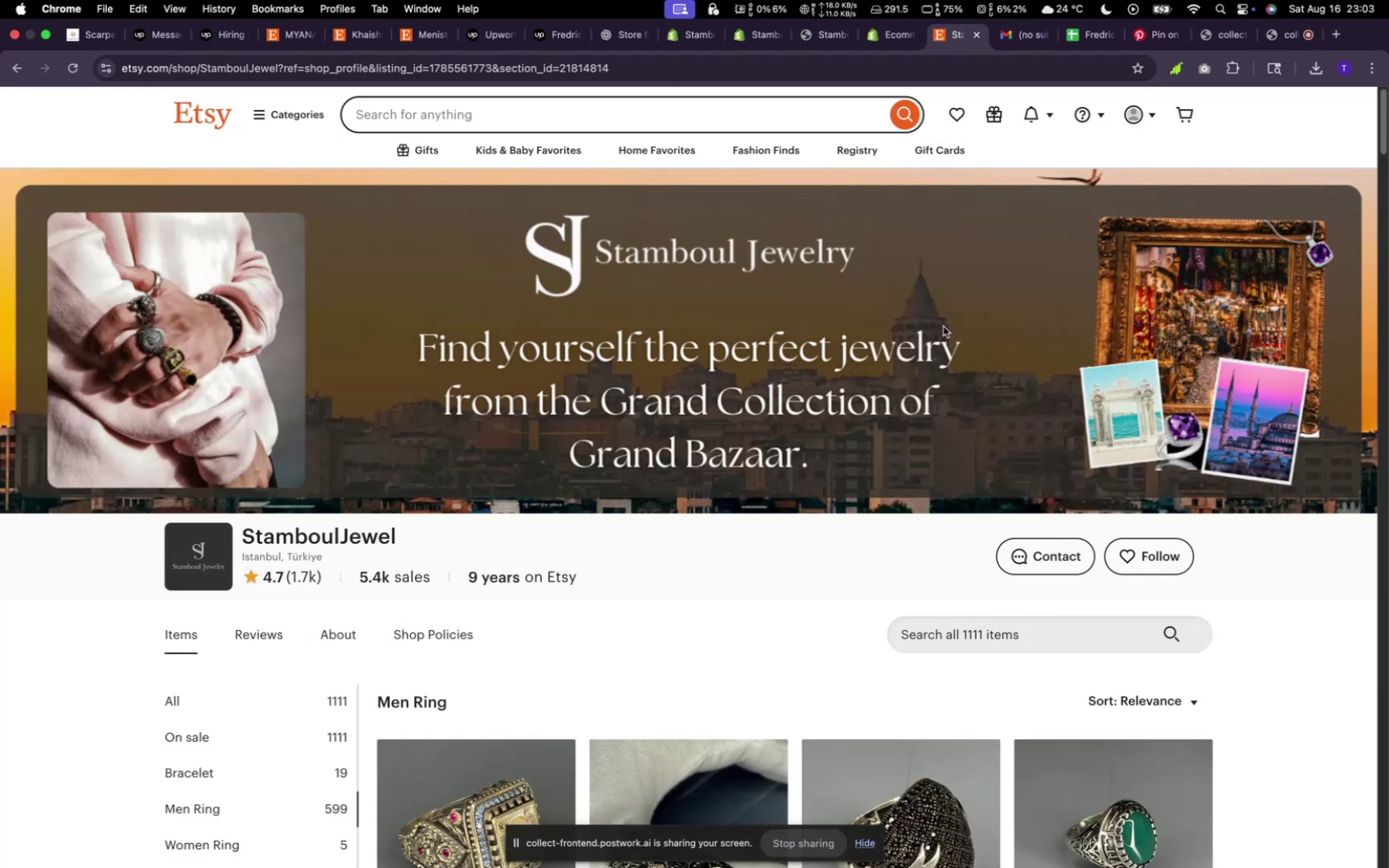 
scroll: coordinate [894, 474], scroll_direction: down, amount: 53.0
 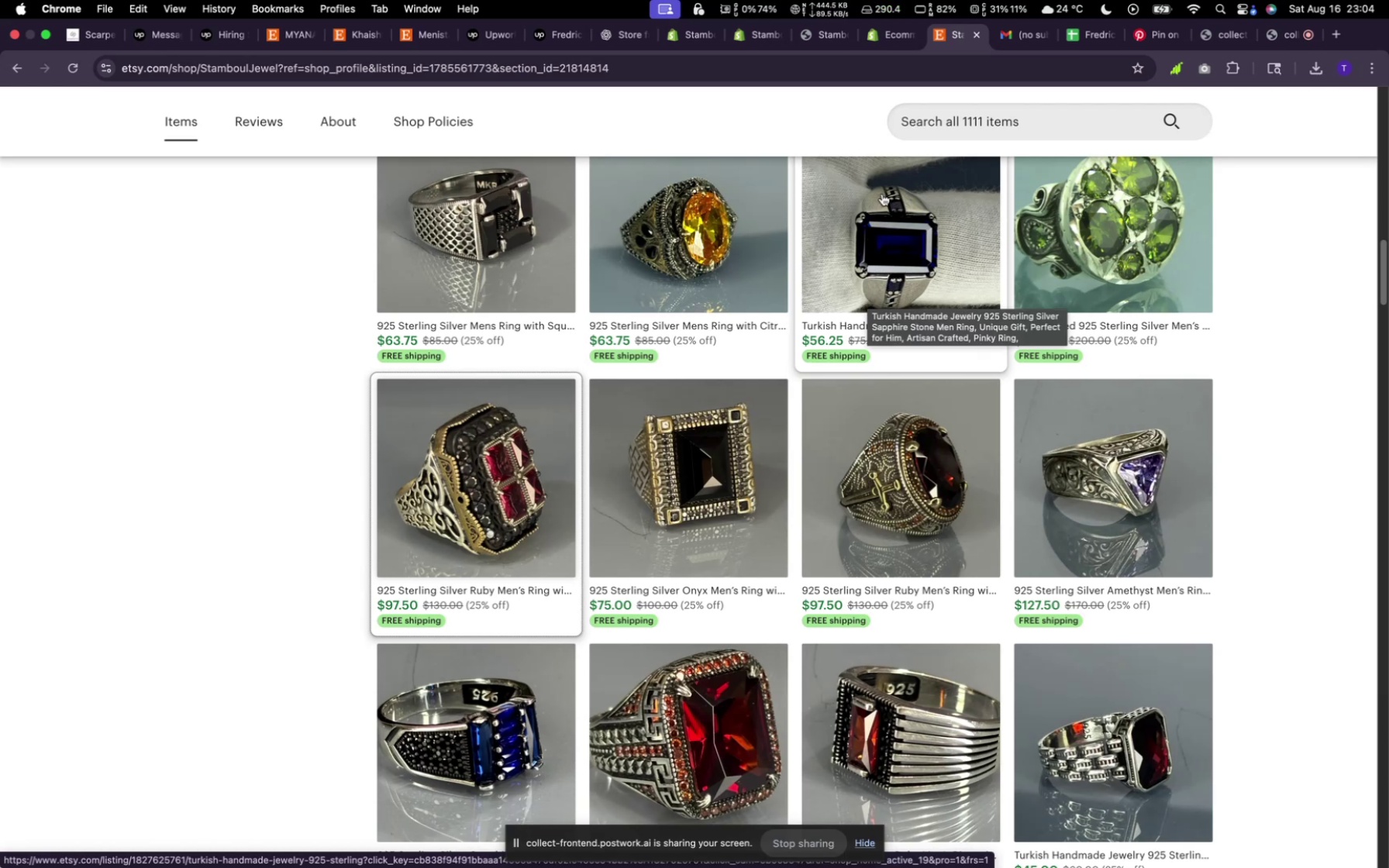 
wait(9.38)
 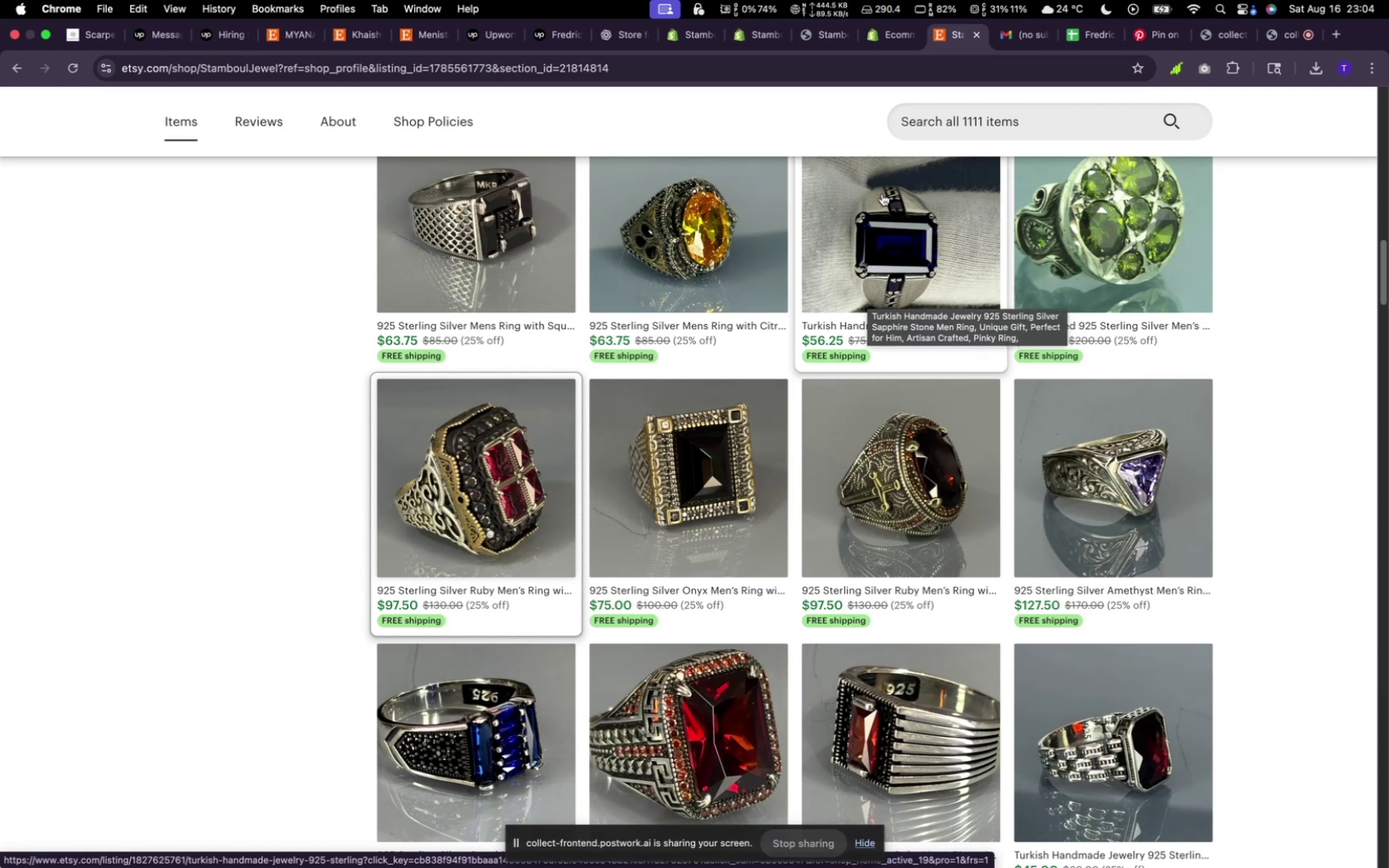 
left_click([767, 40])
 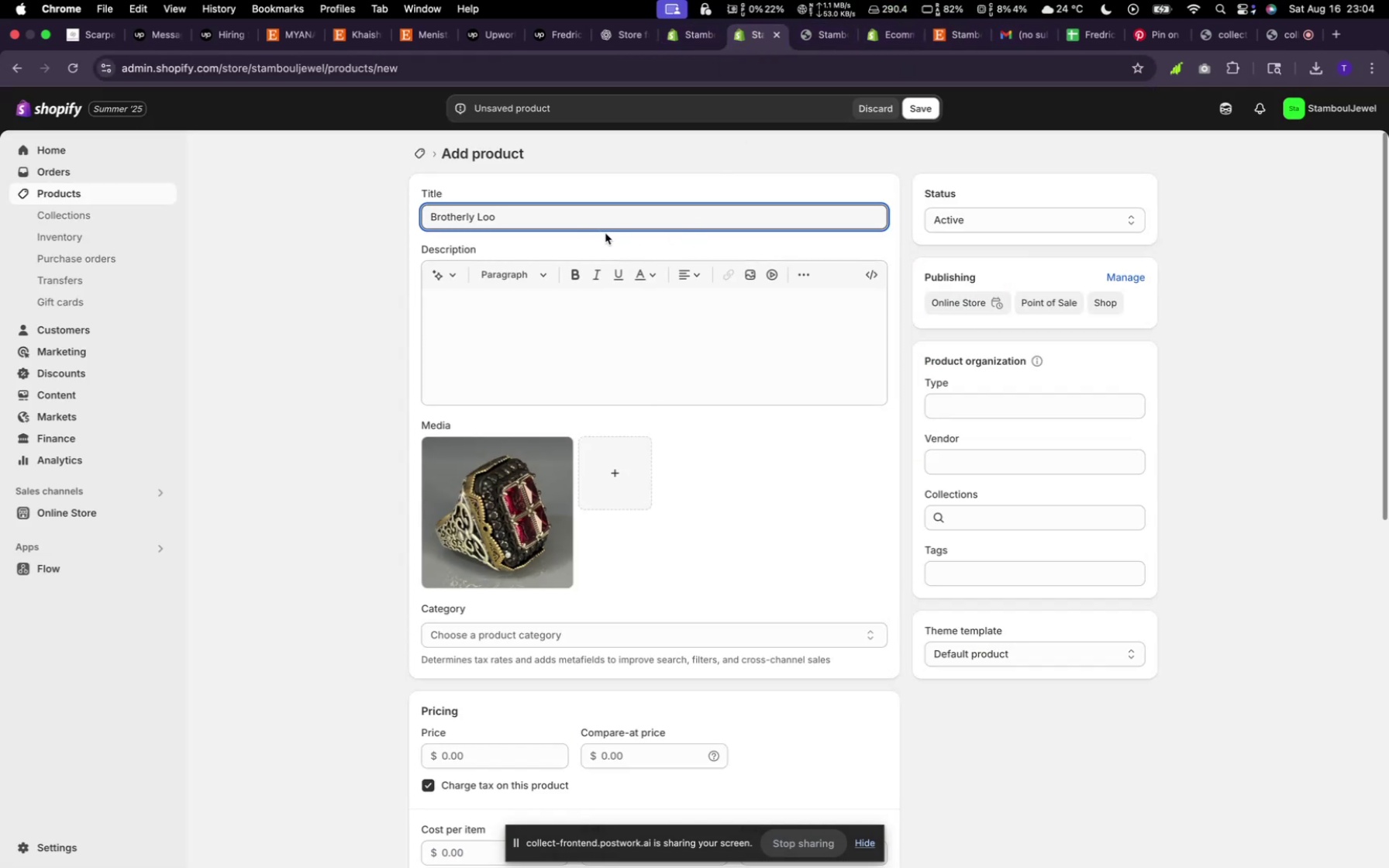 
key(Backspace)
key(Backspace)
key(Backspace)
type(Silver RIng)
 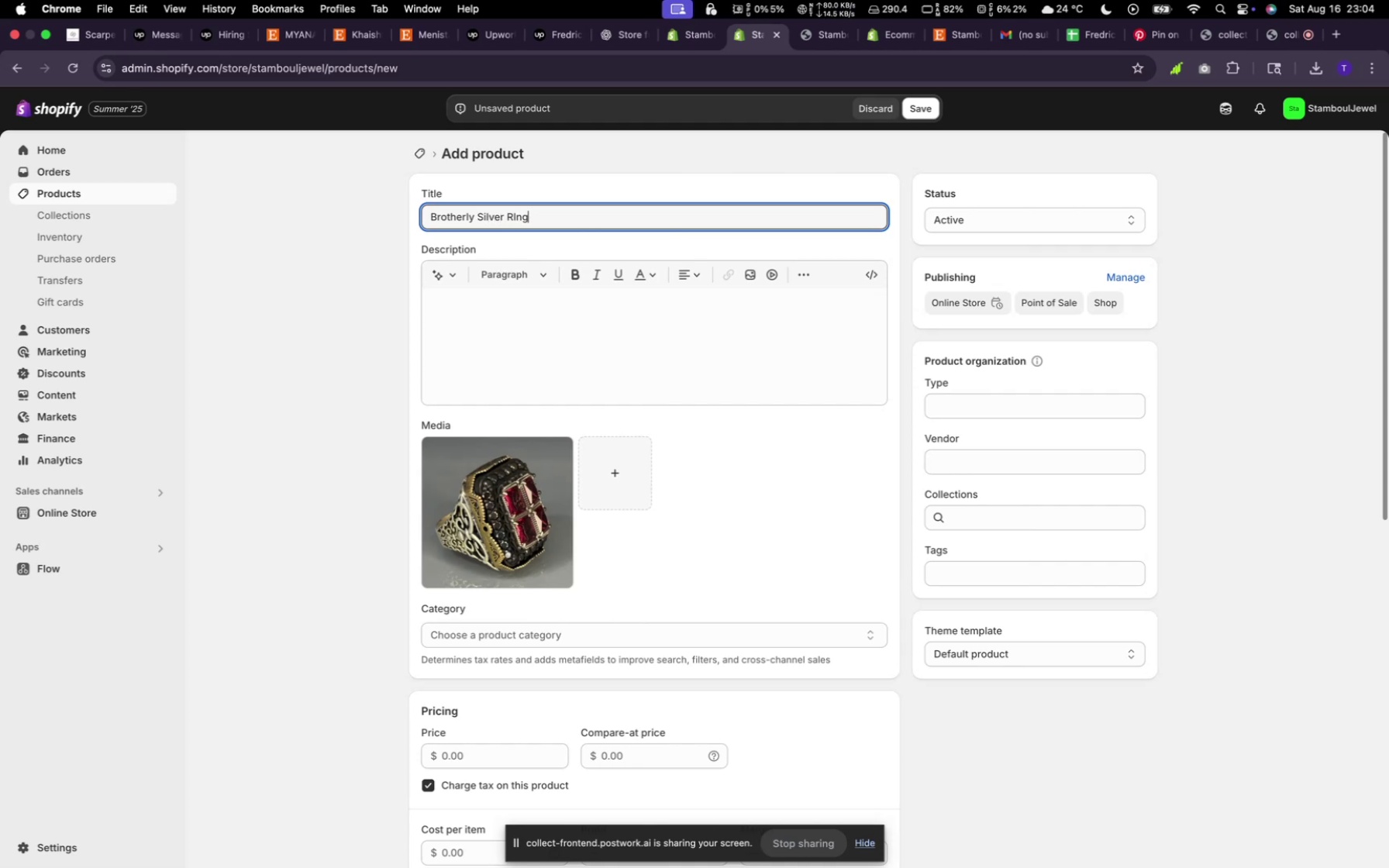 
left_click([439, 273])
 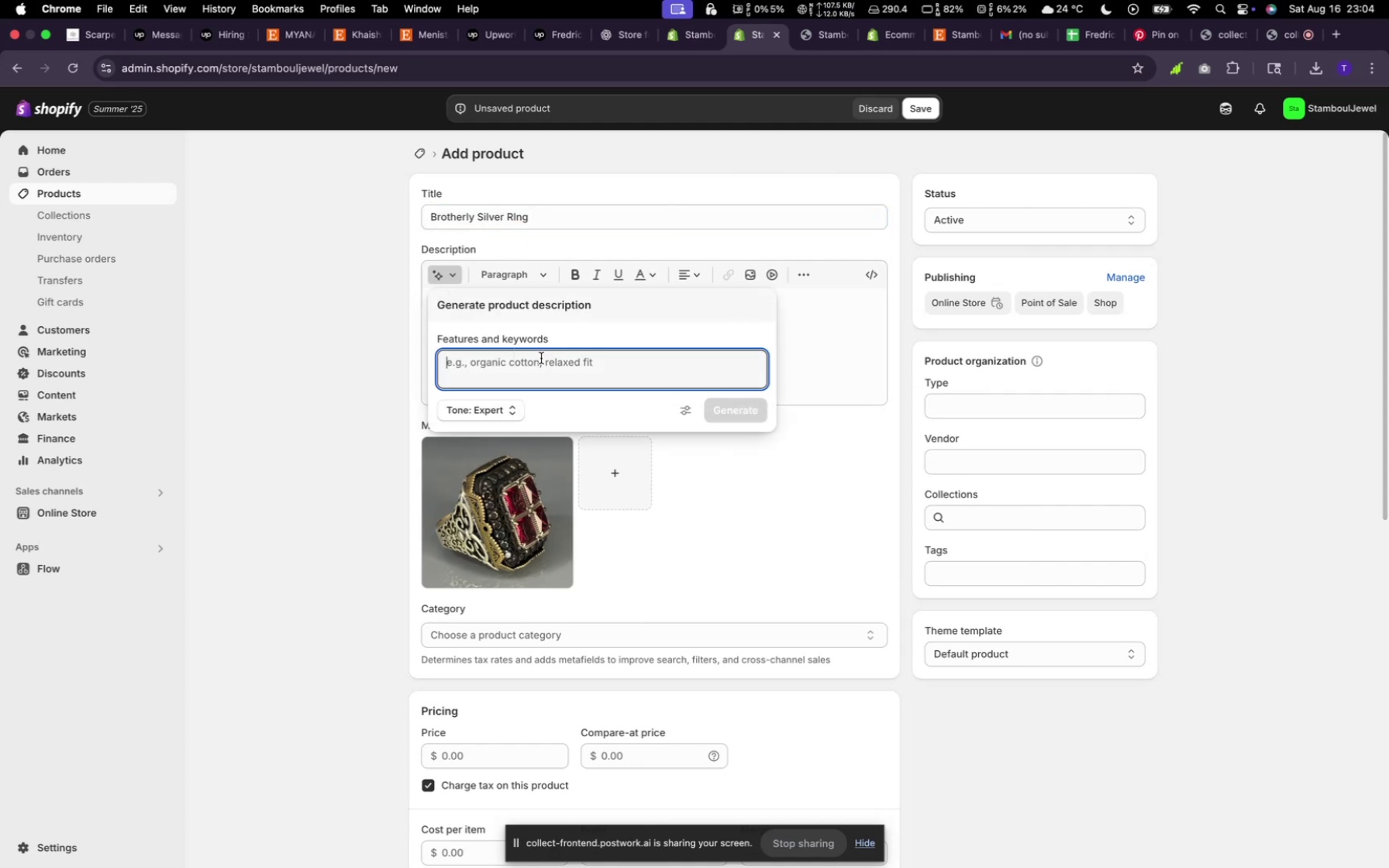 
left_click([541, 360])
 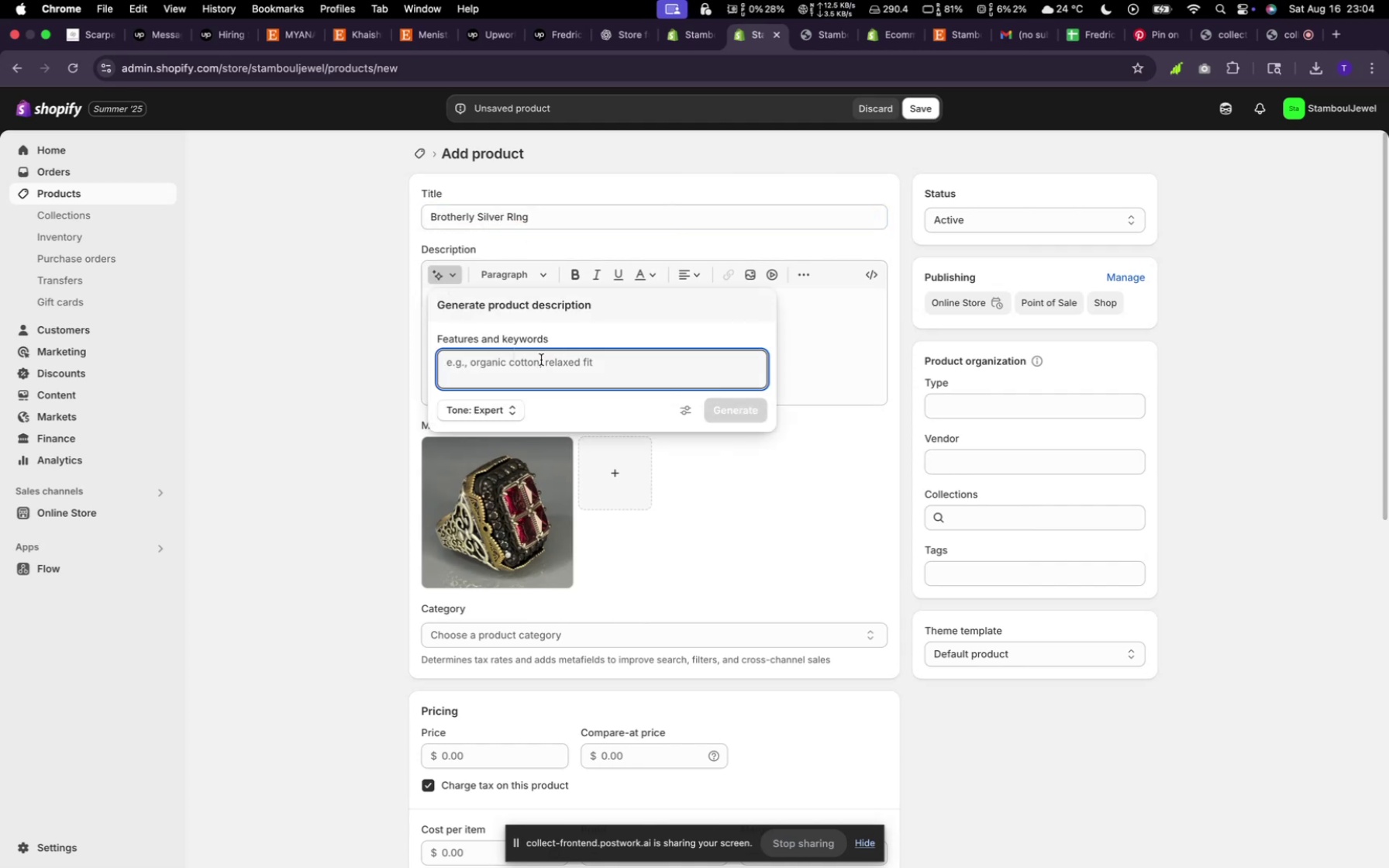 
type(random)
 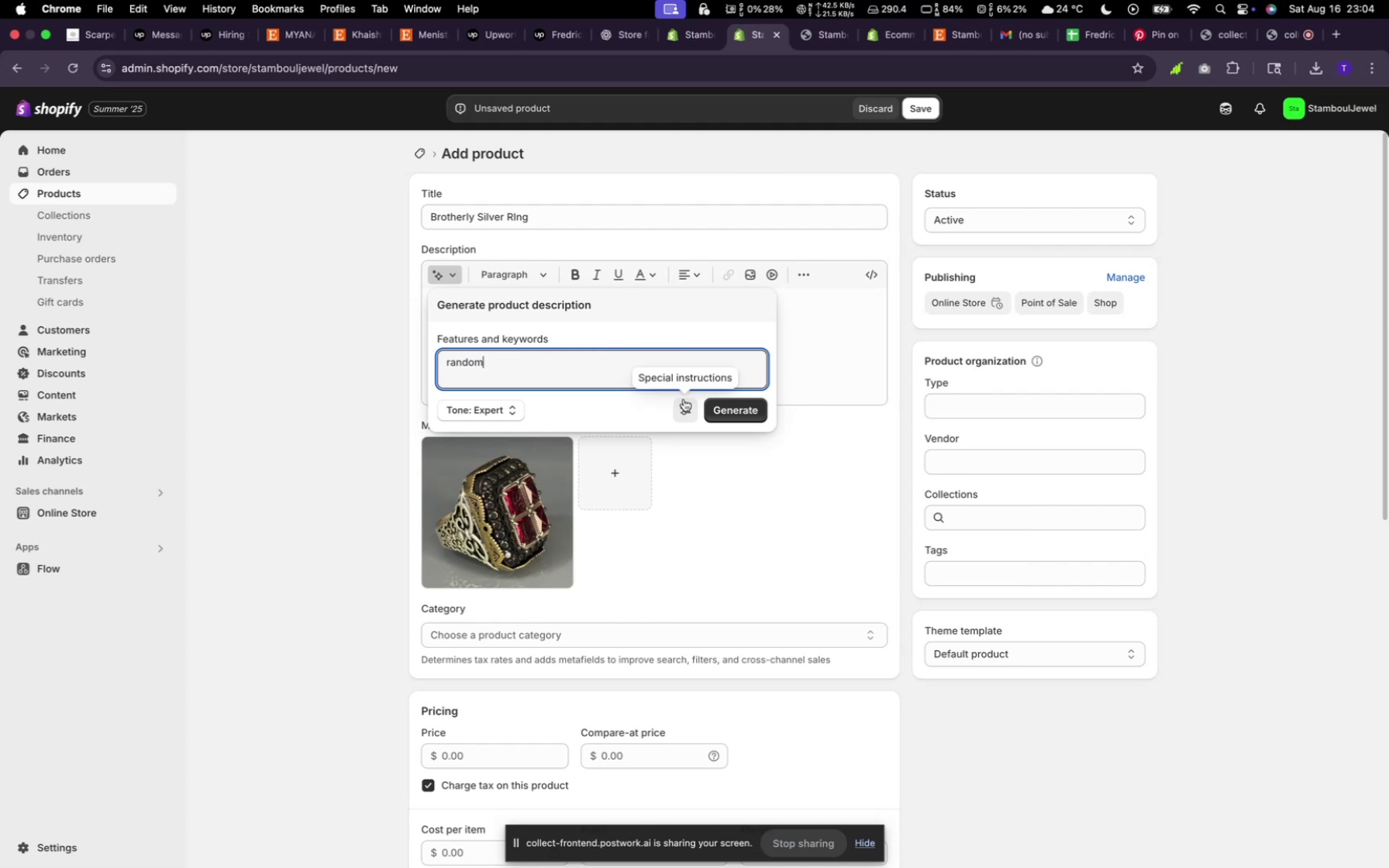 
left_click([709, 409])
 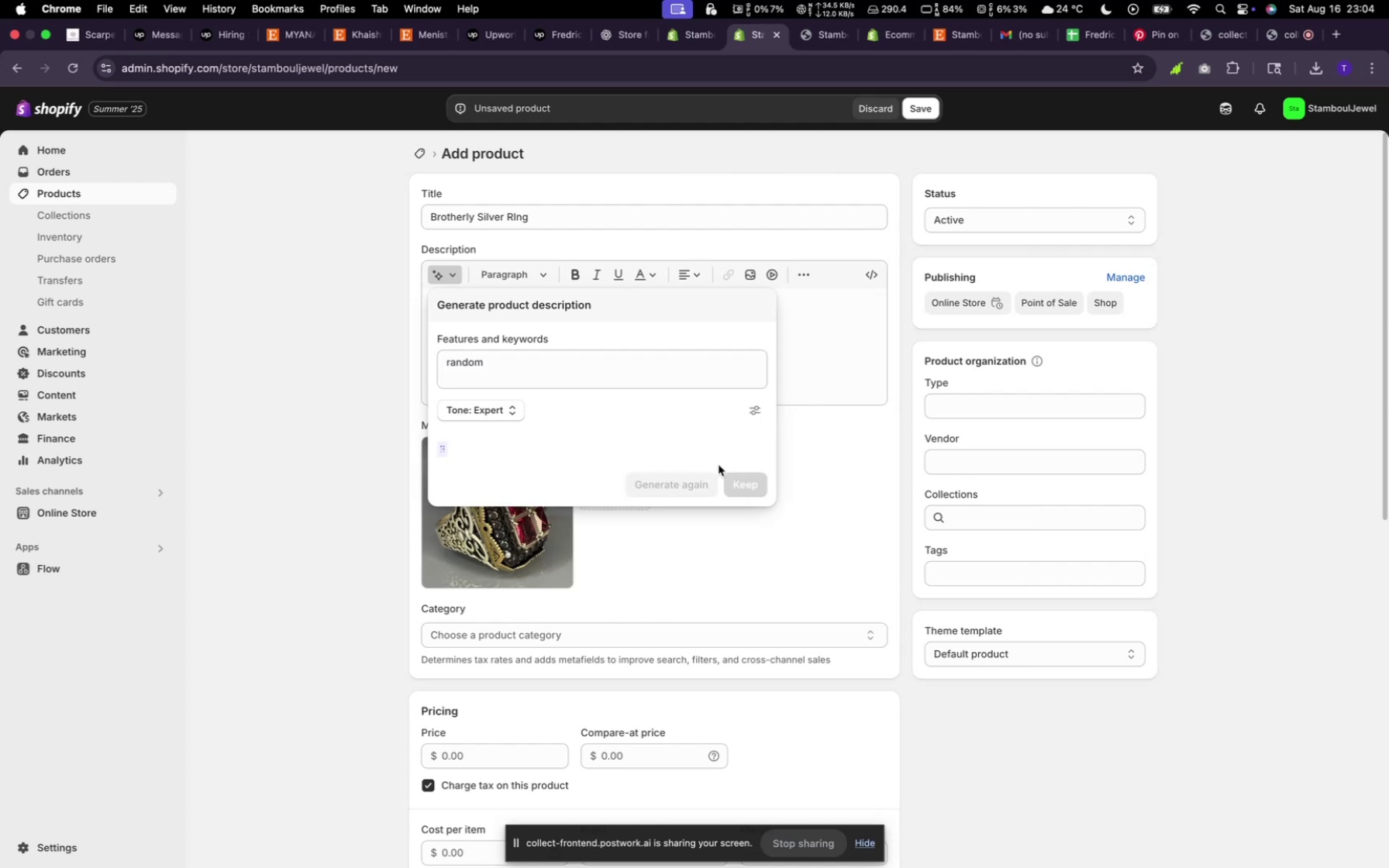 
scroll: coordinate [719, 465], scroll_direction: down, amount: 4.0
 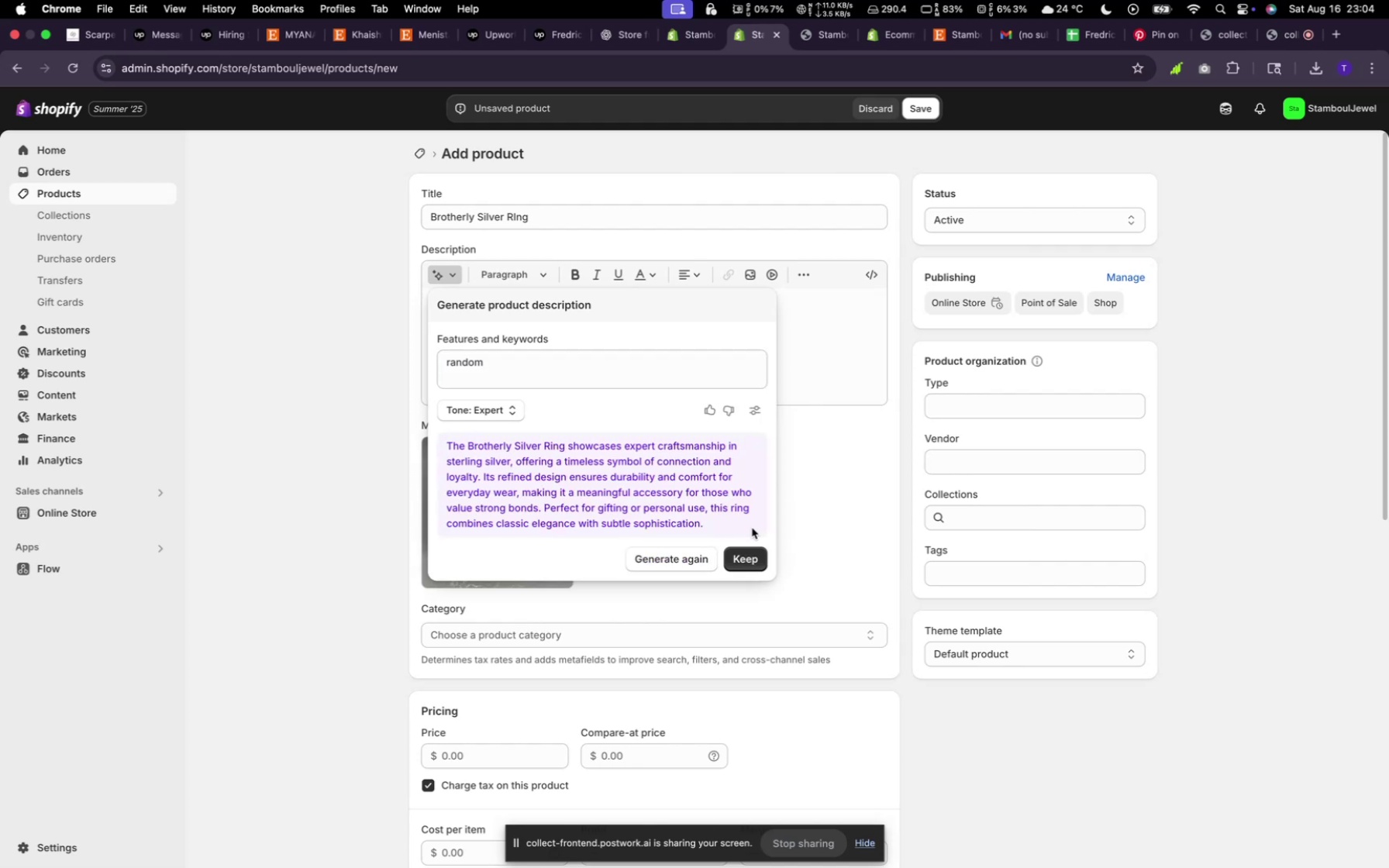 
left_click([756, 560])
 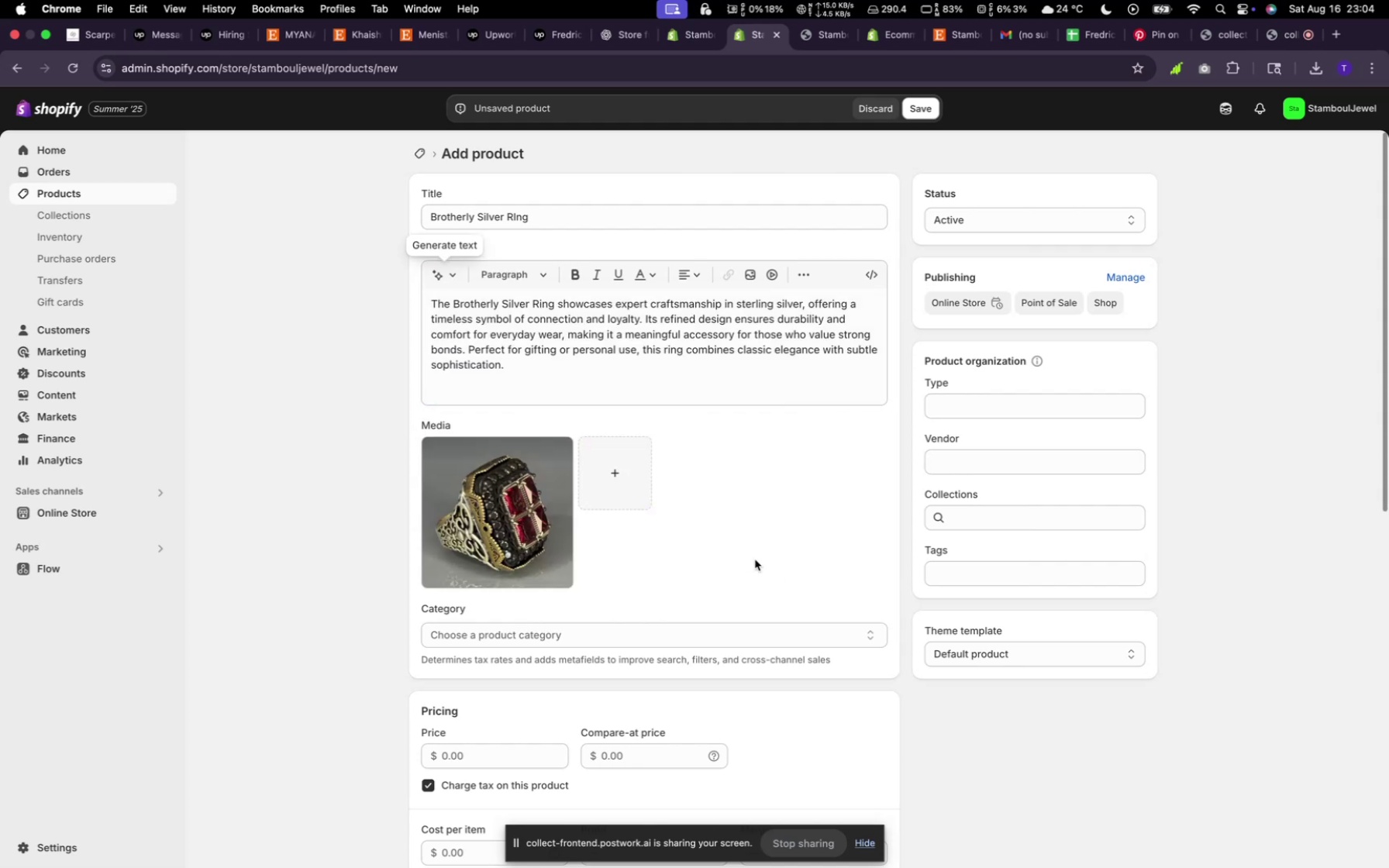 
scroll: coordinate [739, 518], scroll_direction: down, amount: 12.0
 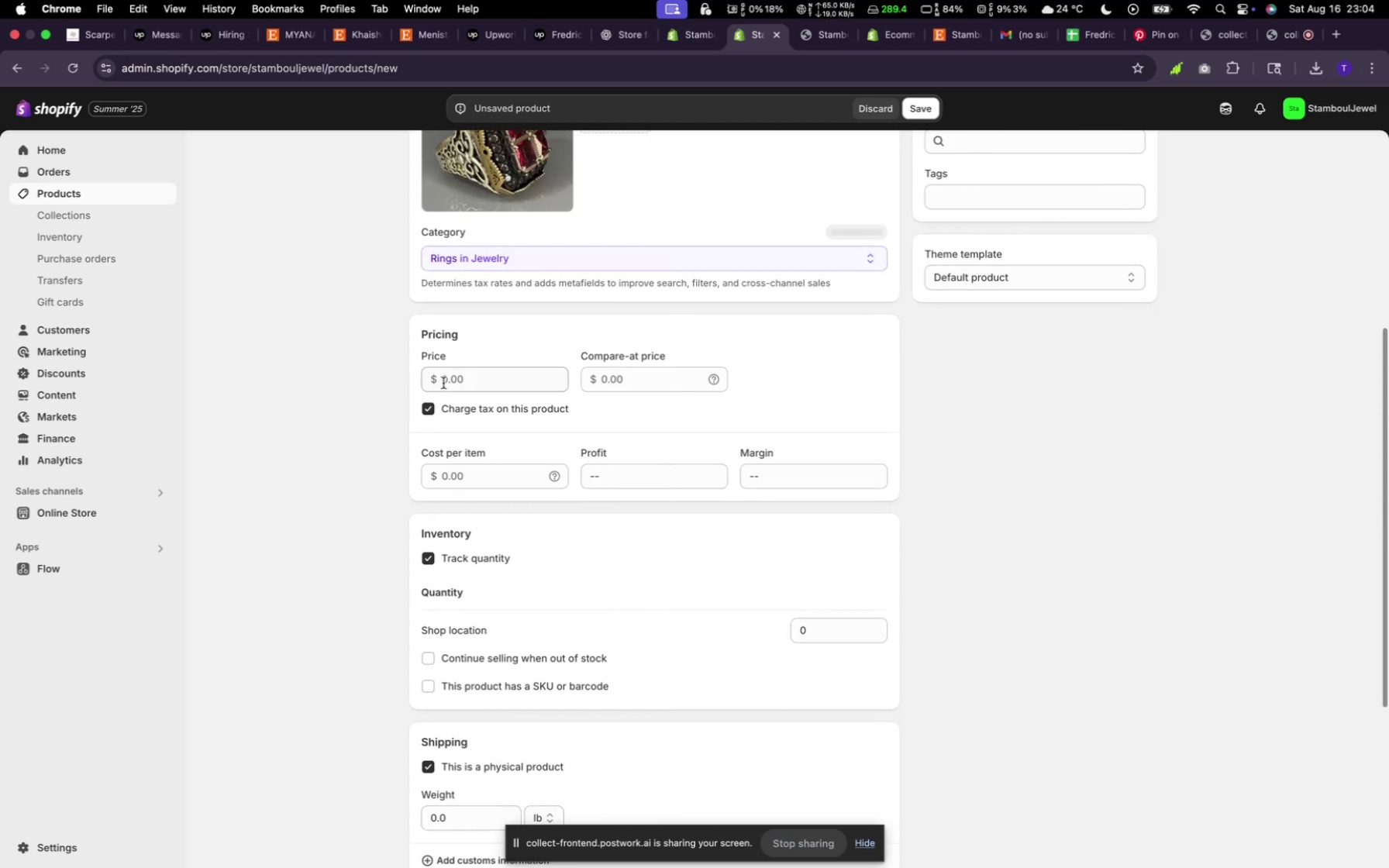 
left_click([443, 378])
 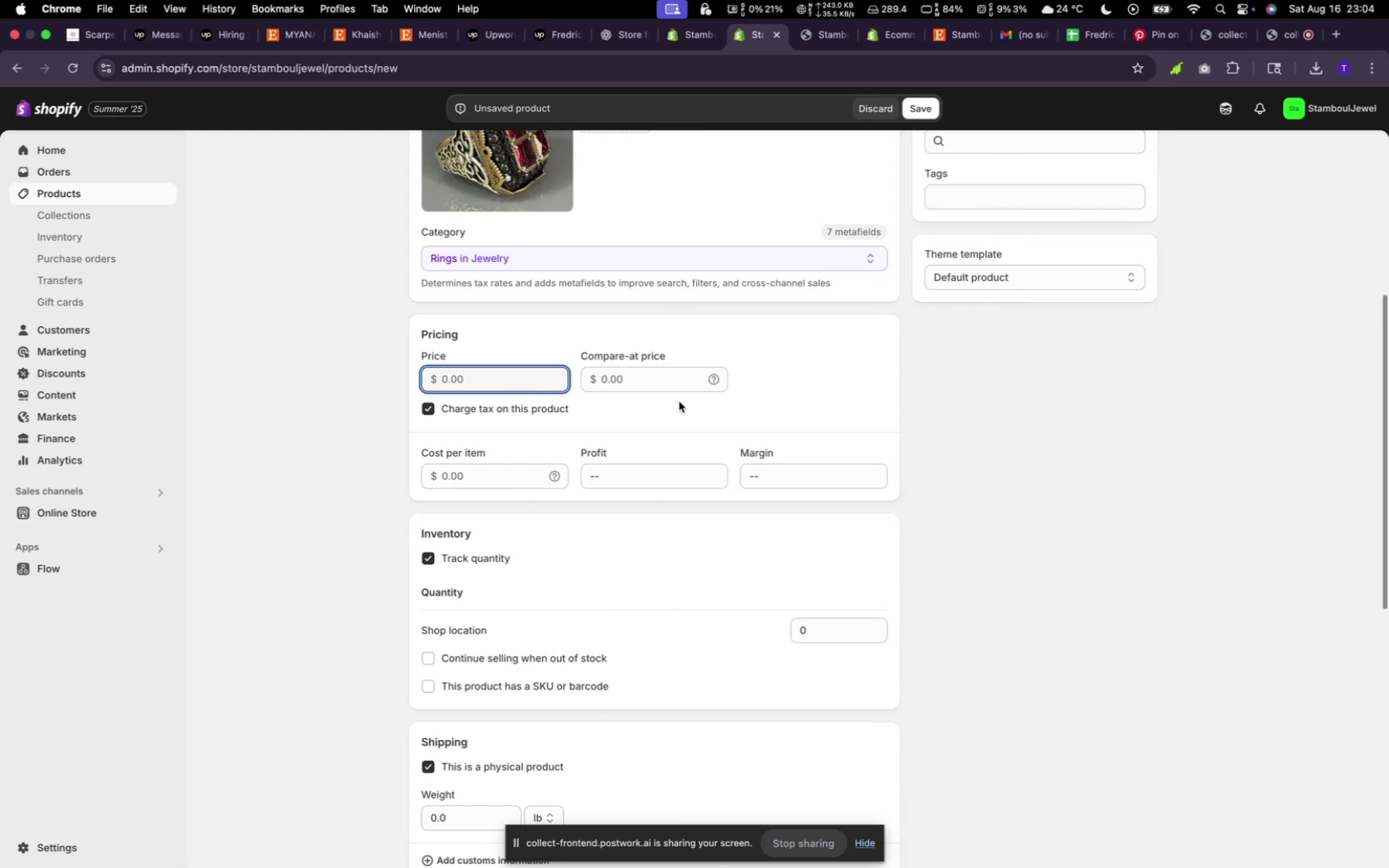 
type(840)
 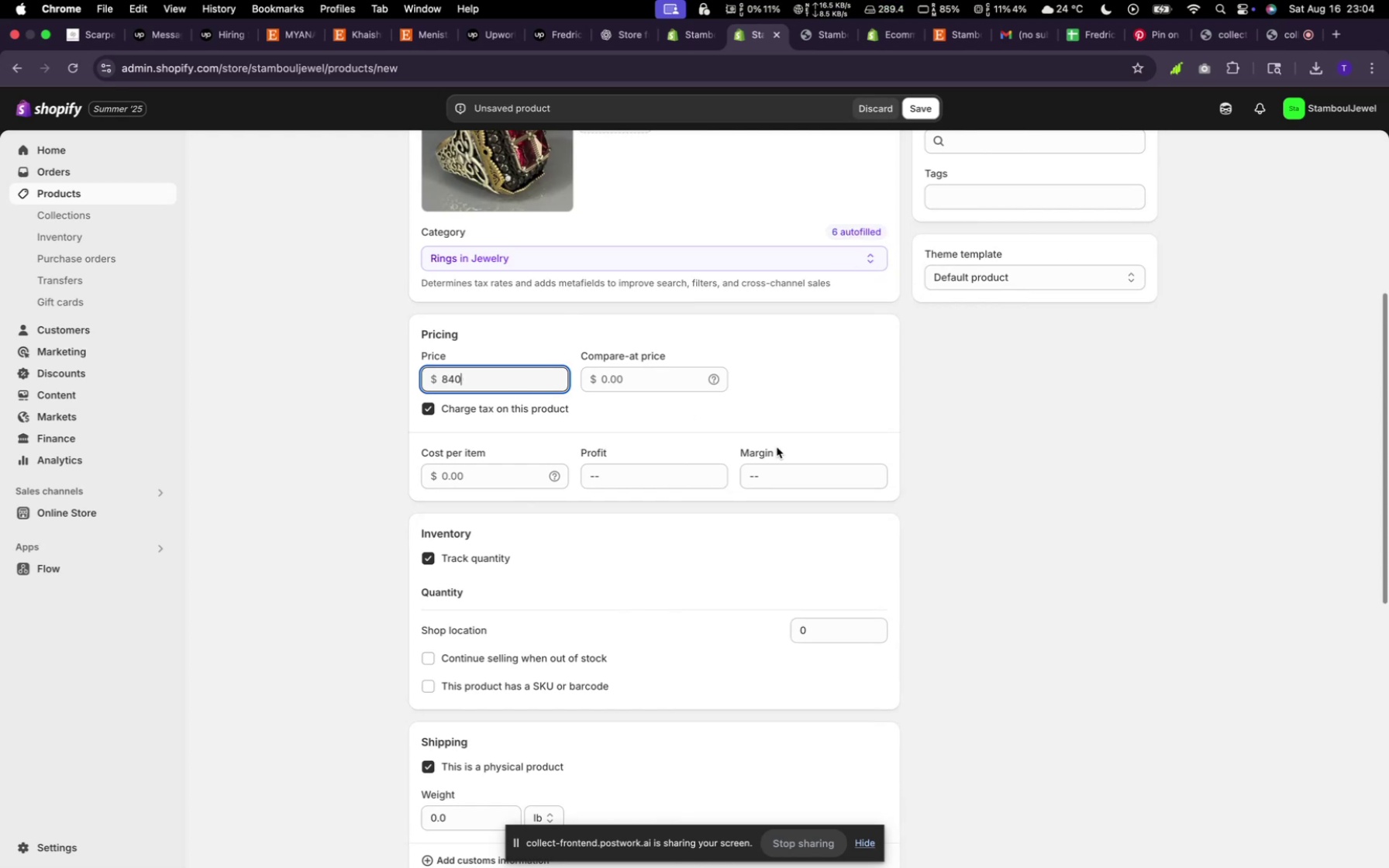 
scroll: coordinate [632, 474], scroll_direction: down, amount: 9.0
 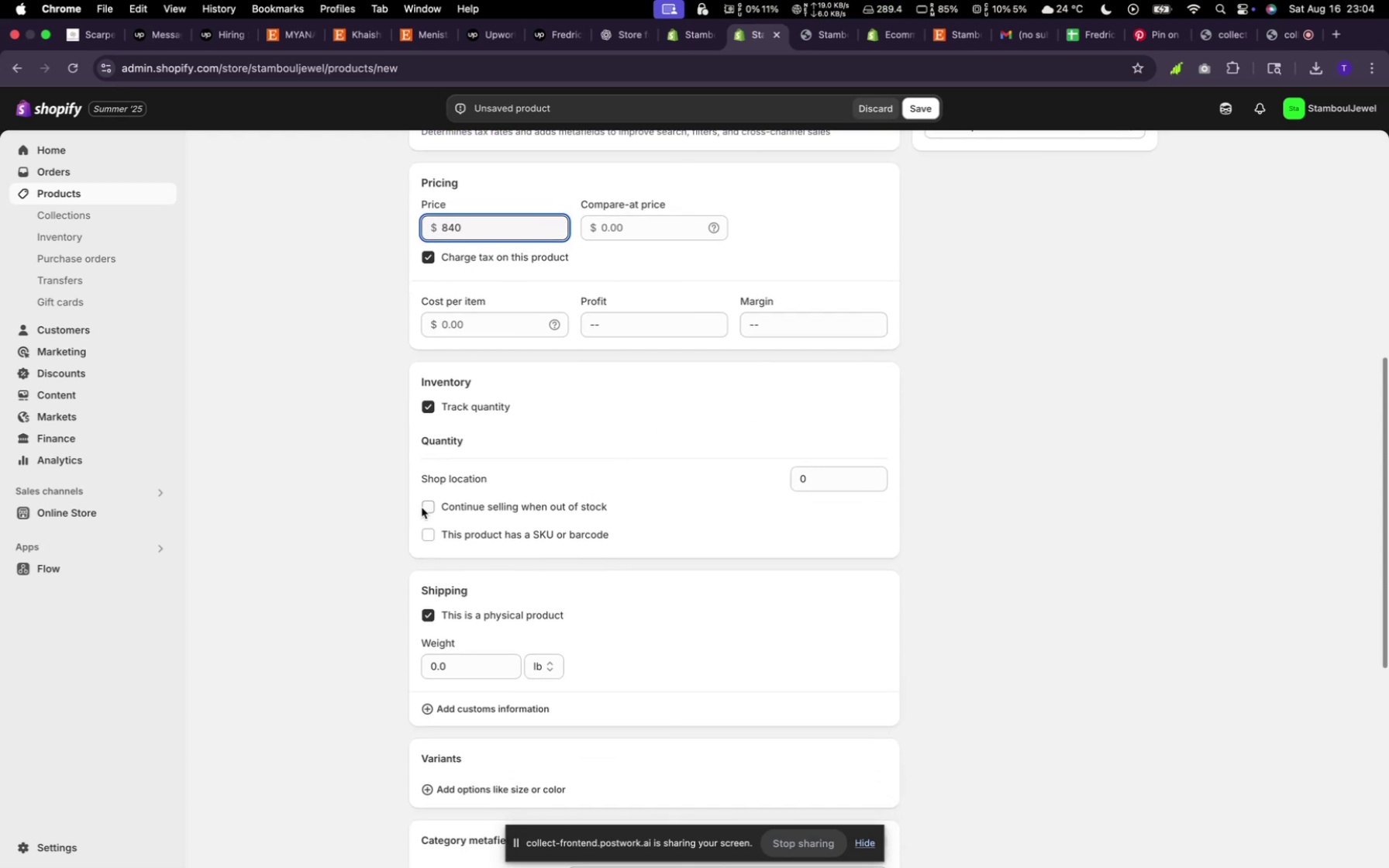 
left_click([428, 508])
 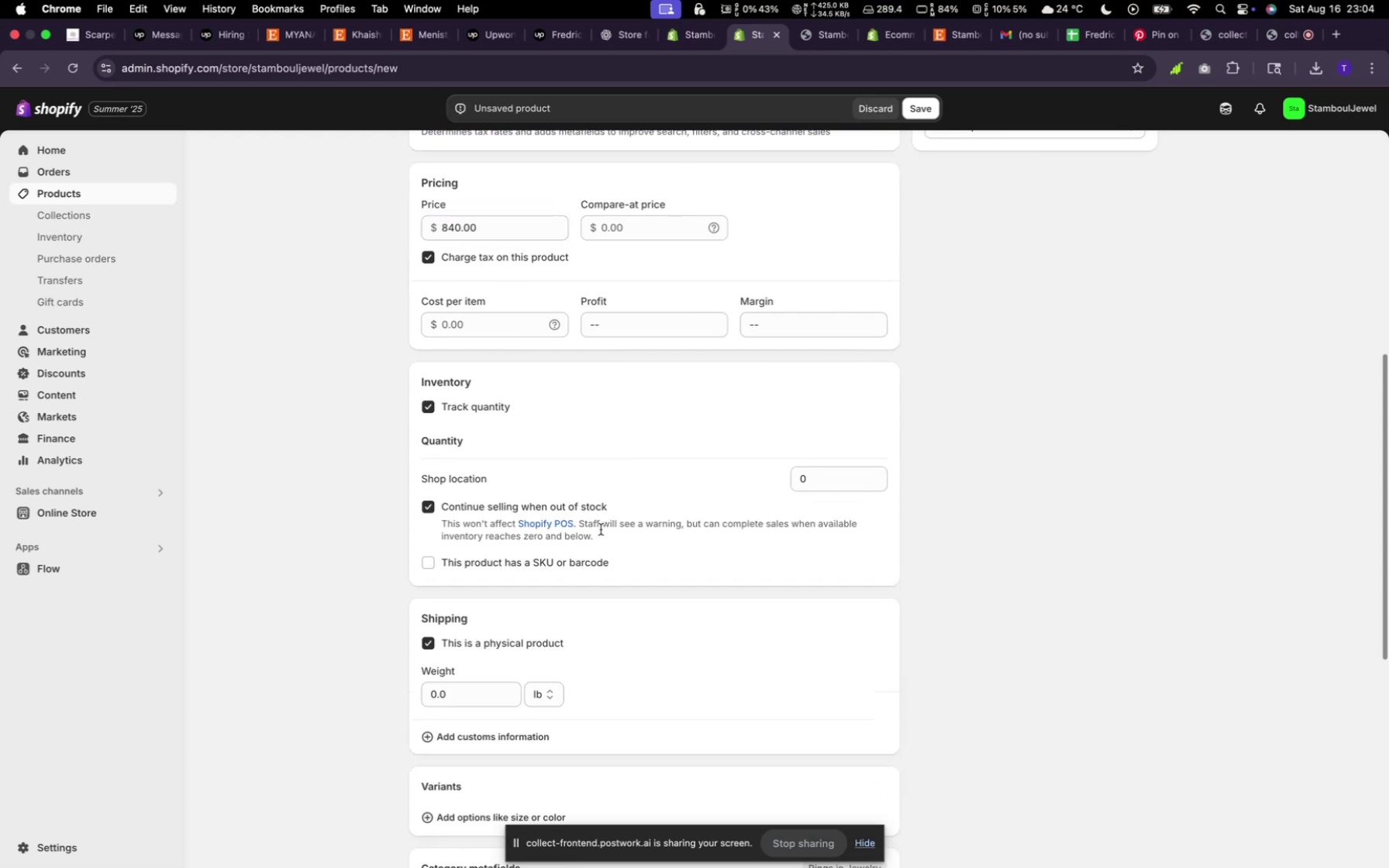 
scroll: coordinate [605, 493], scroll_direction: down, amount: 17.0
 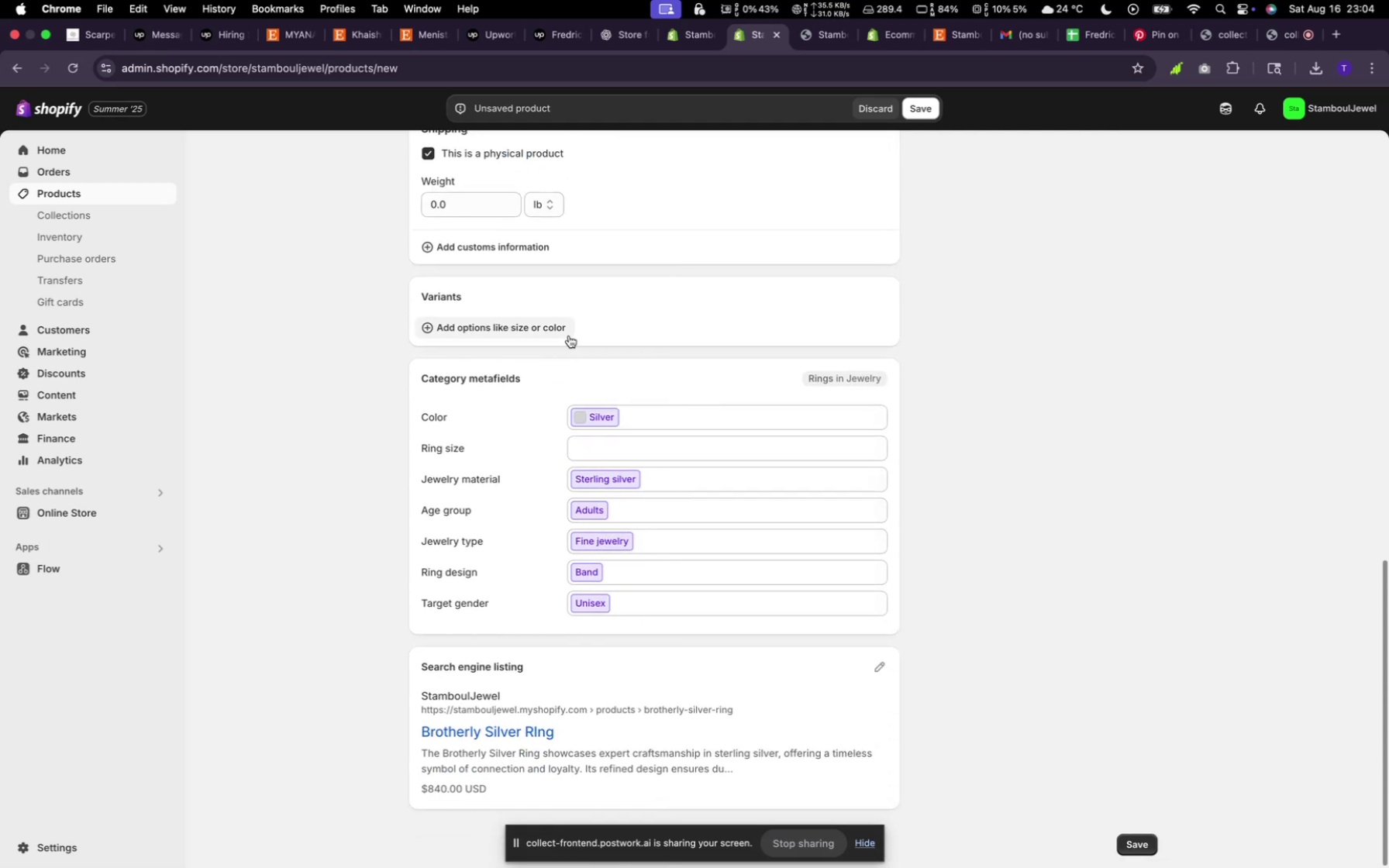 
left_click([568, 334])
 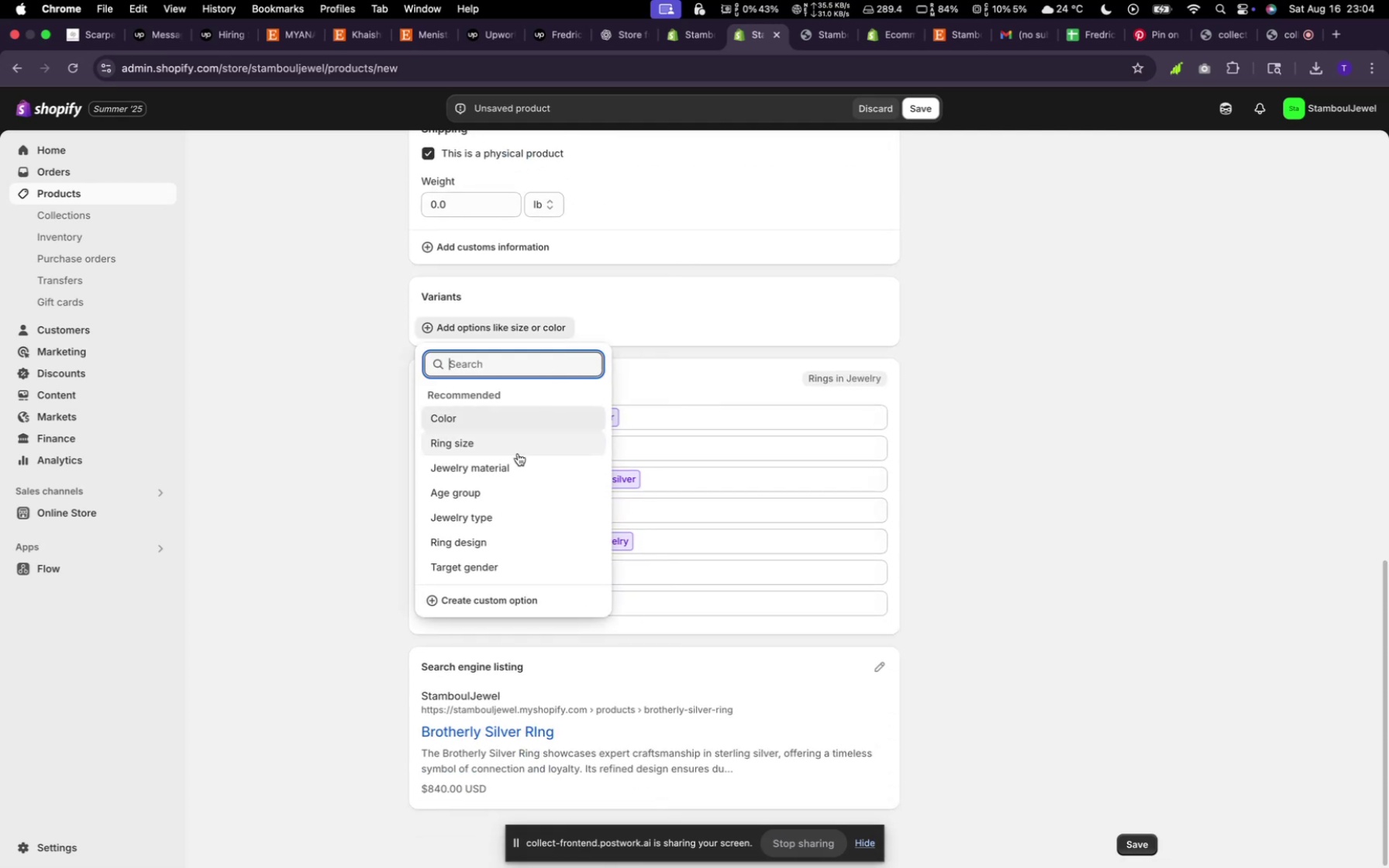 
left_click([517, 452])
 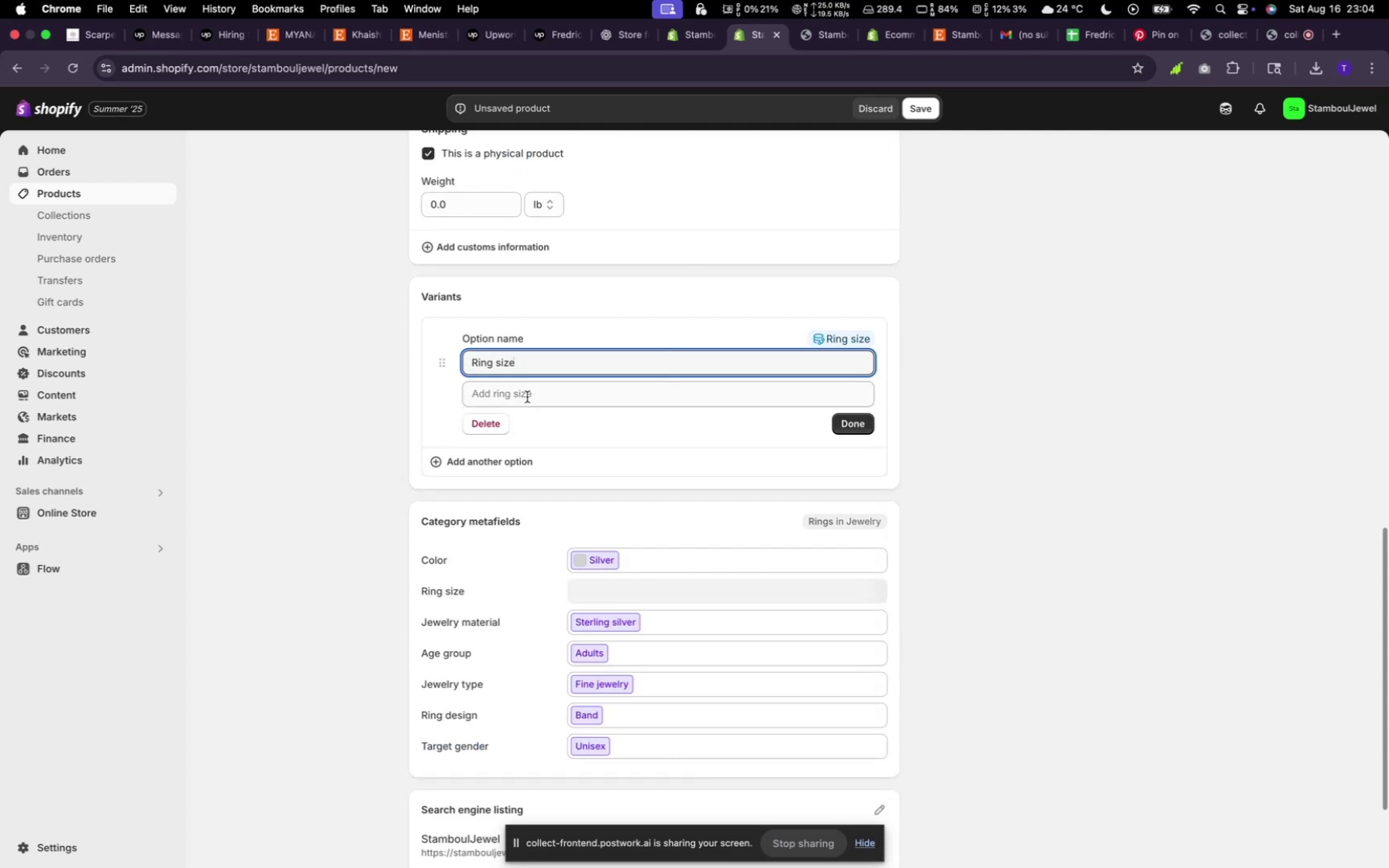 
left_click([527, 391])
 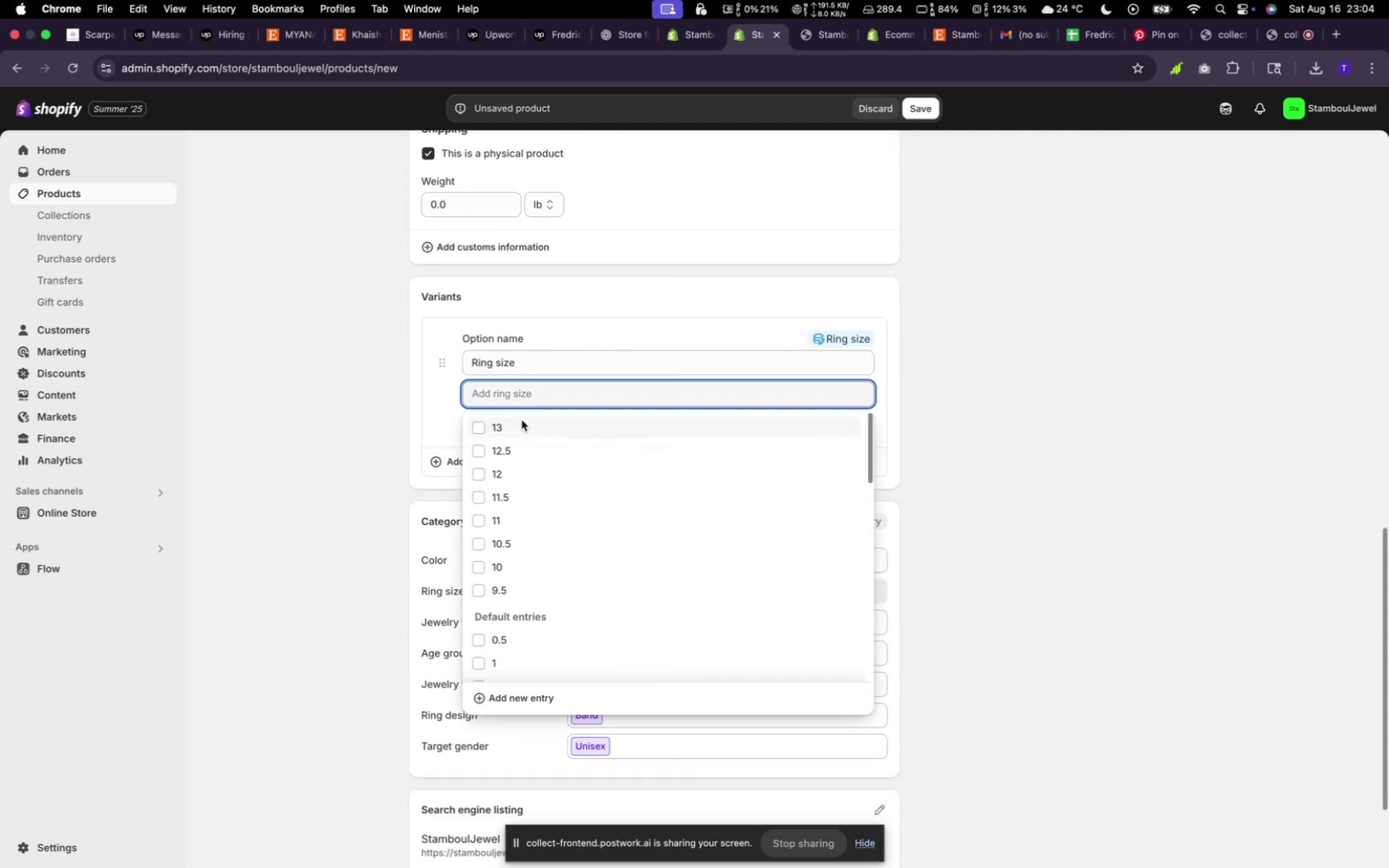 
left_click([521, 425])
 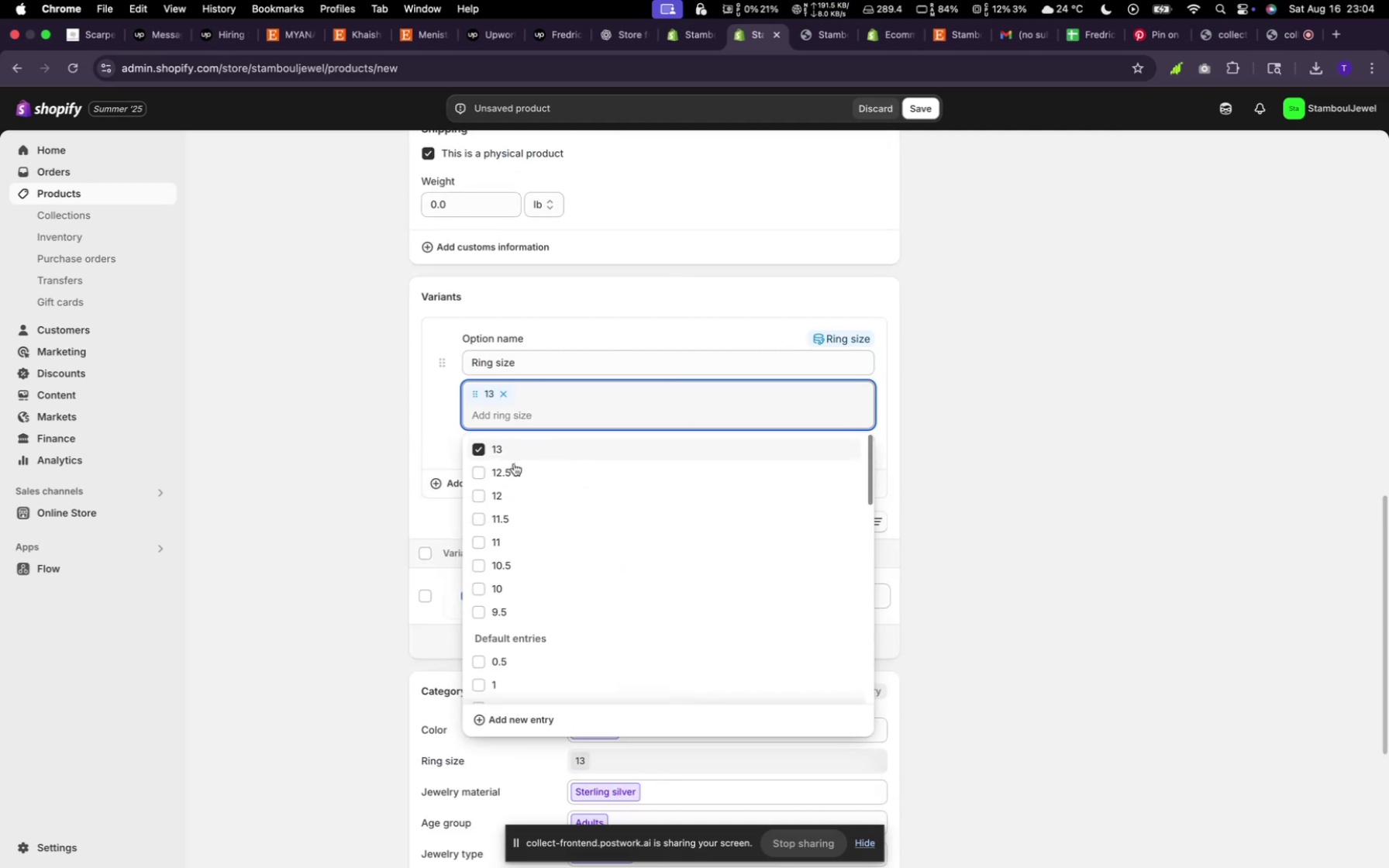 
left_click([514, 466])
 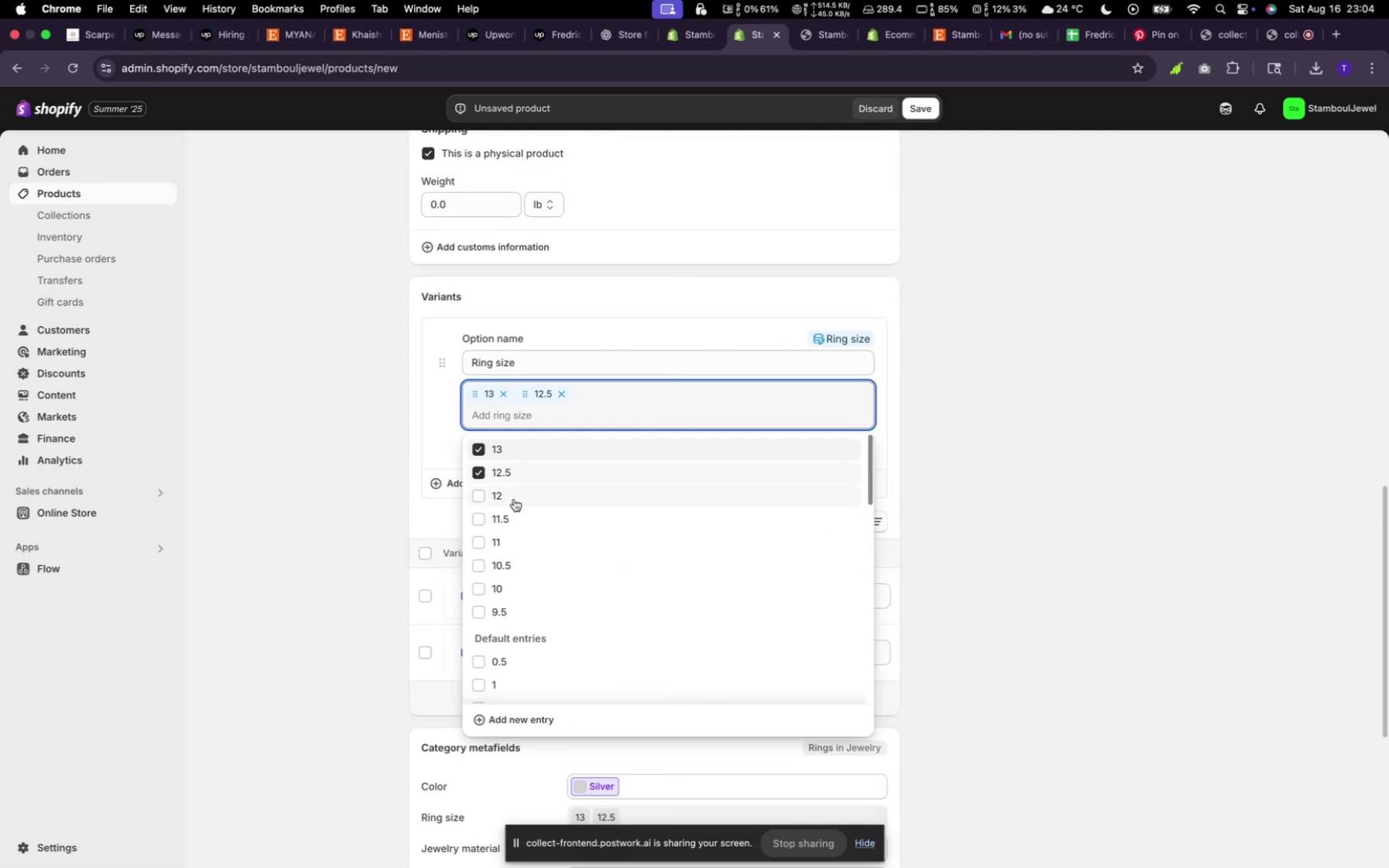 
left_click([514, 499])
 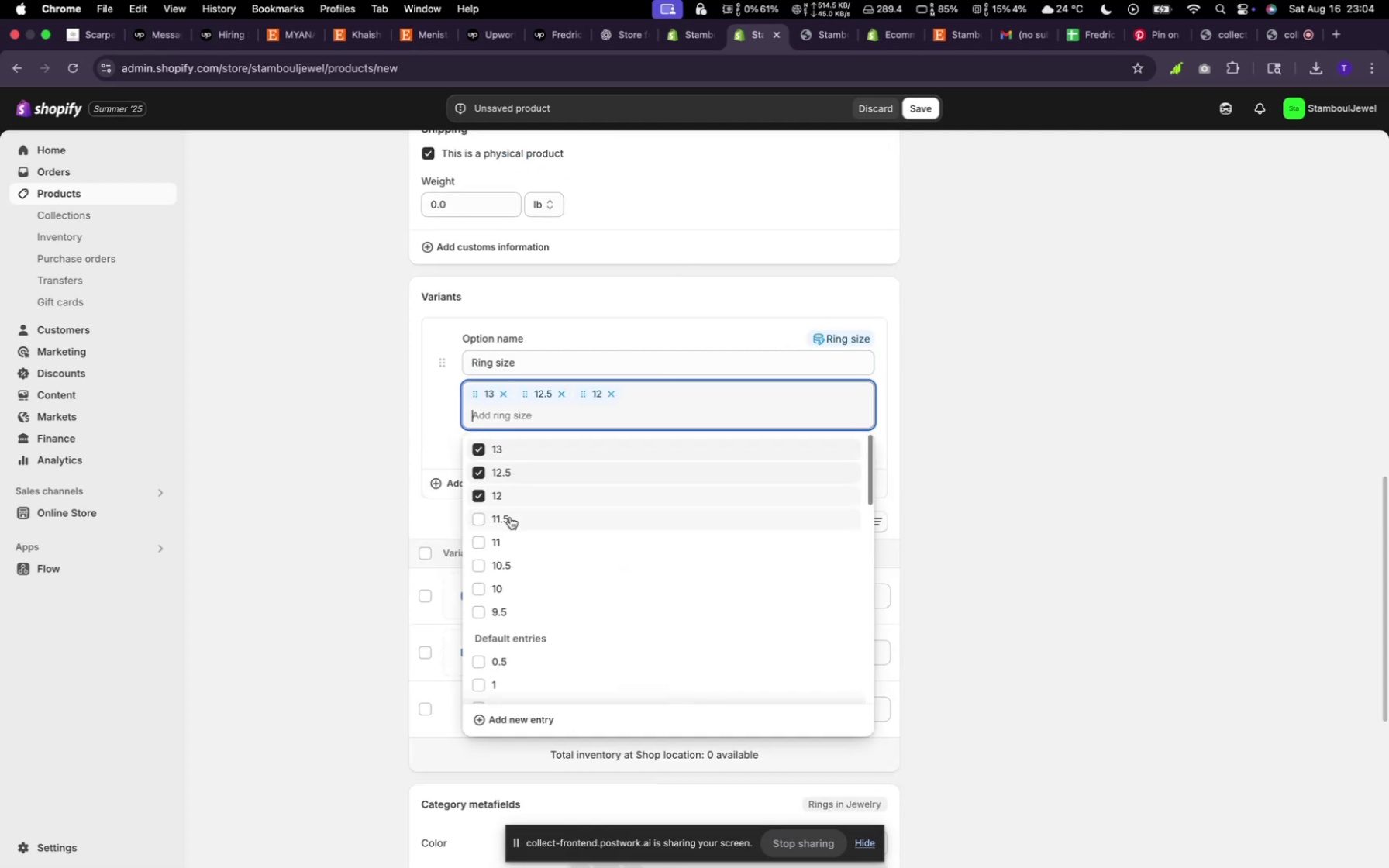 
left_click([510, 518])
 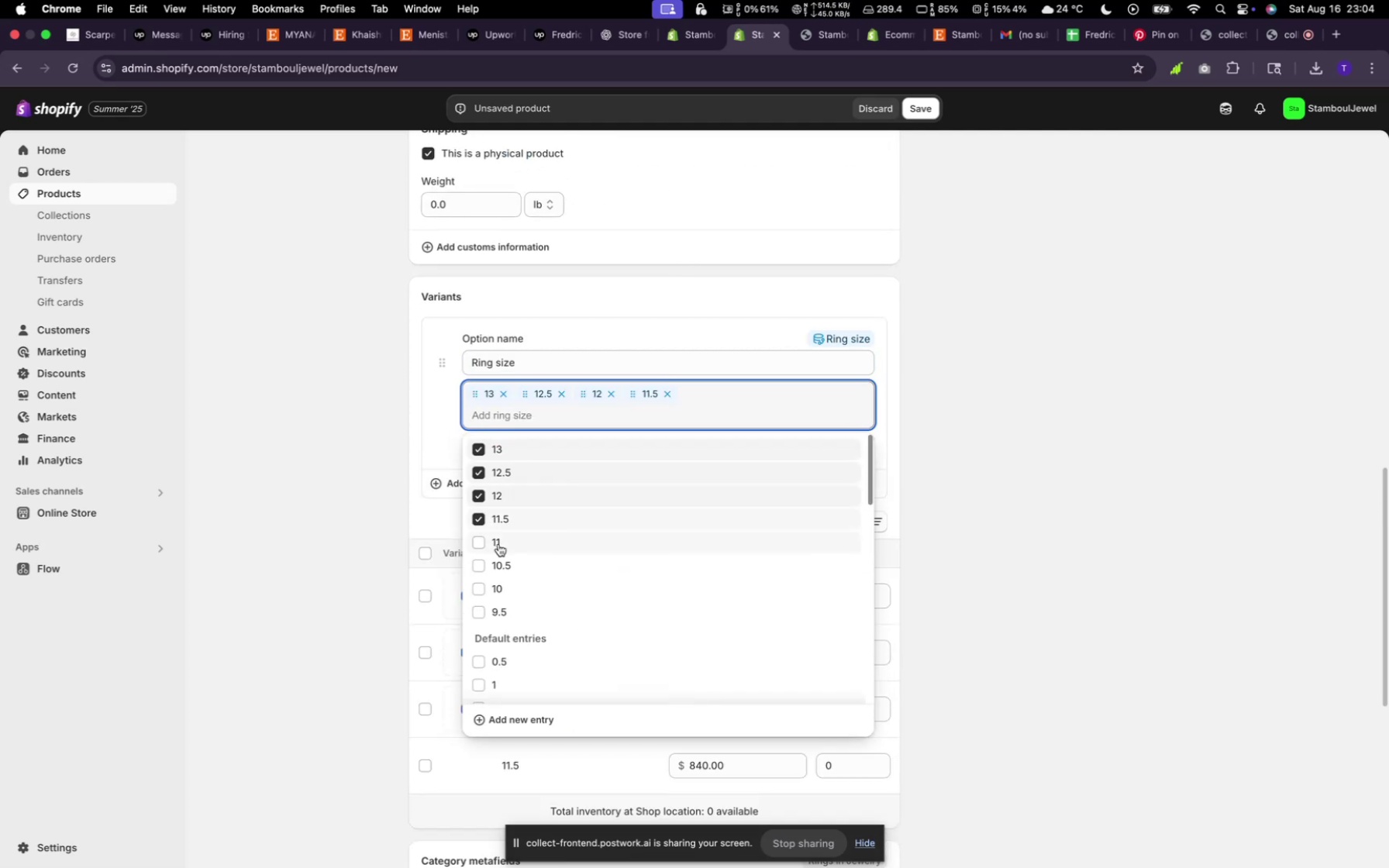 
left_click([498, 545])
 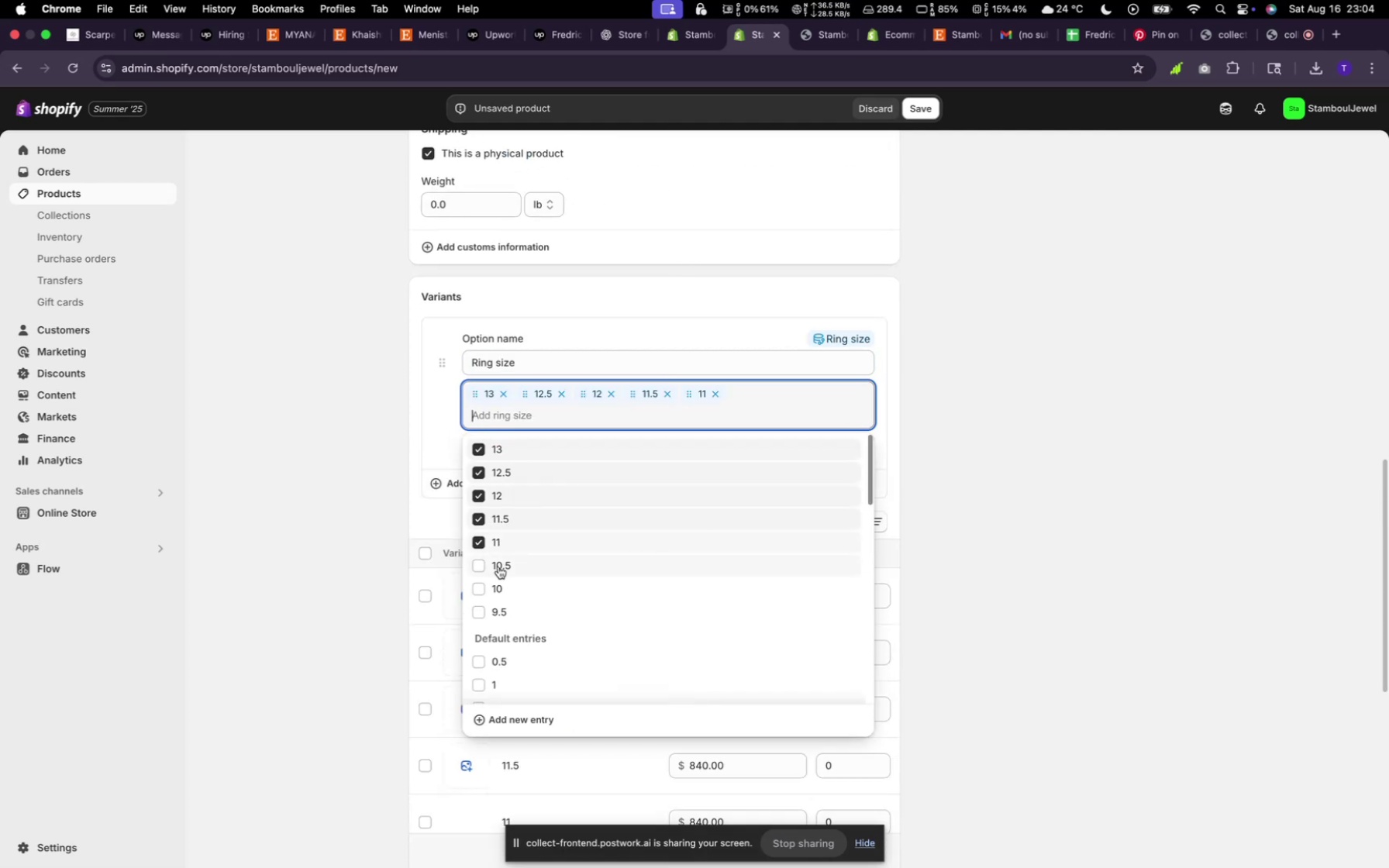 
left_click([498, 567])
 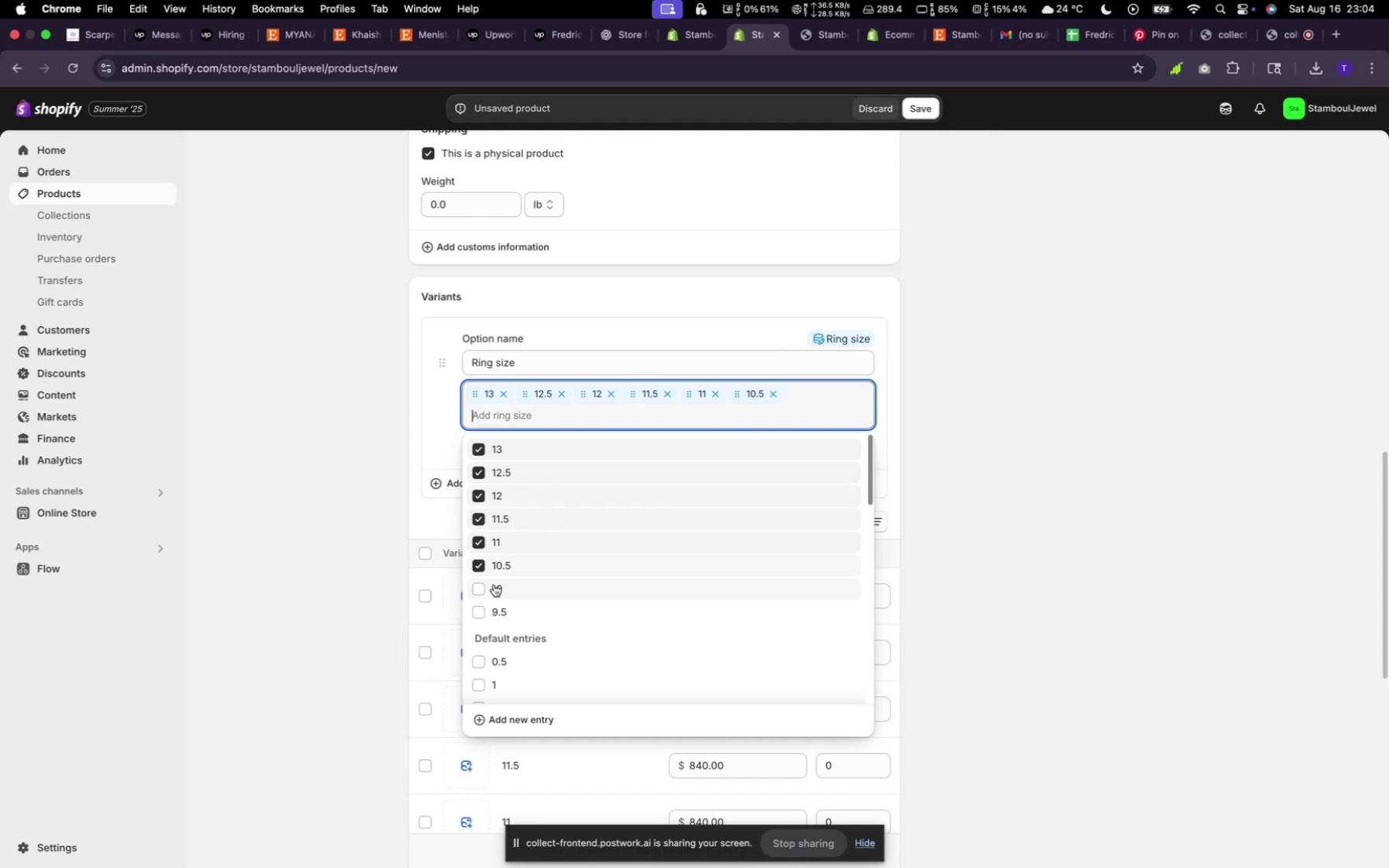 
left_click([494, 584])
 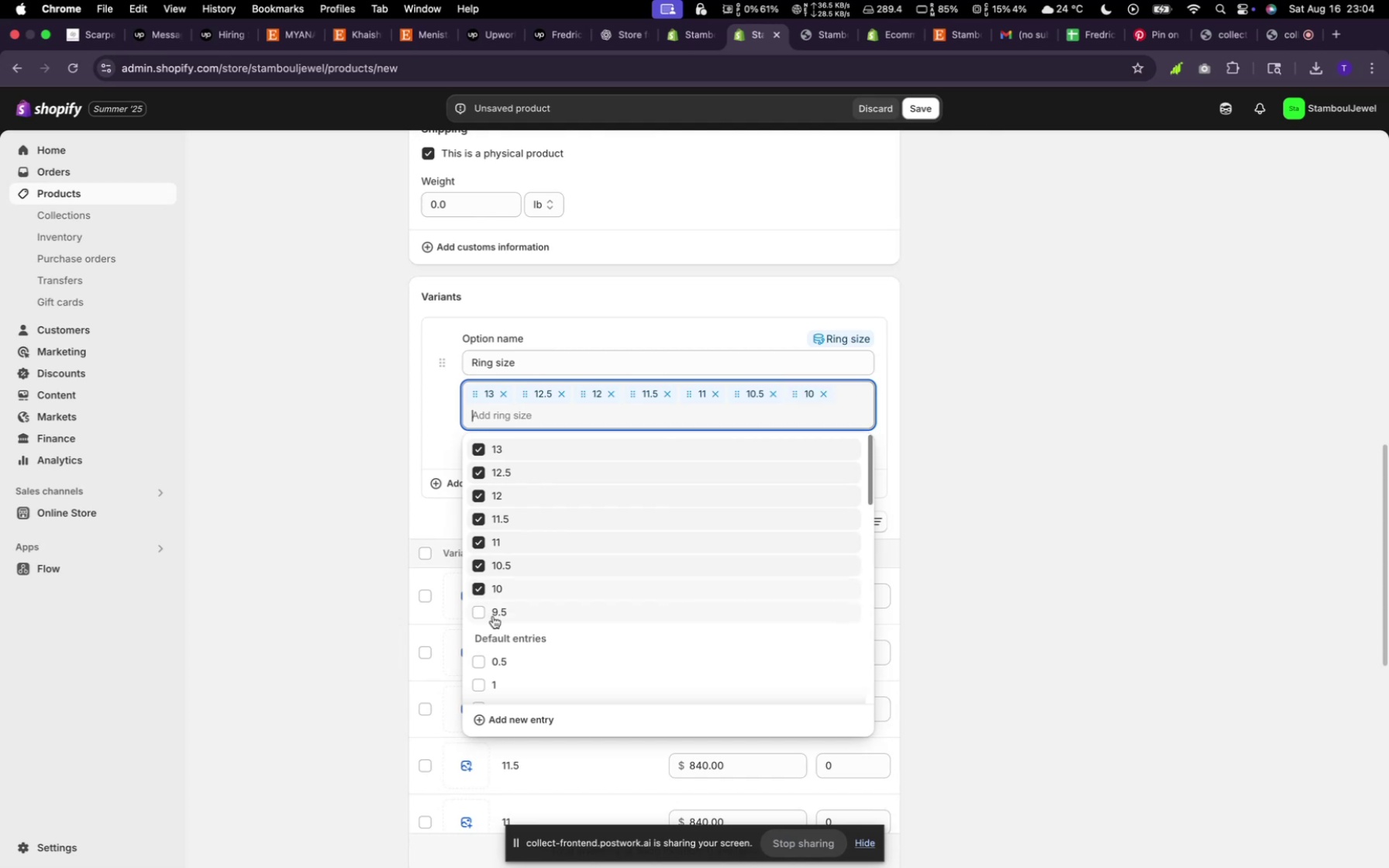 
left_click([493, 616])
 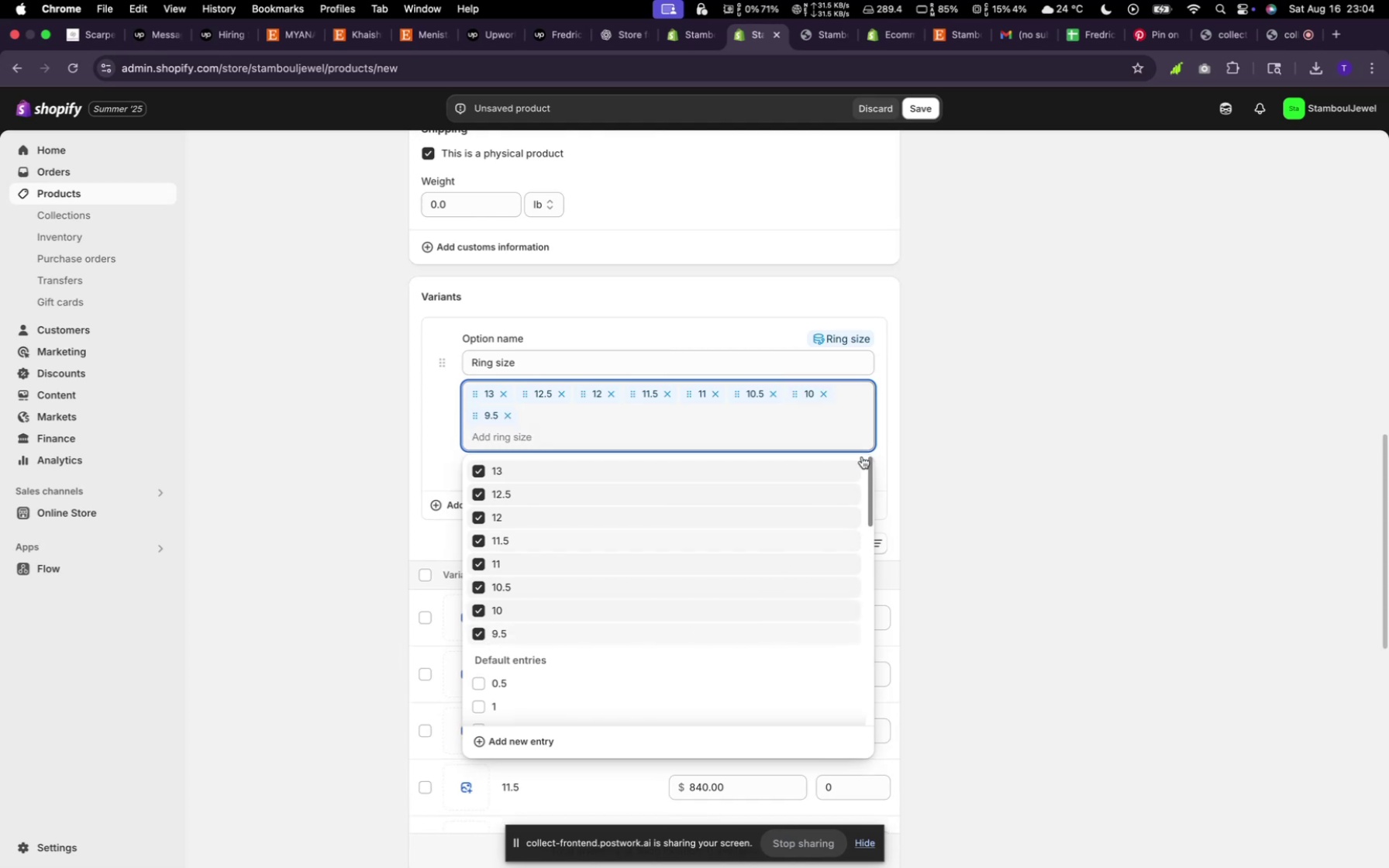 
left_click([962, 377])
 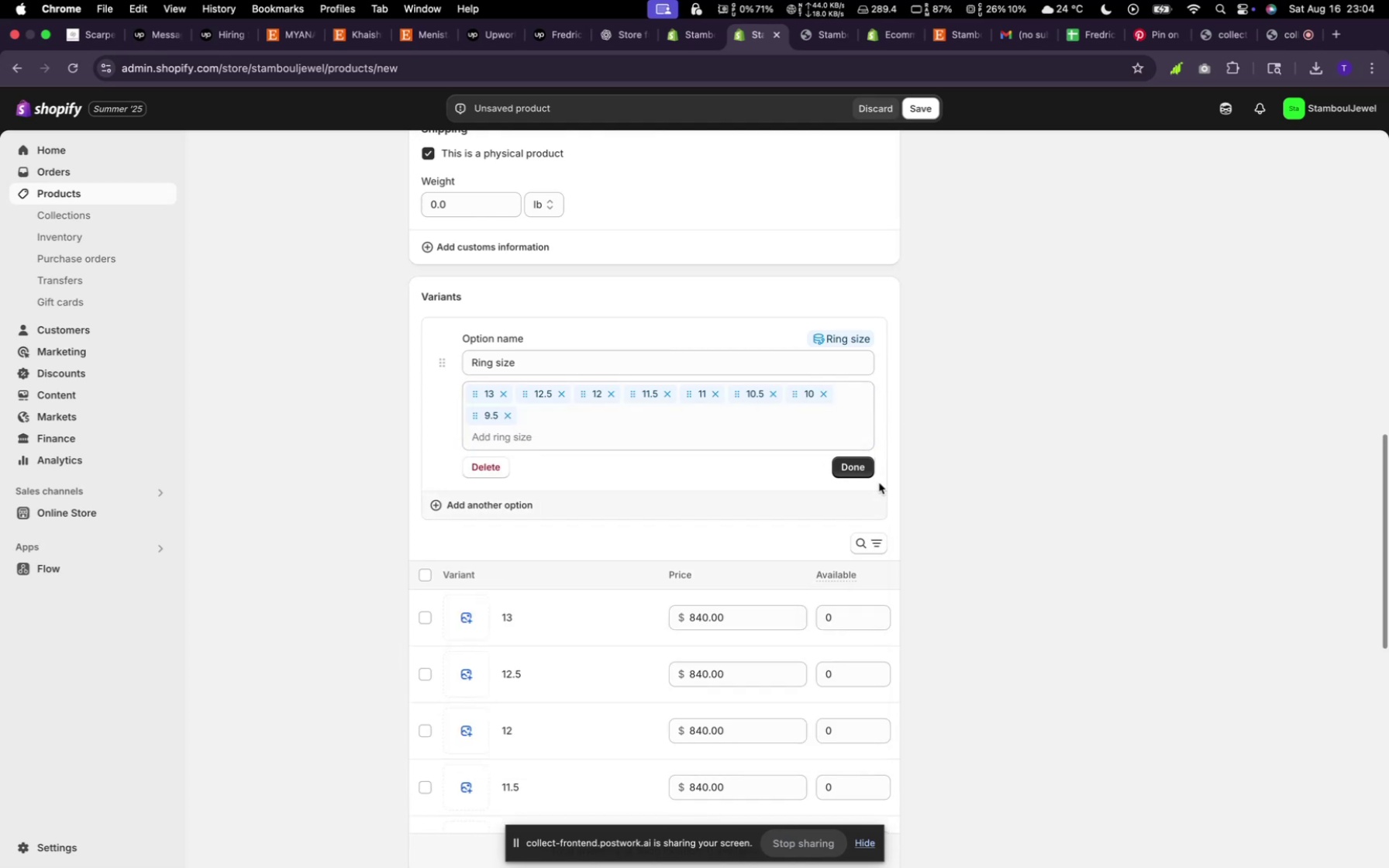 
left_click([860, 470])
 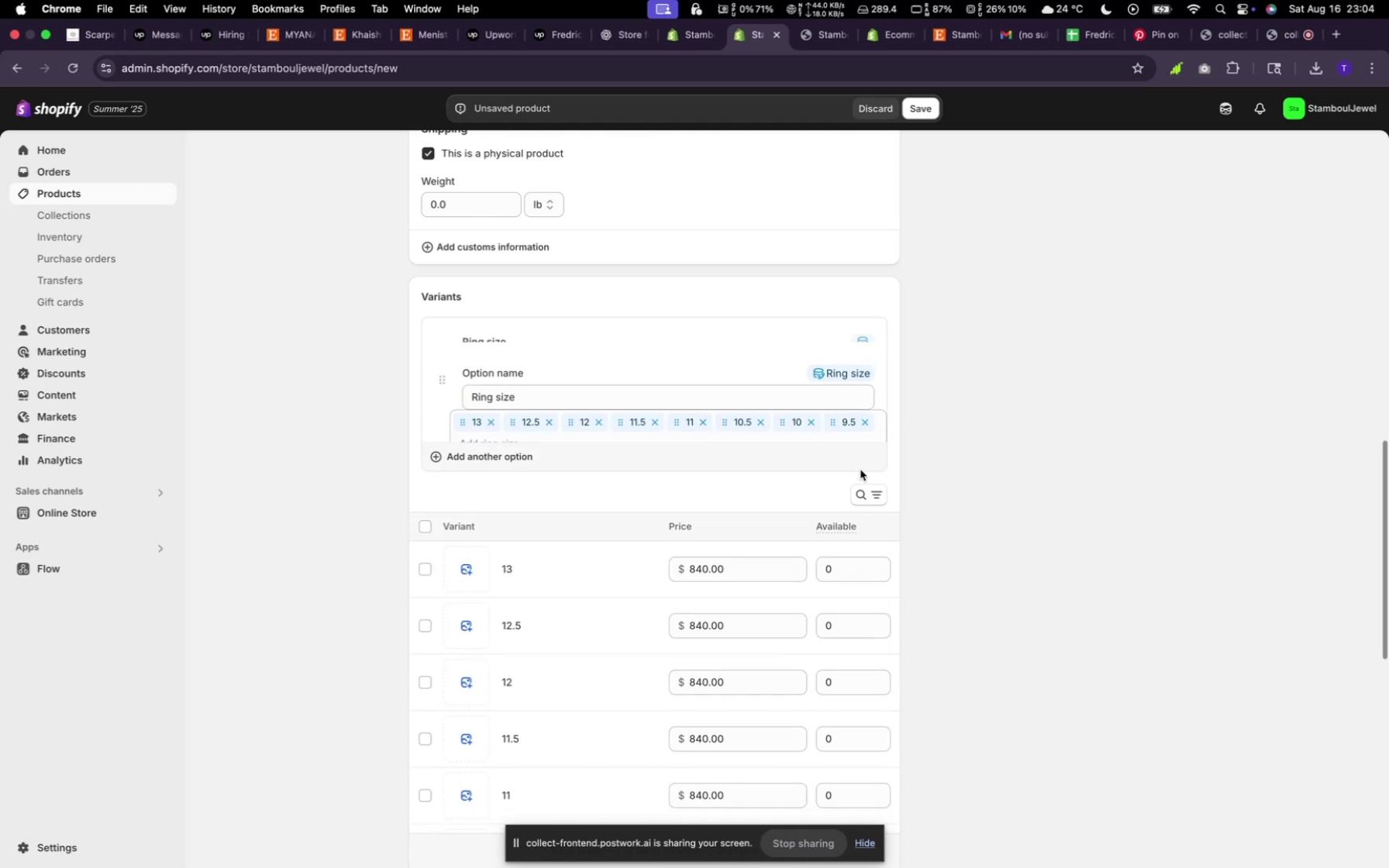 
scroll: coordinate [911, 521], scroll_direction: down, amount: 41.0
 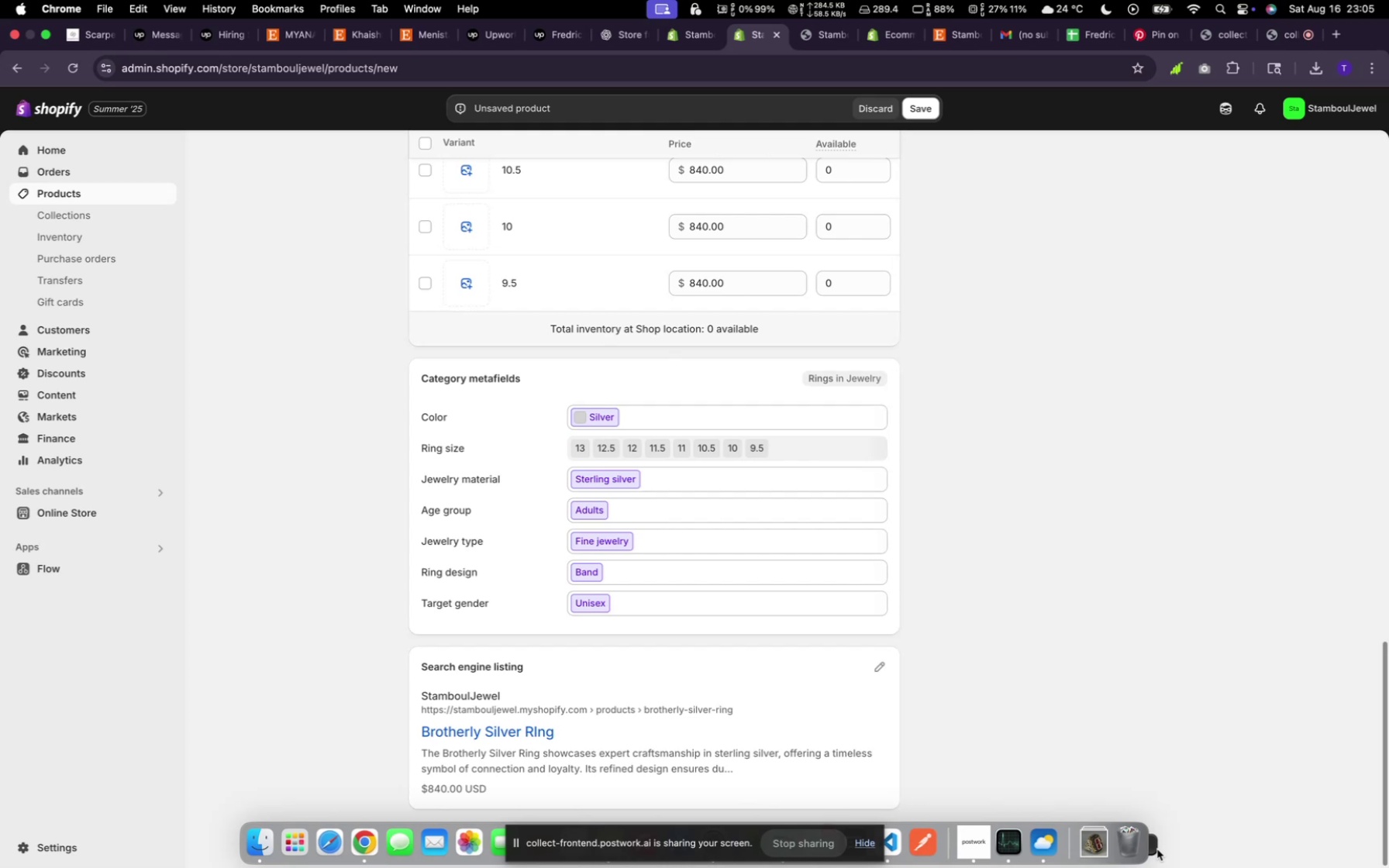 
wait(5.5)
 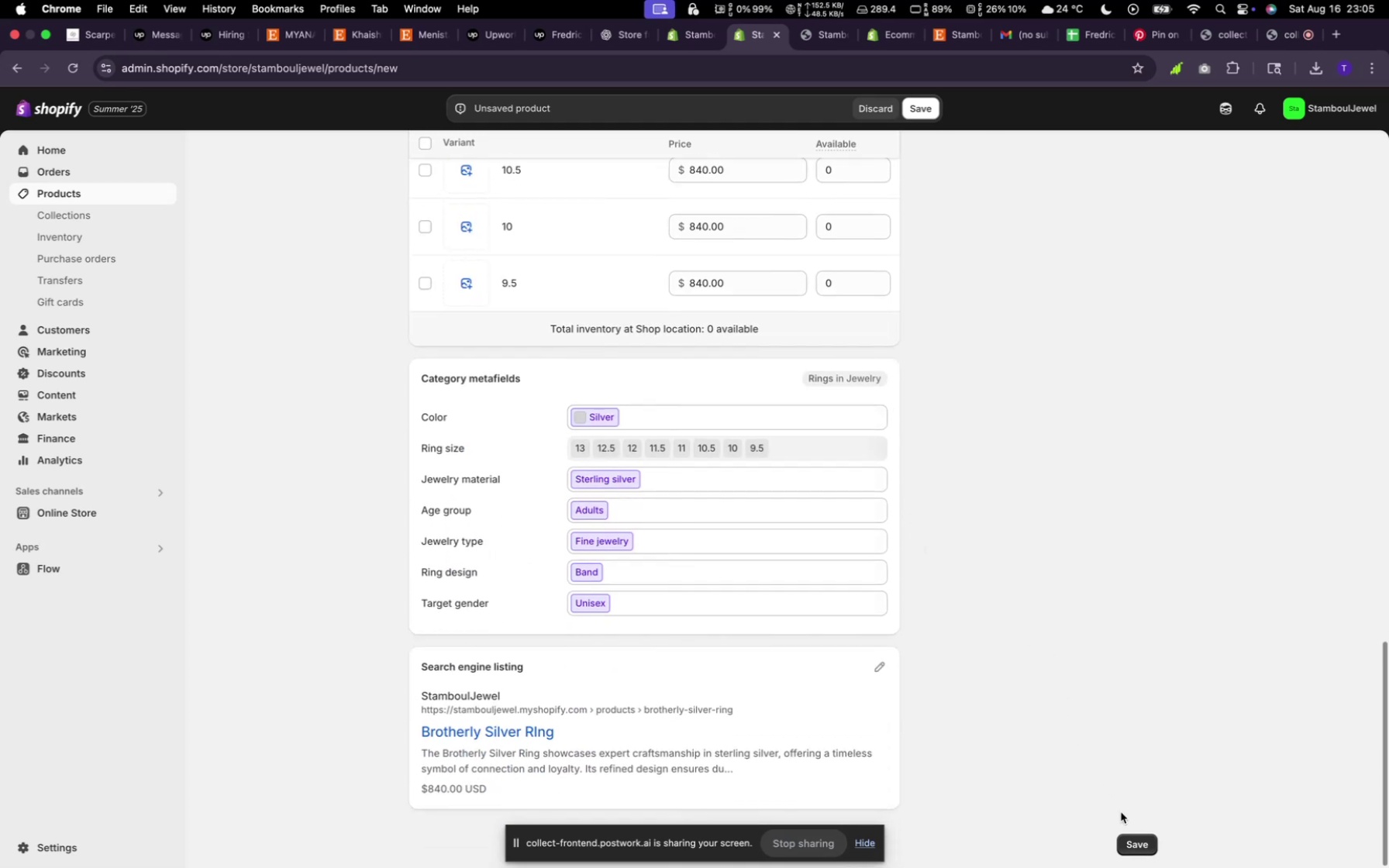 
left_click([1139, 836])
 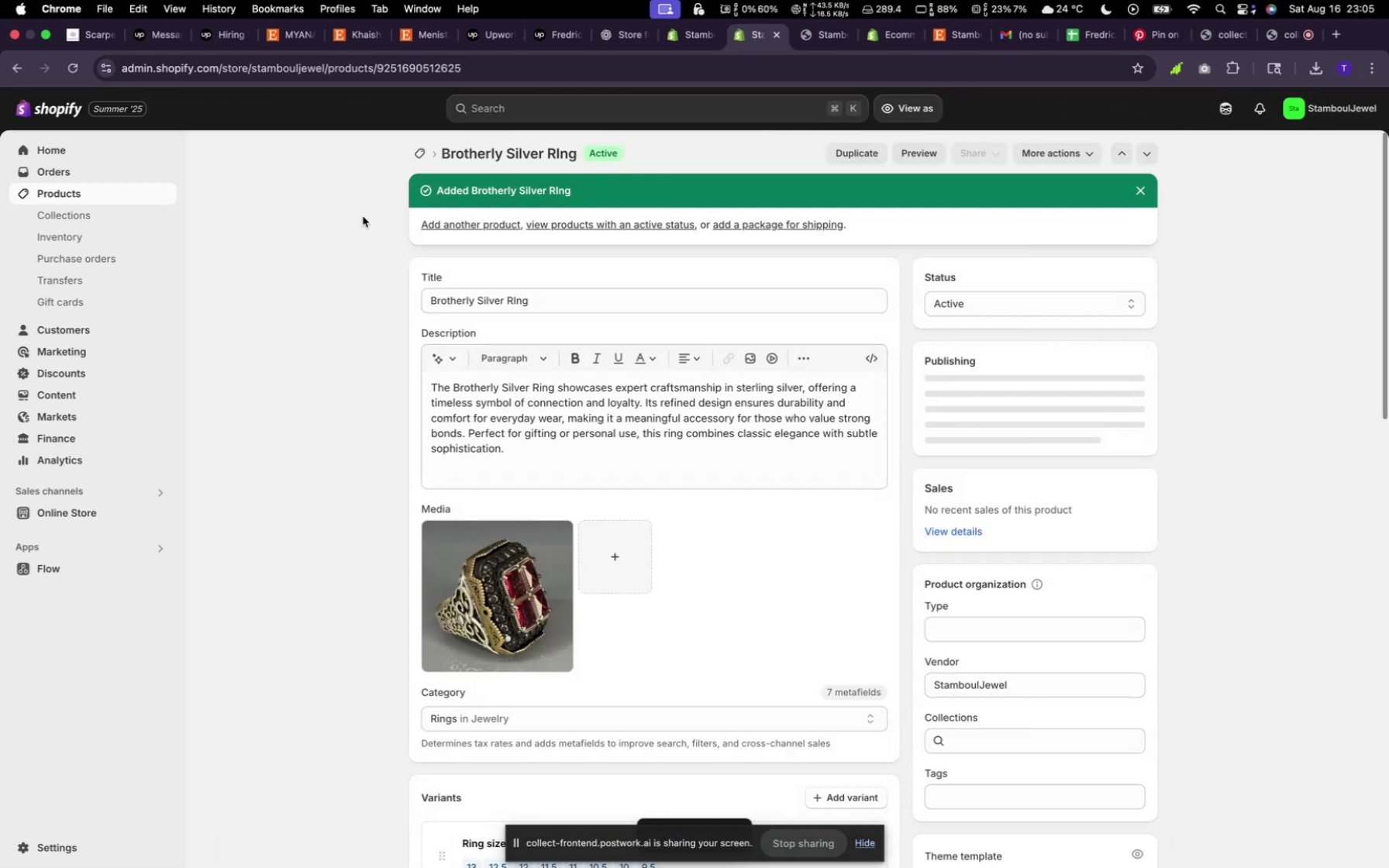 
wait(7.86)
 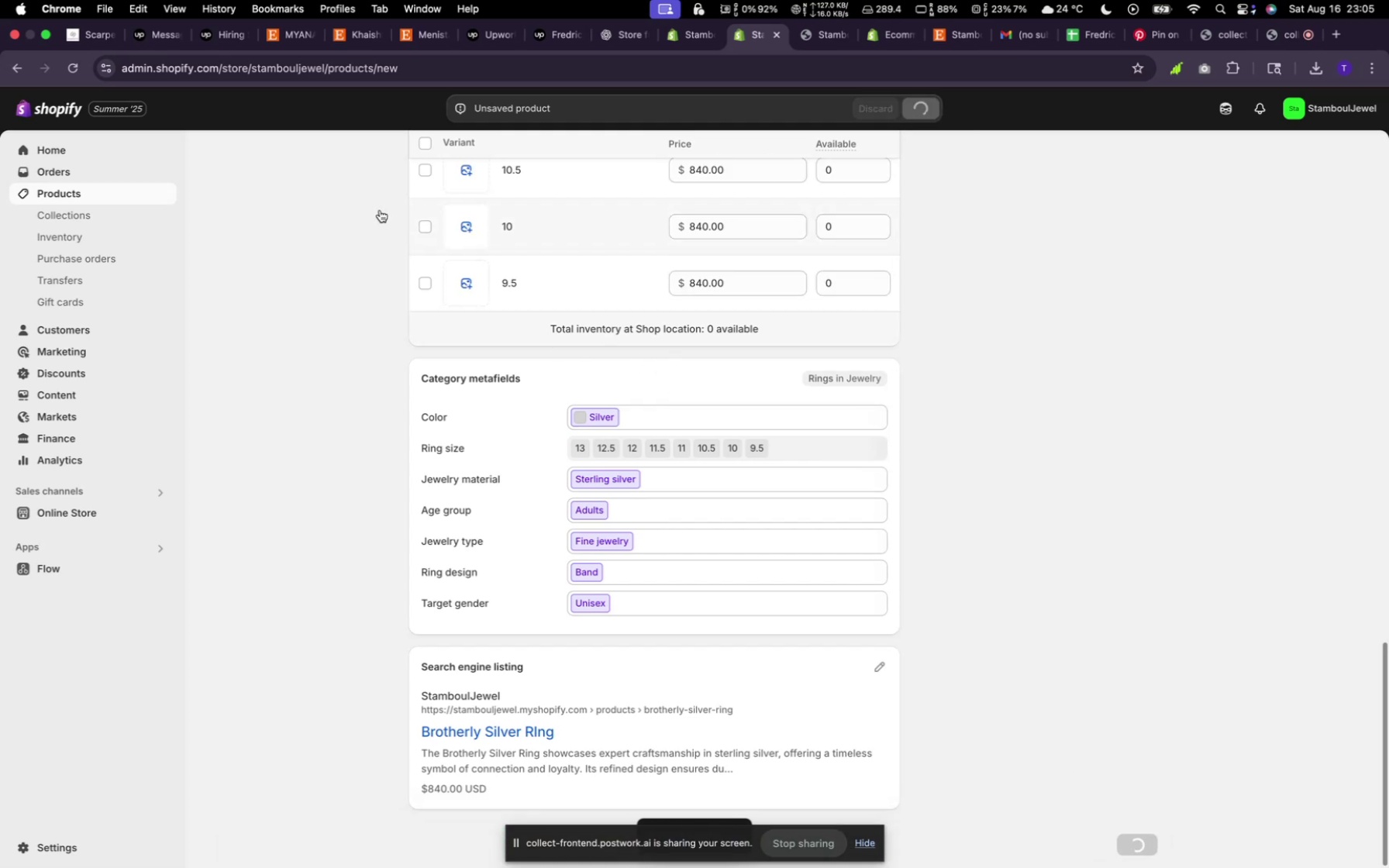 
left_click([419, 151])
 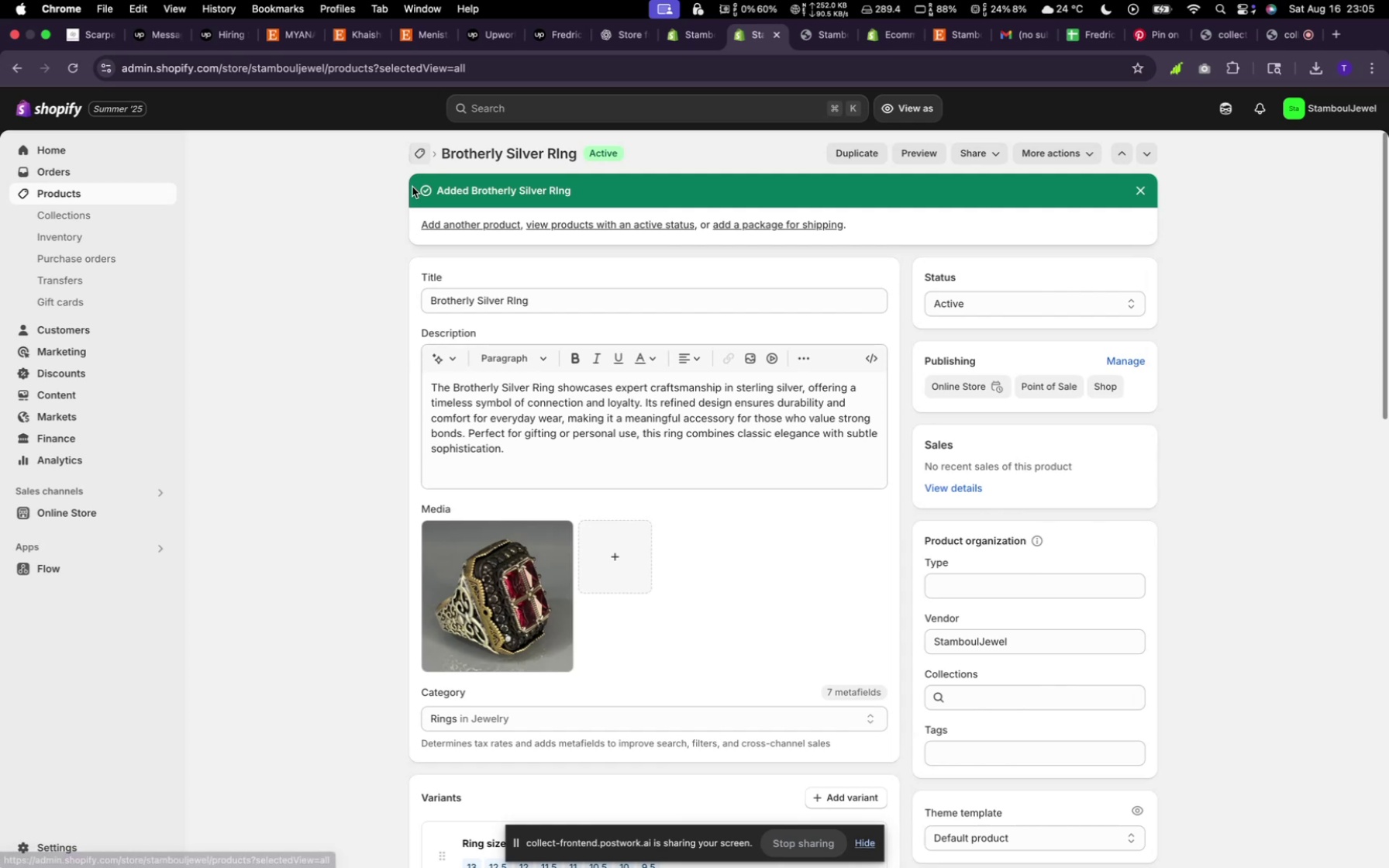 
mouse_move([433, 181])
 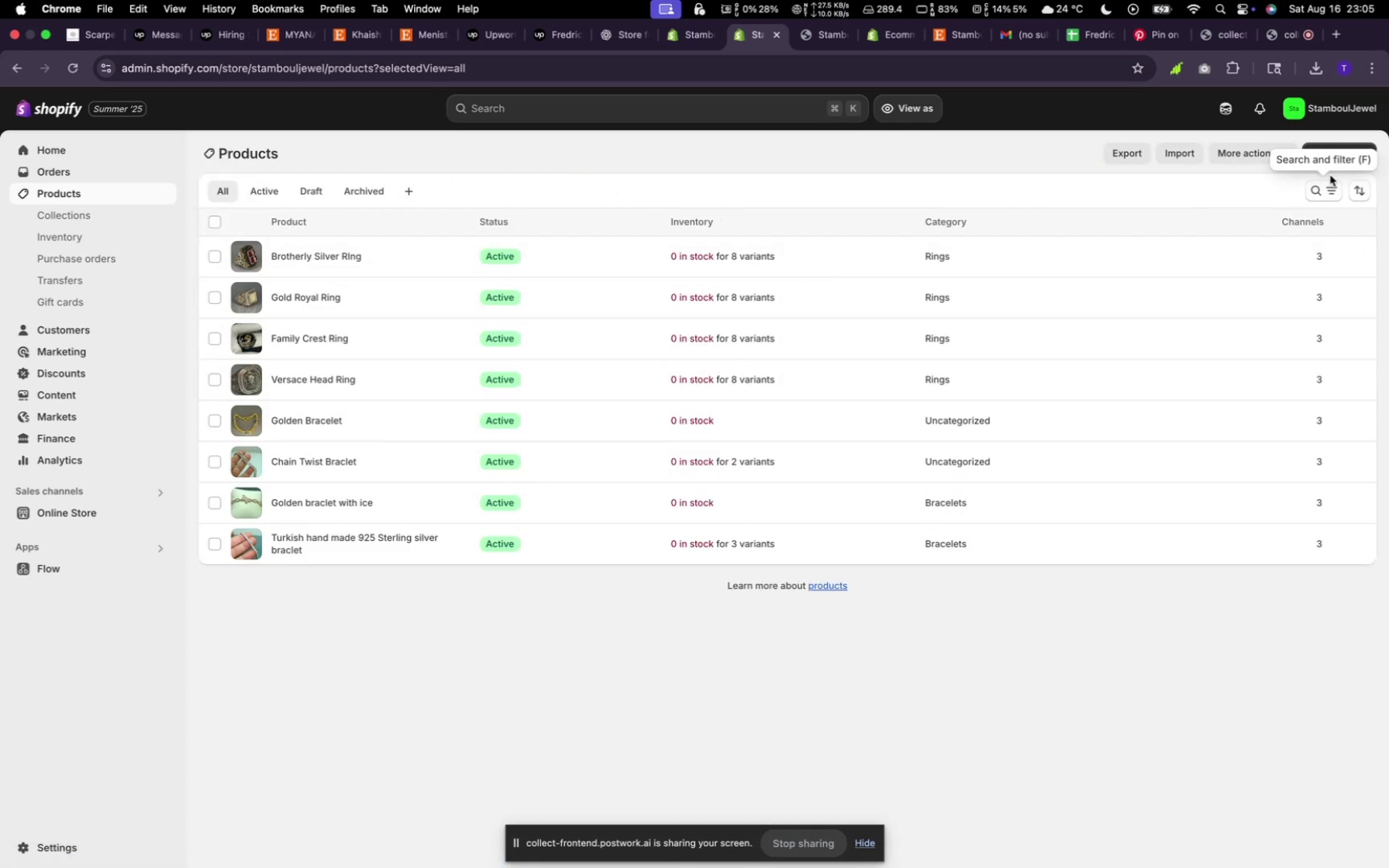 
wait(6.11)
 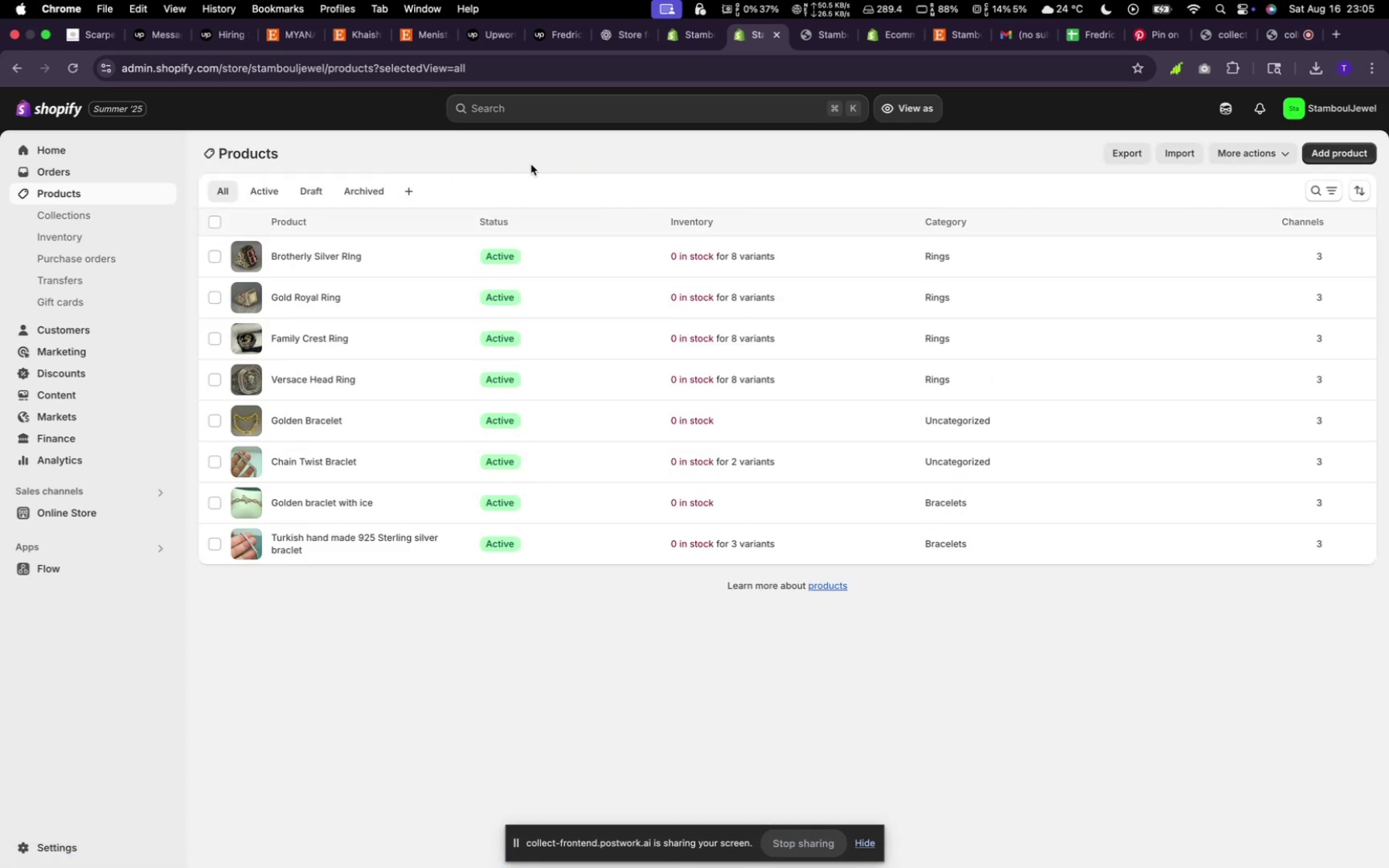 
left_click([1322, 149])
 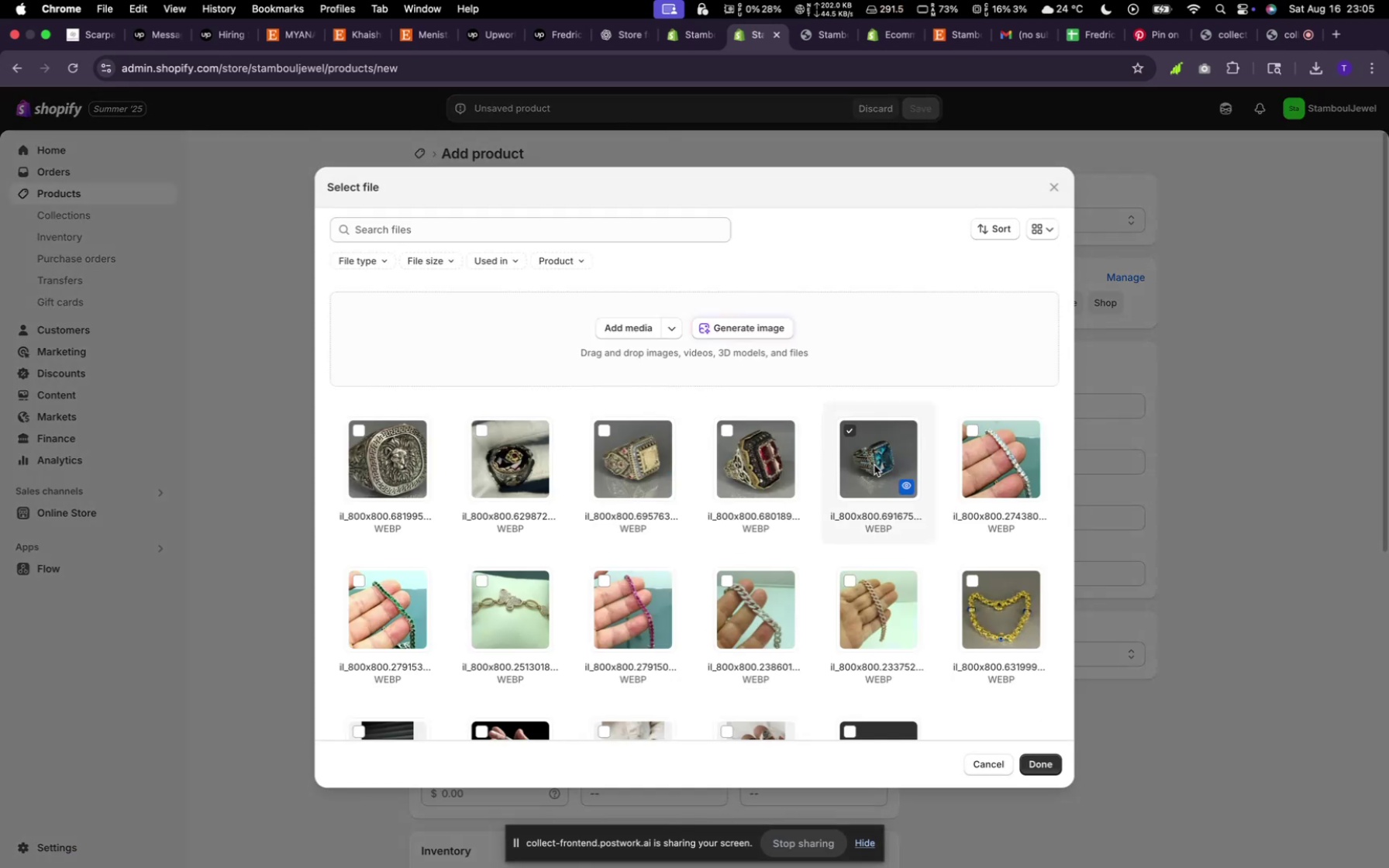 
wait(6.28)
 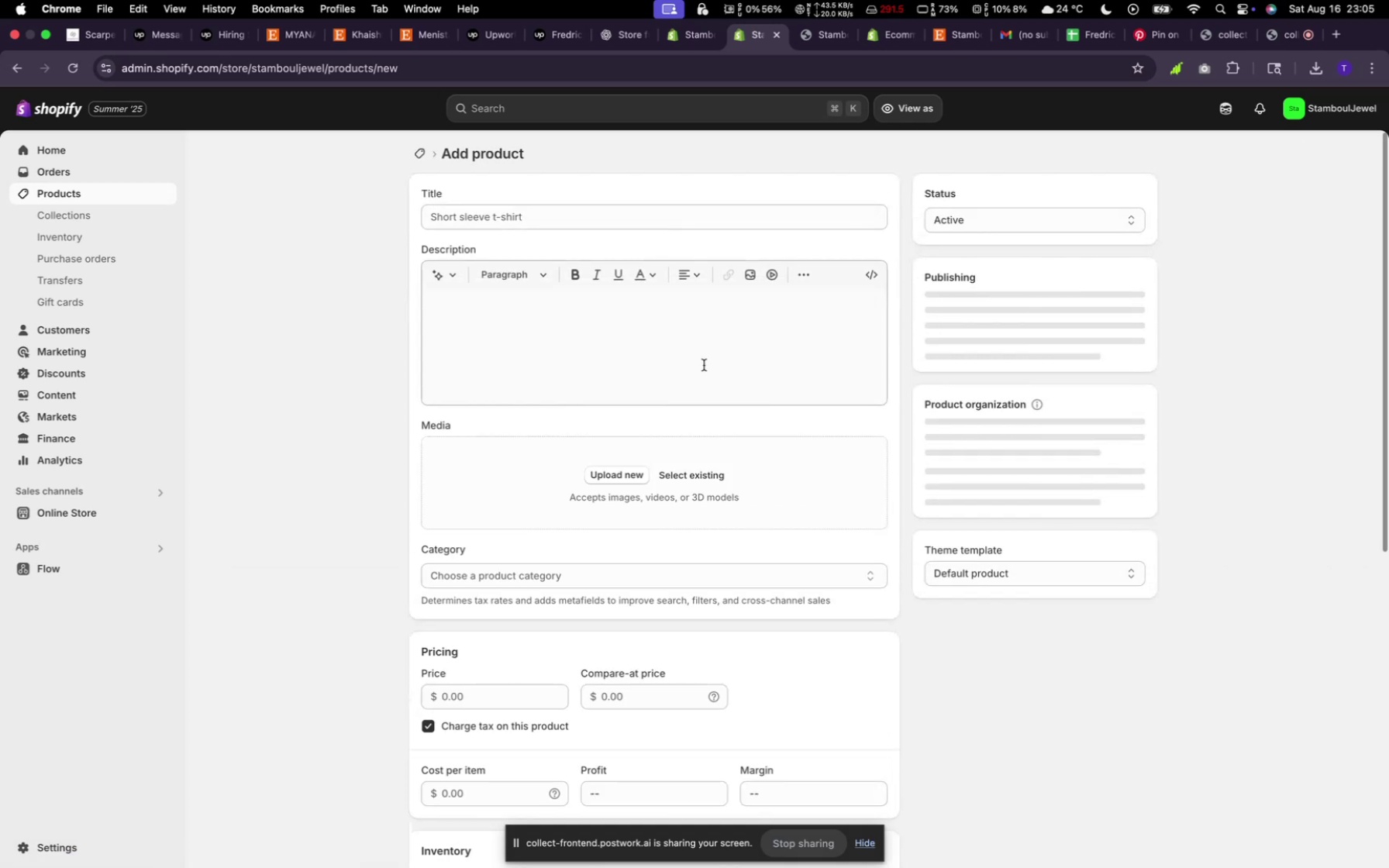 
left_click([1051, 765])
 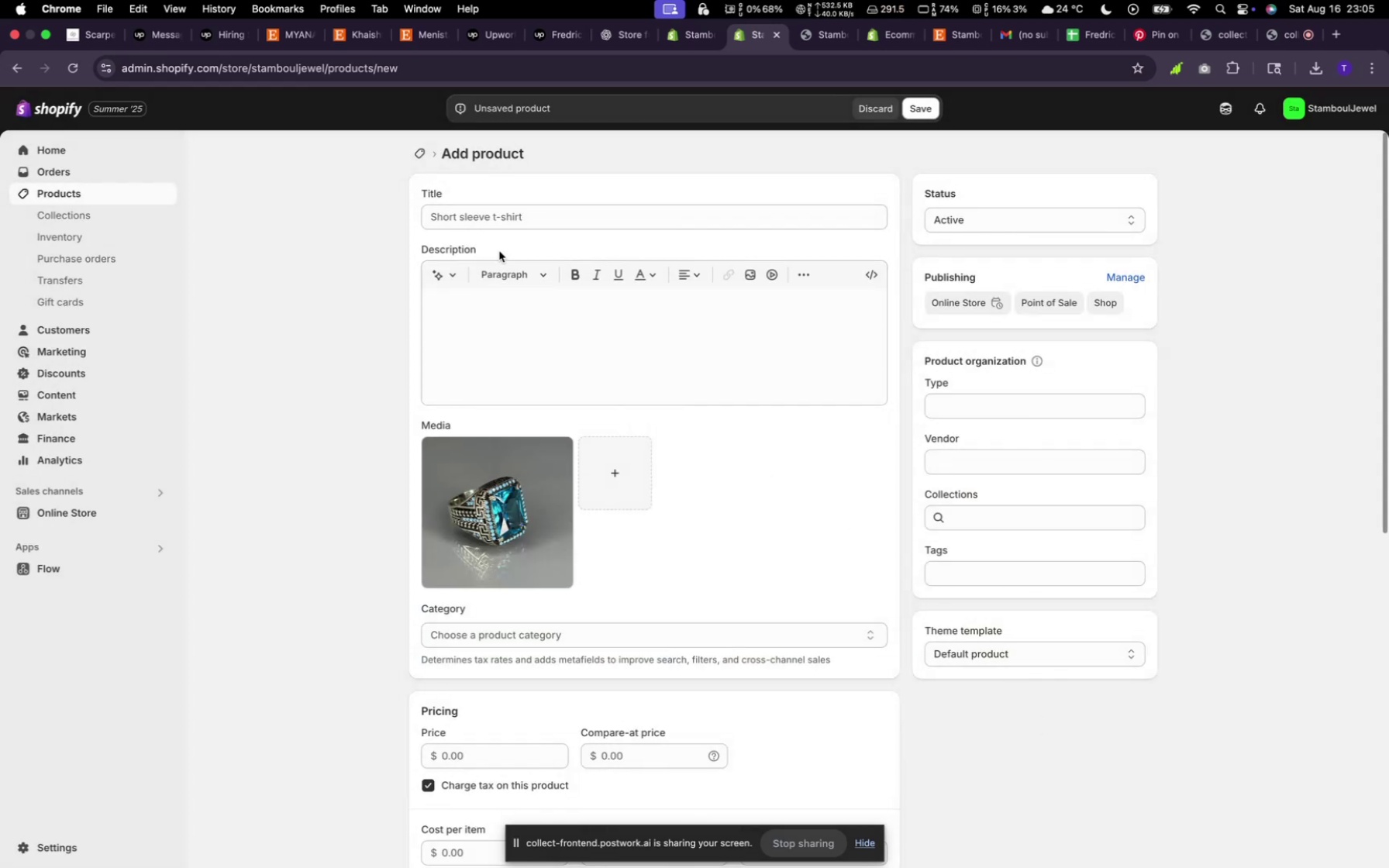 
left_click([488, 206])
 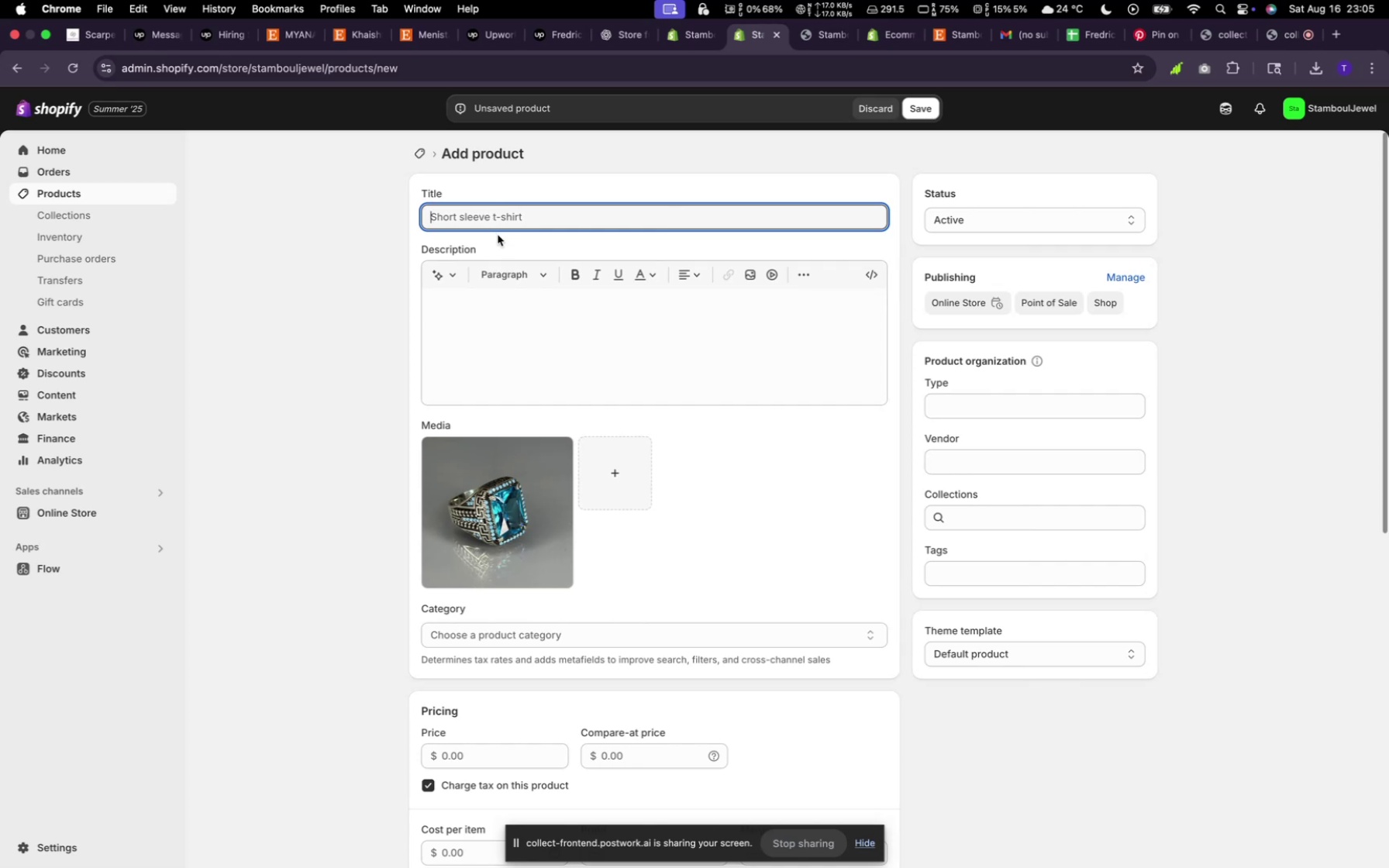 
wait(8.18)
 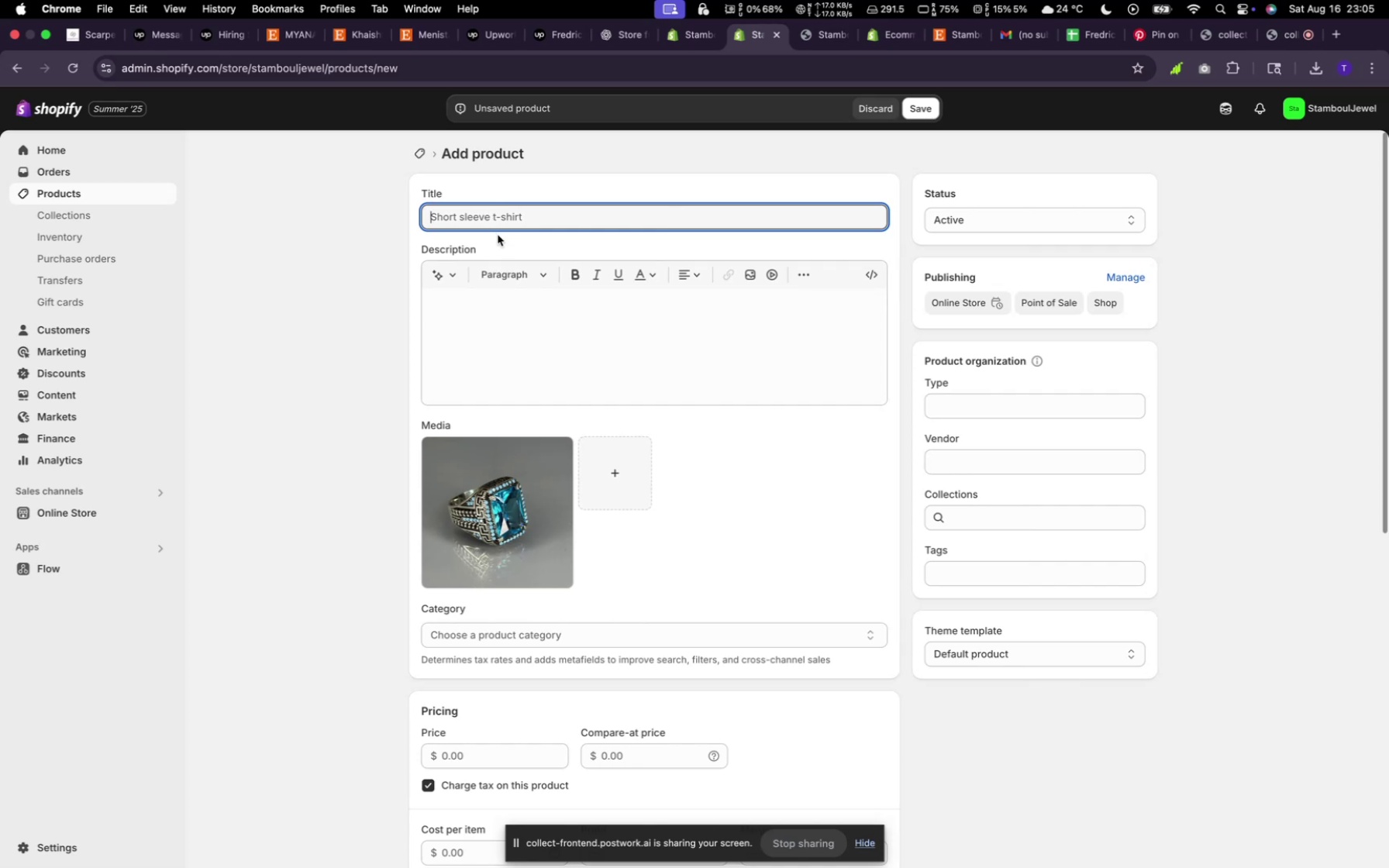 
left_click([479, 221])
 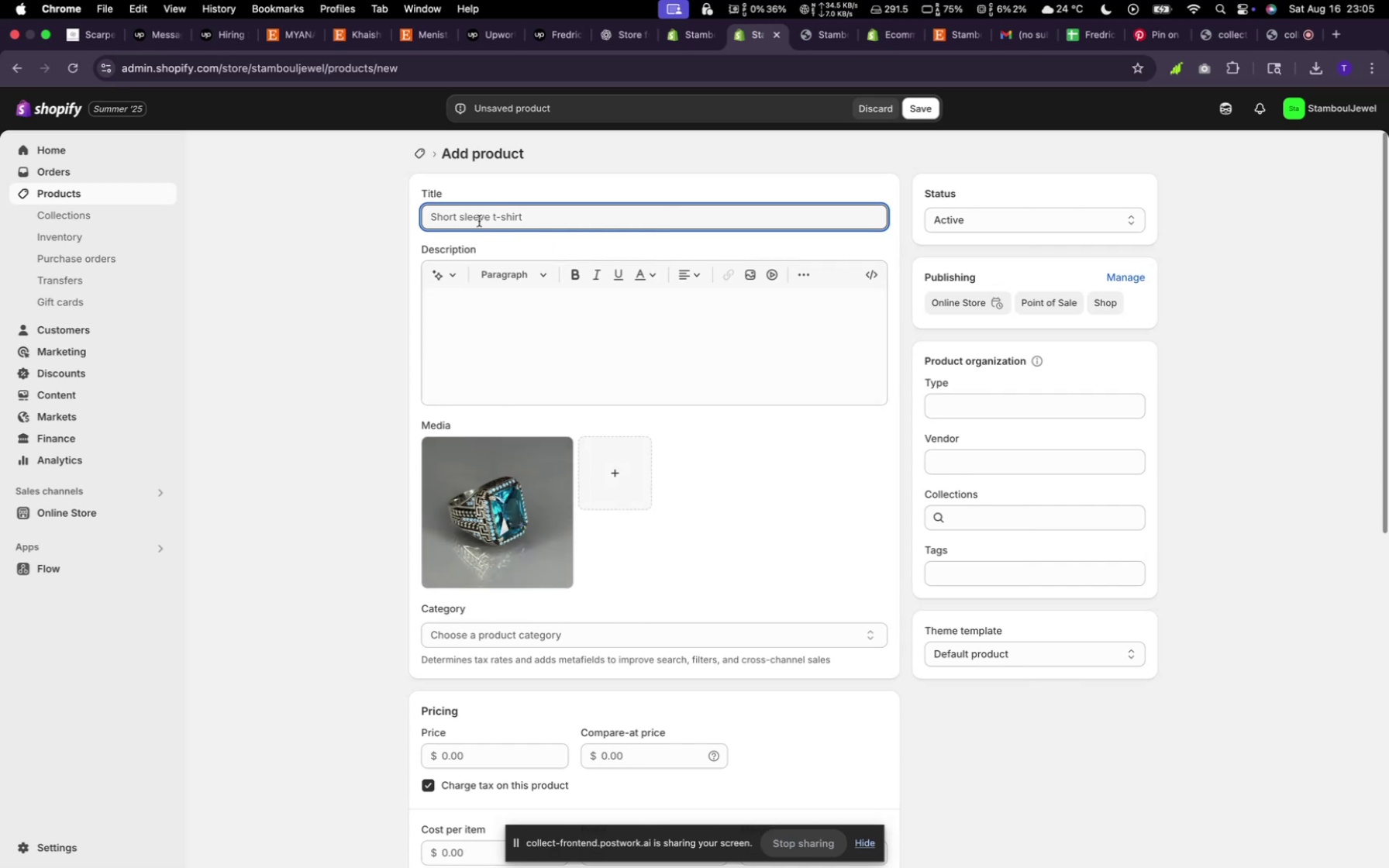 
type(Sliver Blue Storn )
key(Backspace)
key(Backspace)
key(Backspace)
type(ne Ring)
 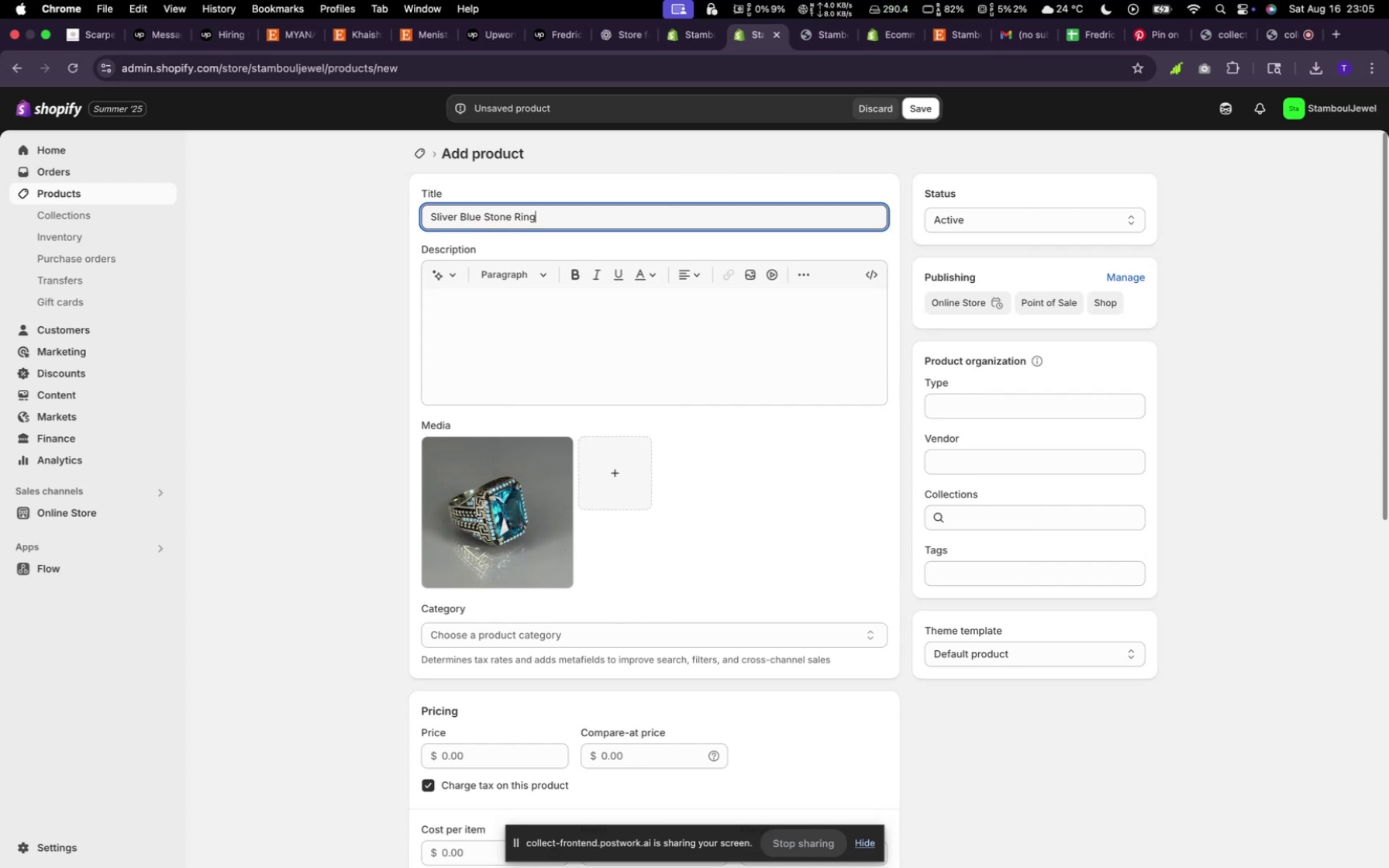 
left_click([450, 283])
 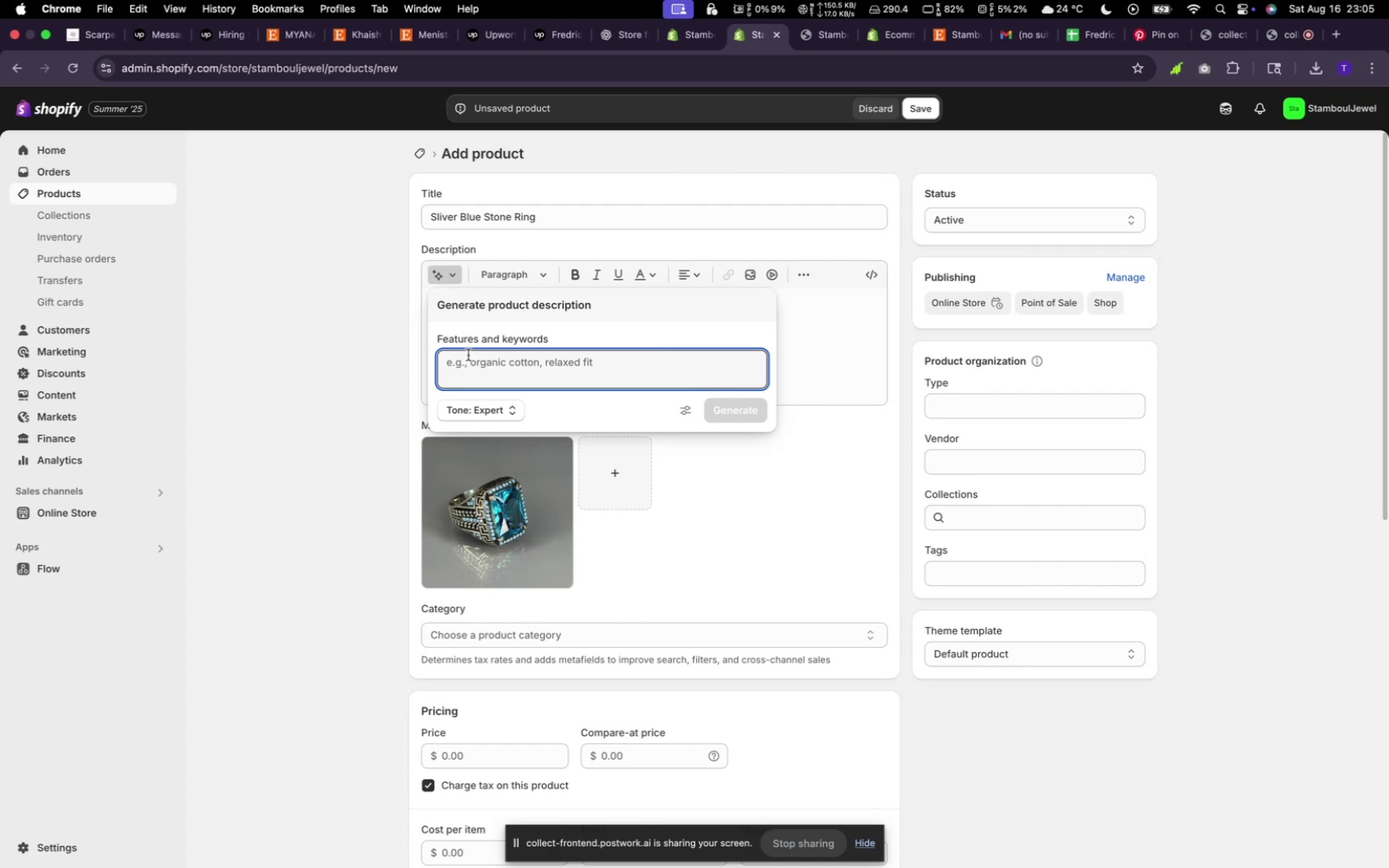 
type(random)
 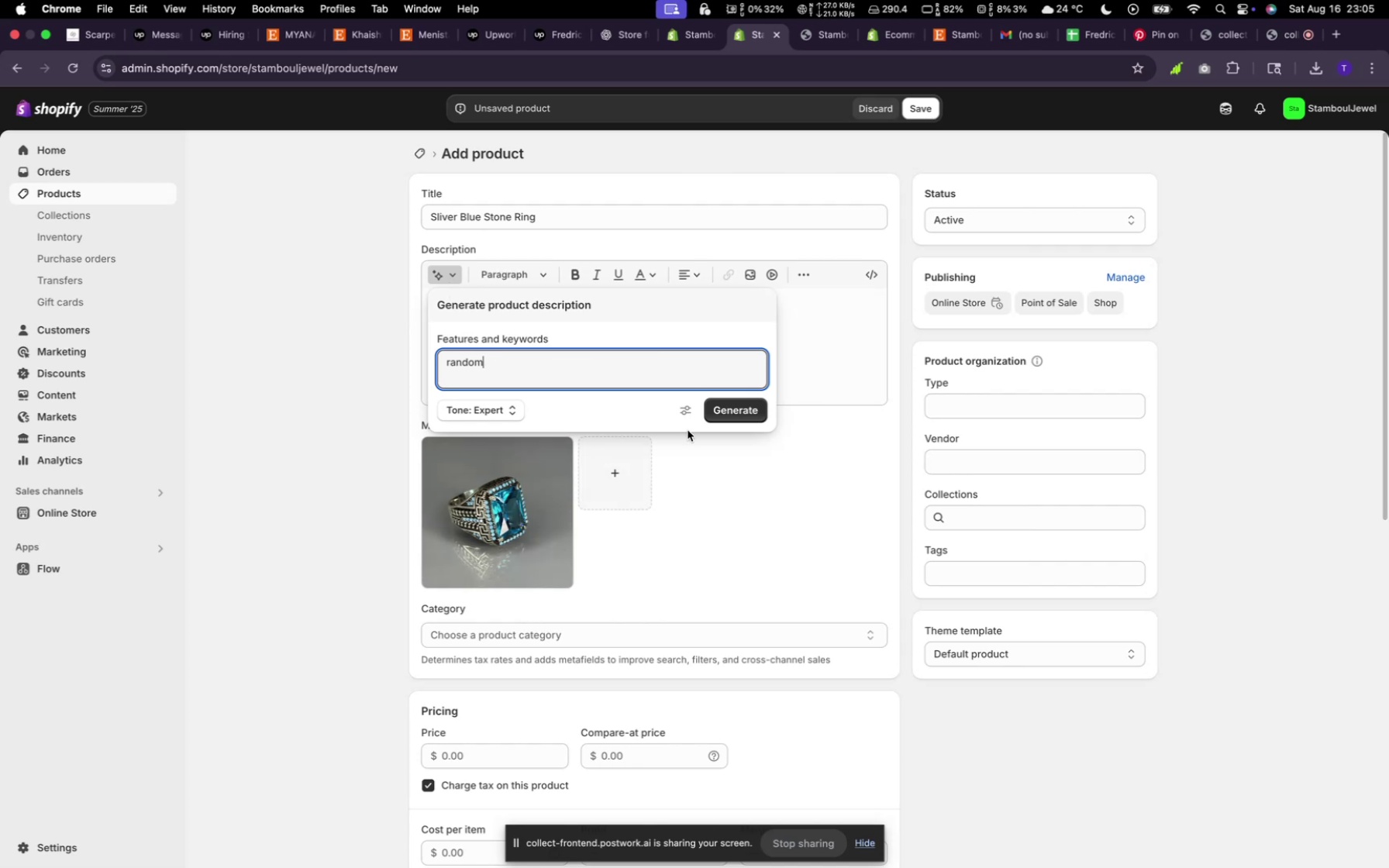 
left_click([718, 414])
 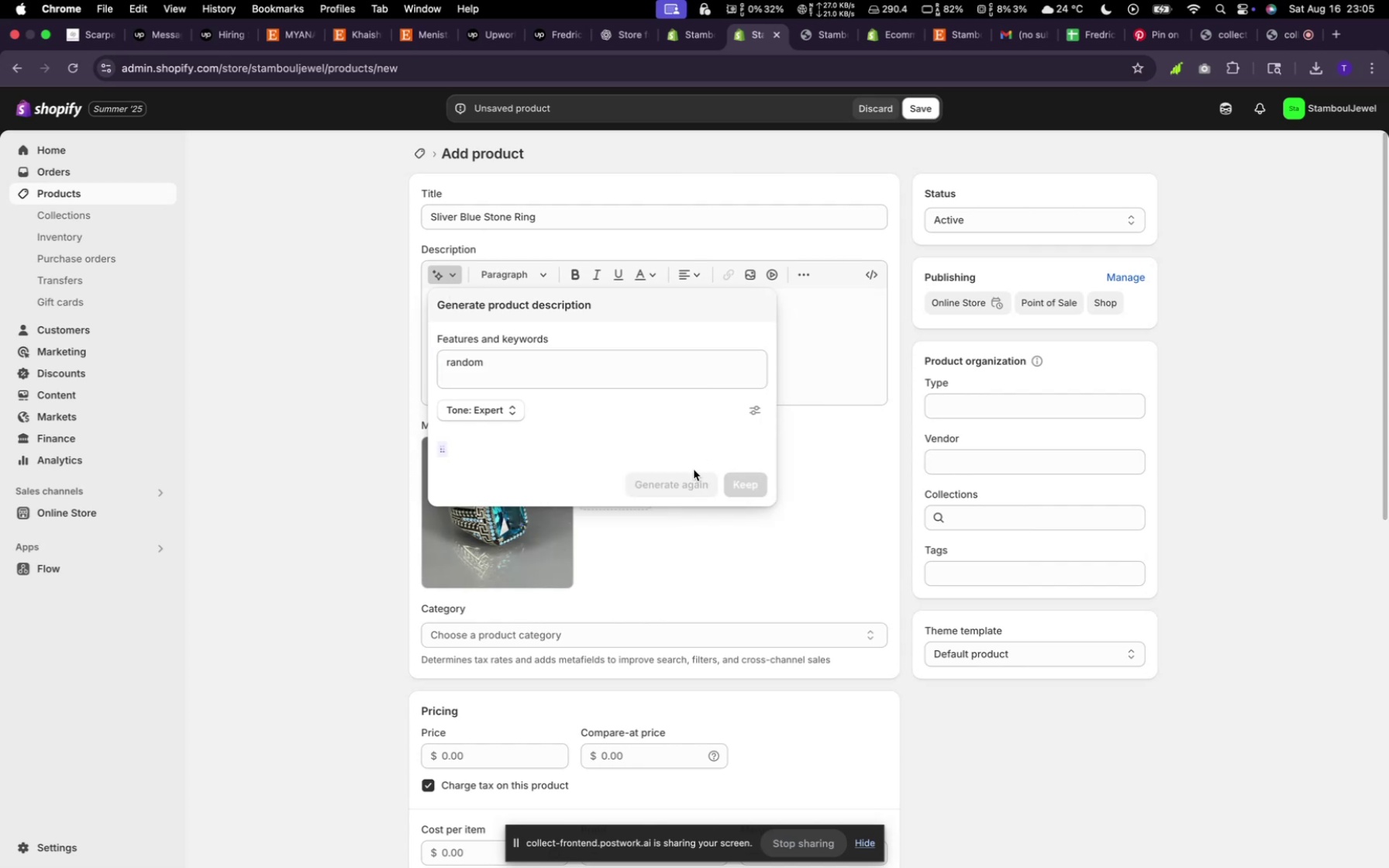 
mouse_move([670, 494])
 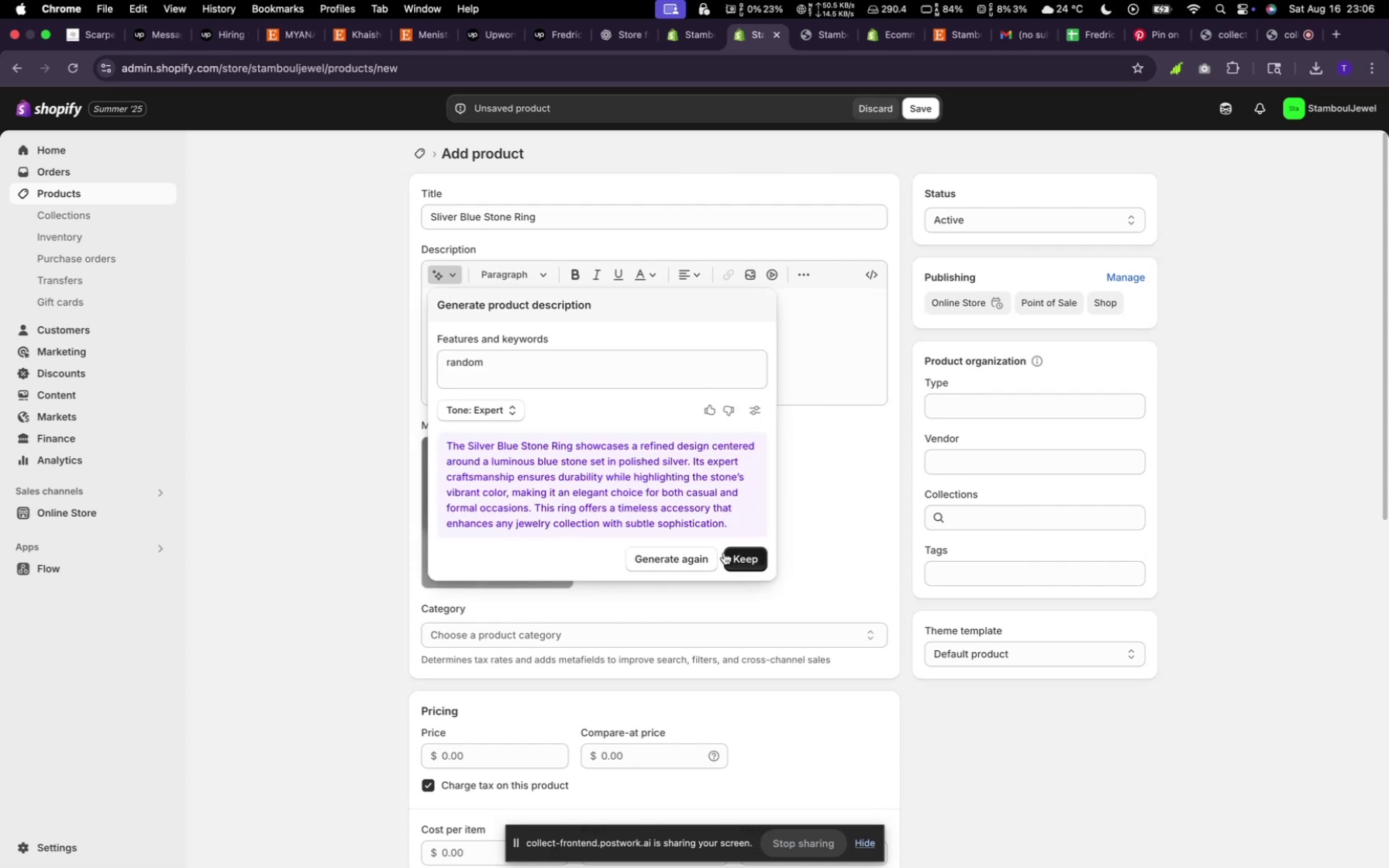 
left_click([729, 556])
 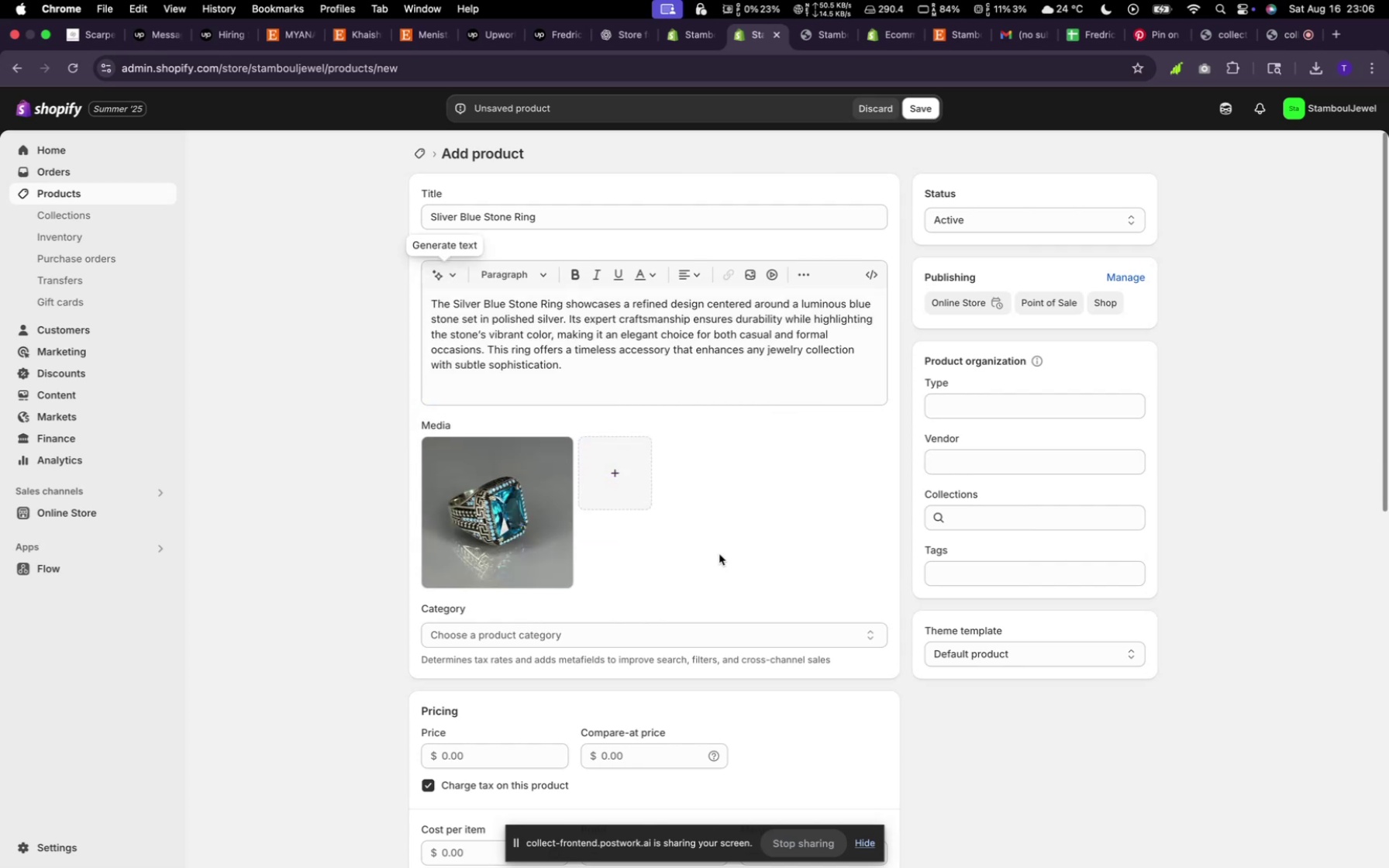 
scroll: coordinate [663, 543], scroll_direction: down, amount: 11.0
 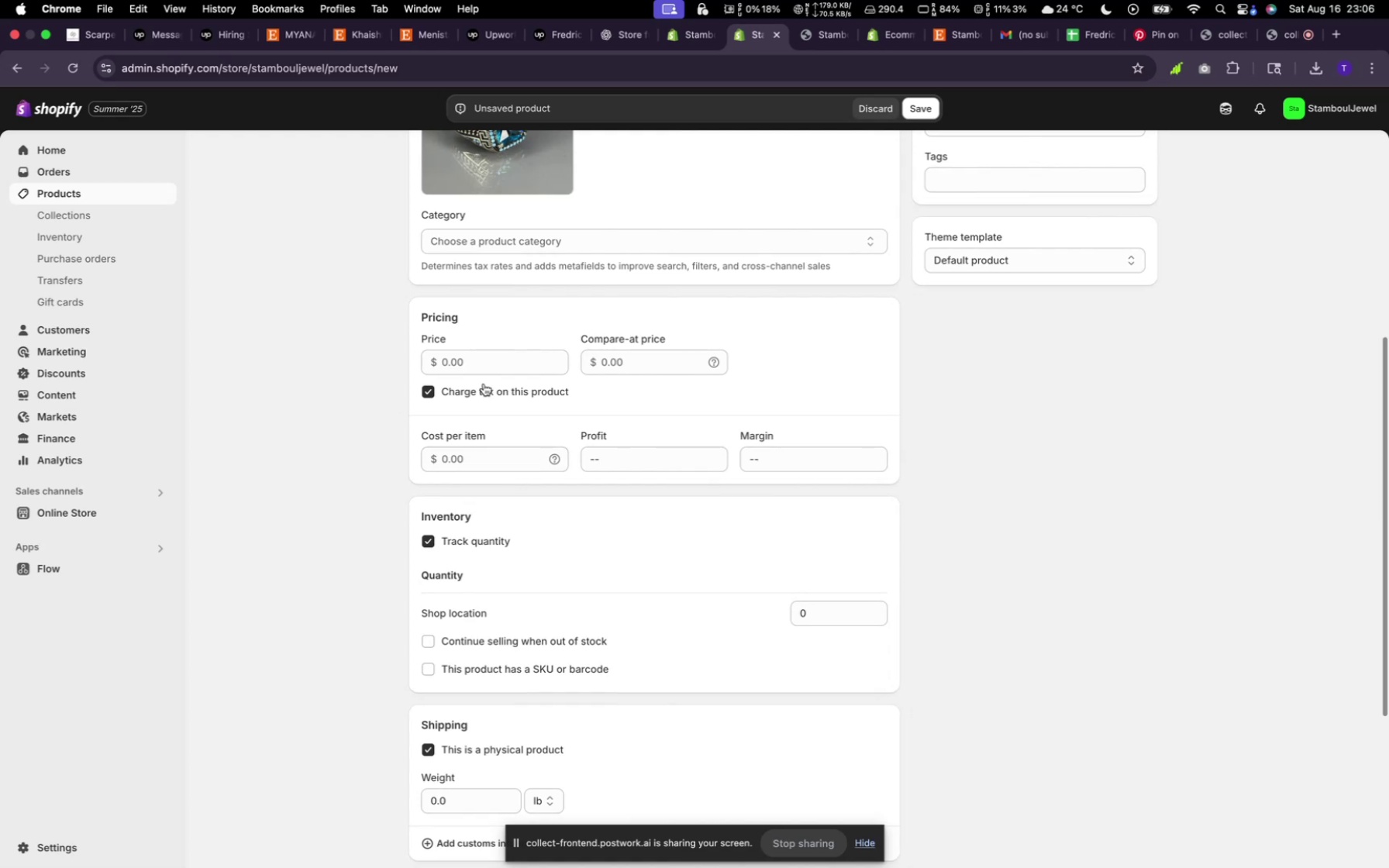 
left_click([484, 367])
 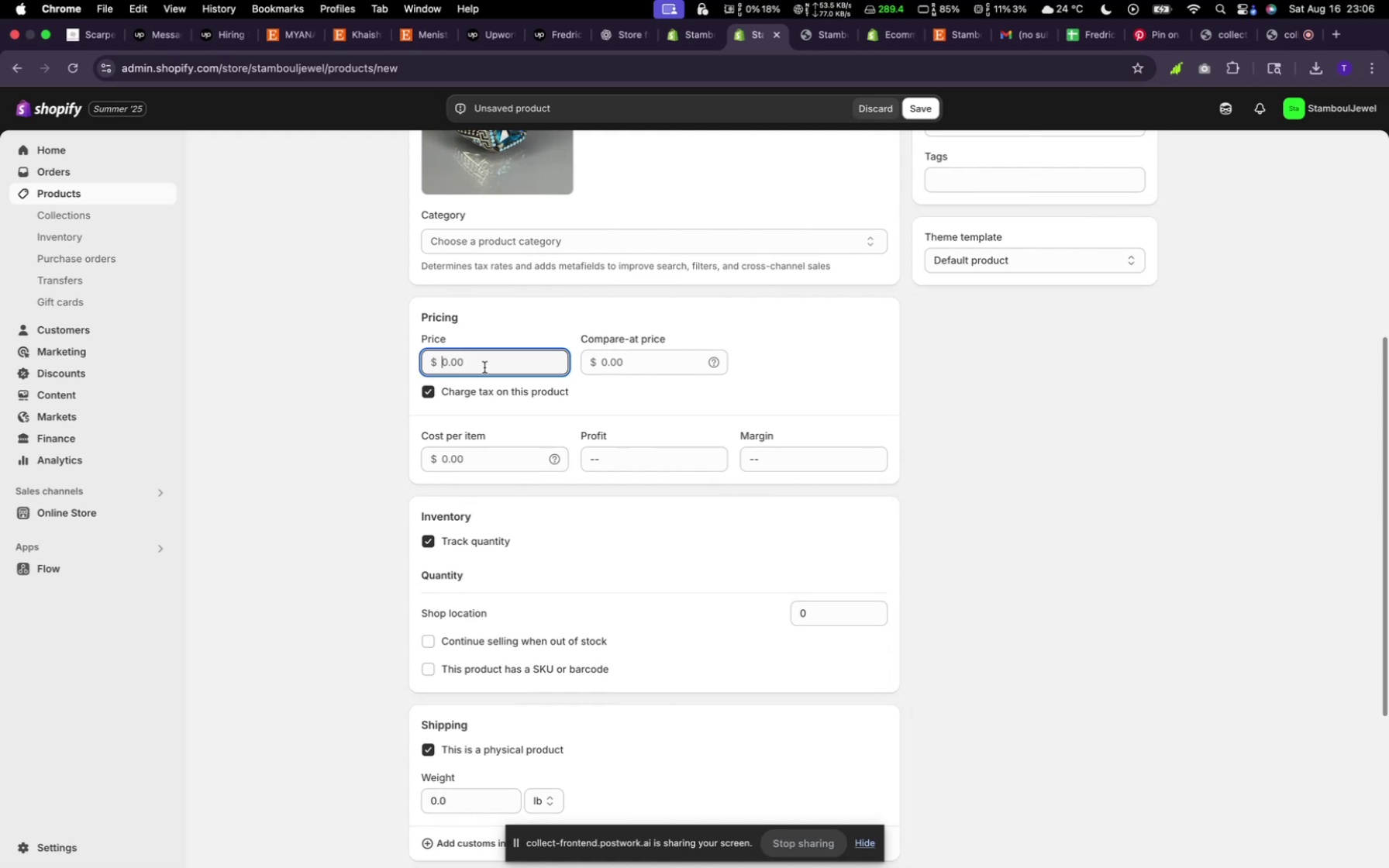 
type(3290)
 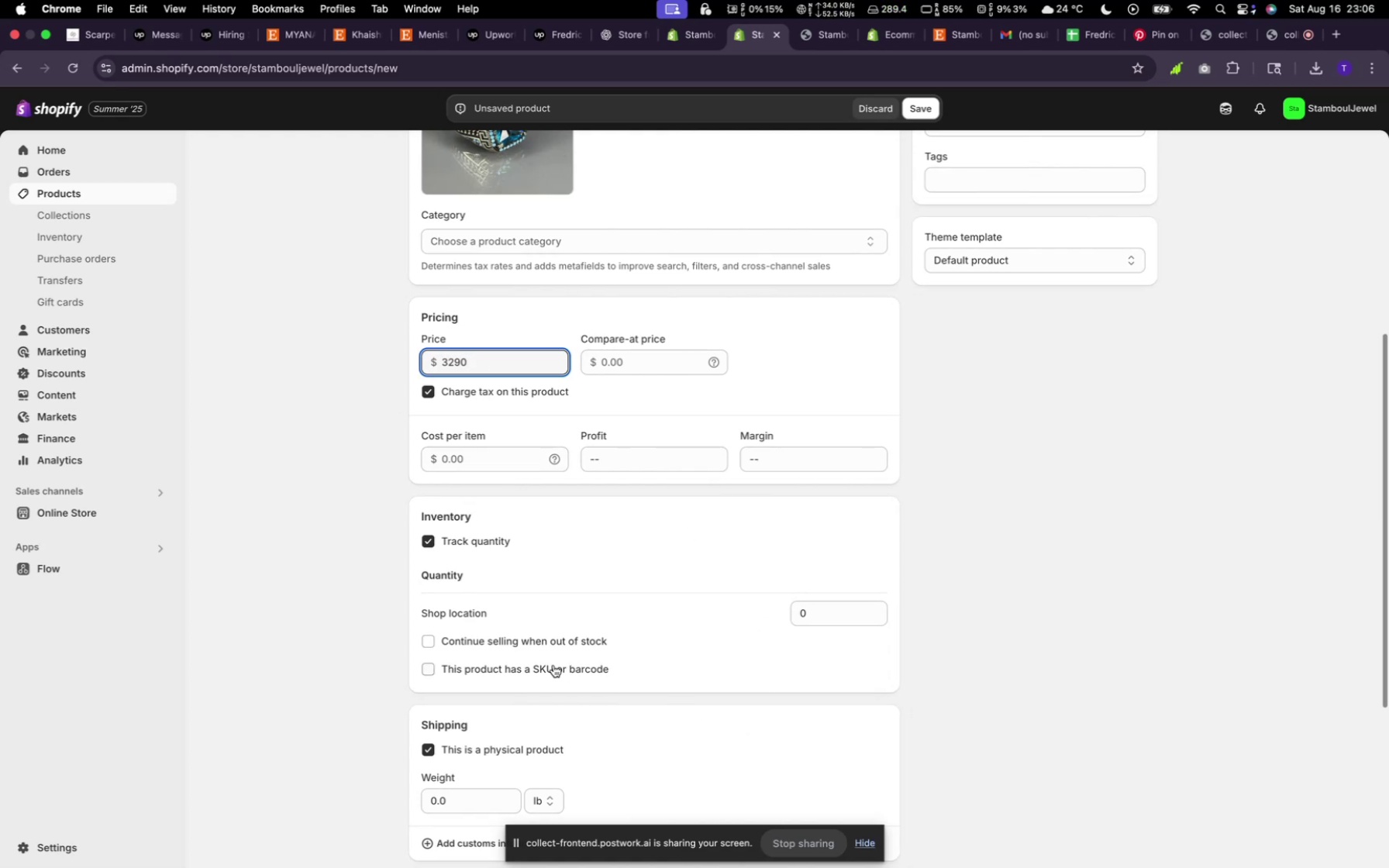 
scroll: coordinate [553, 620], scroll_direction: down, amount: 12.0
 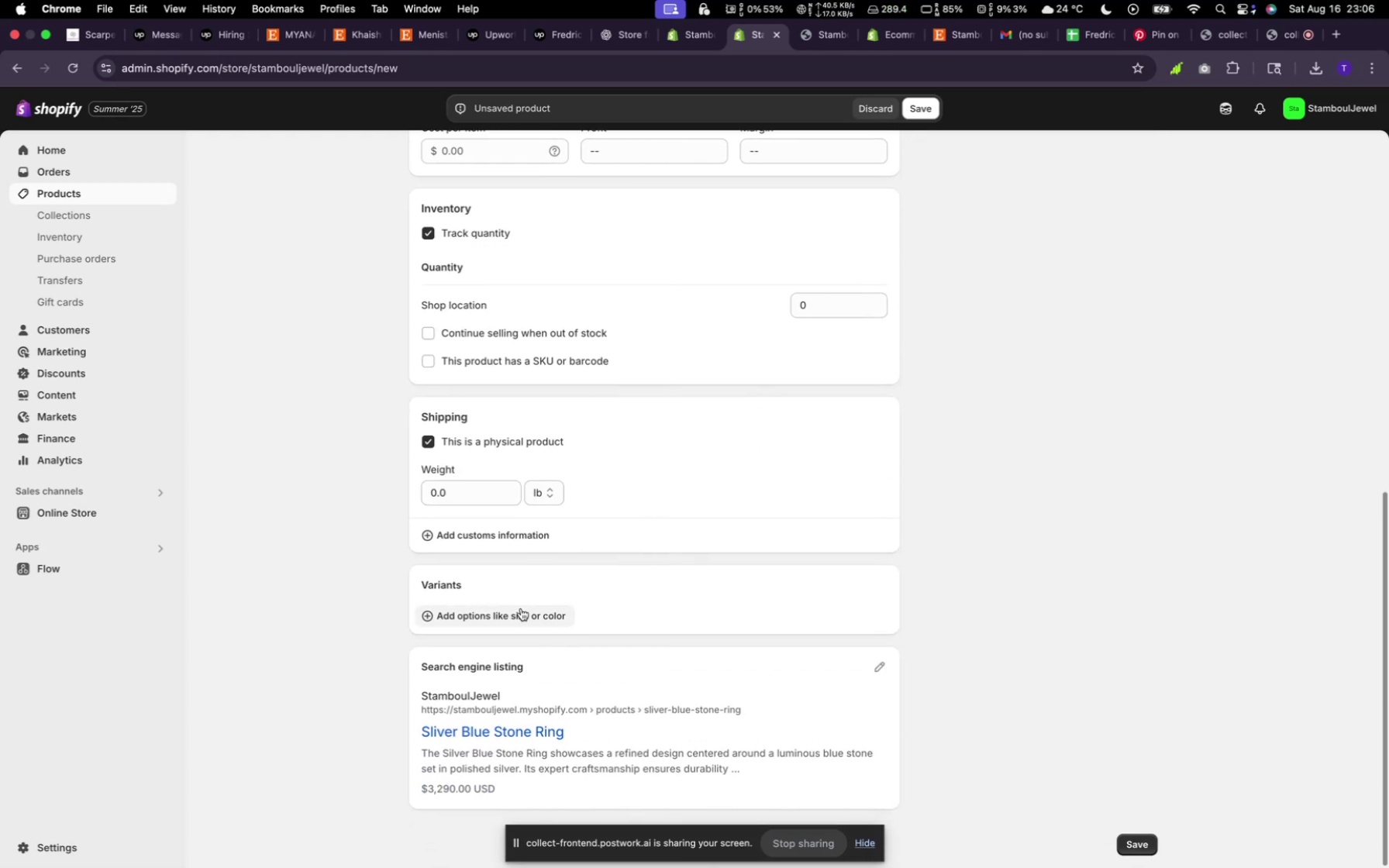 
left_click([520, 621])
 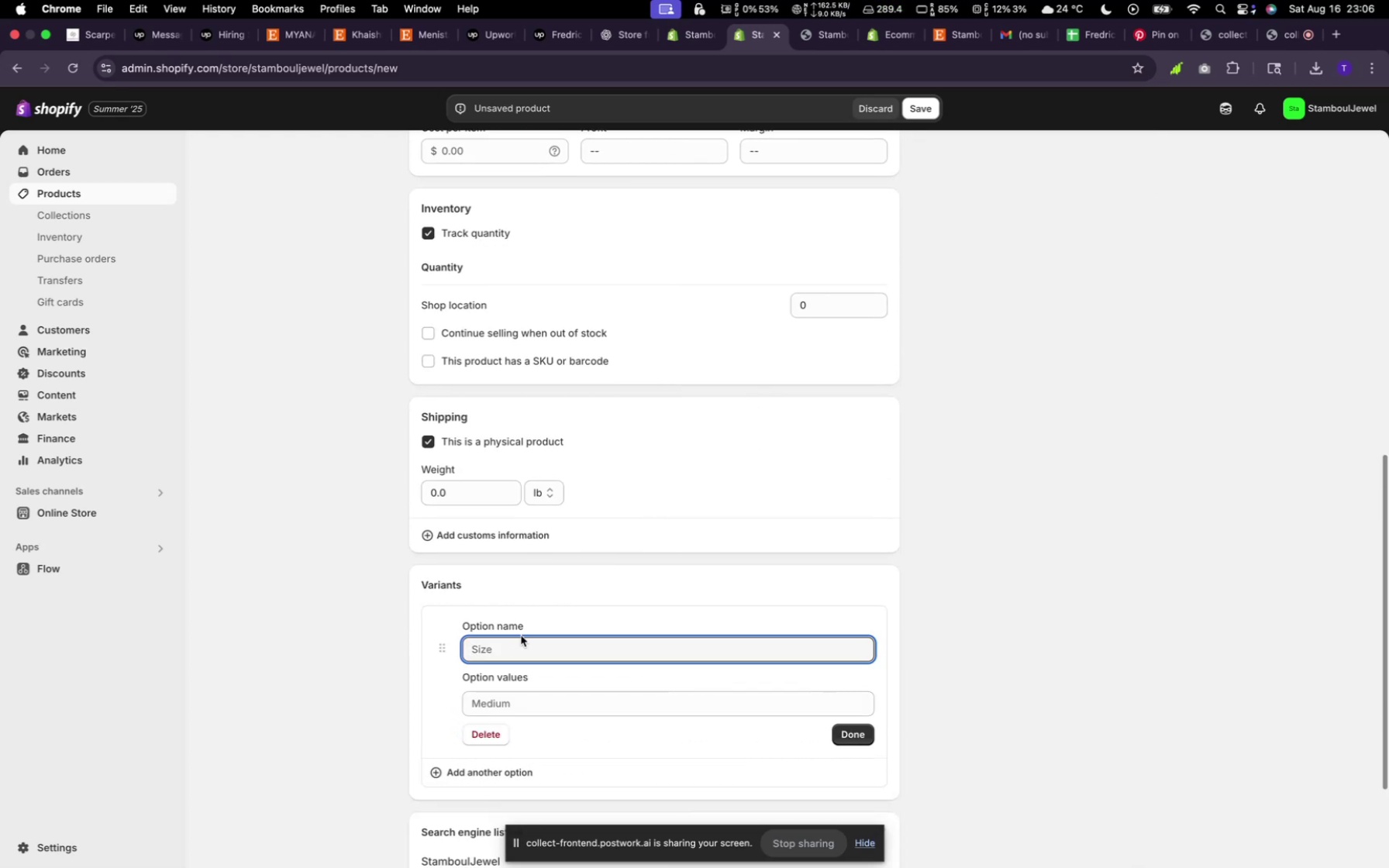 
scroll: coordinate [549, 653], scroll_direction: up, amount: 26.0
 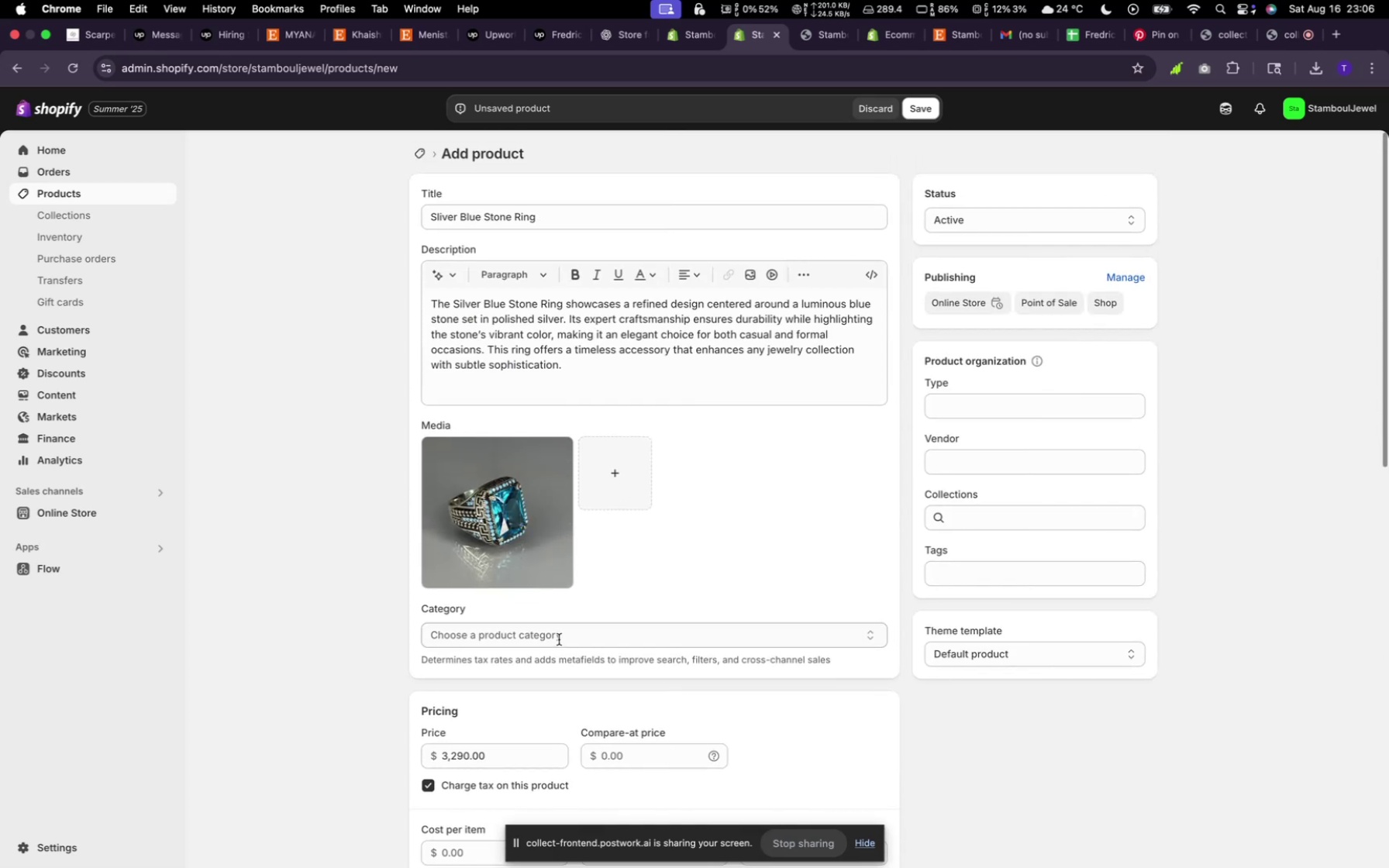 
scroll: coordinate [569, 663], scroll_direction: down, amount: 19.0
 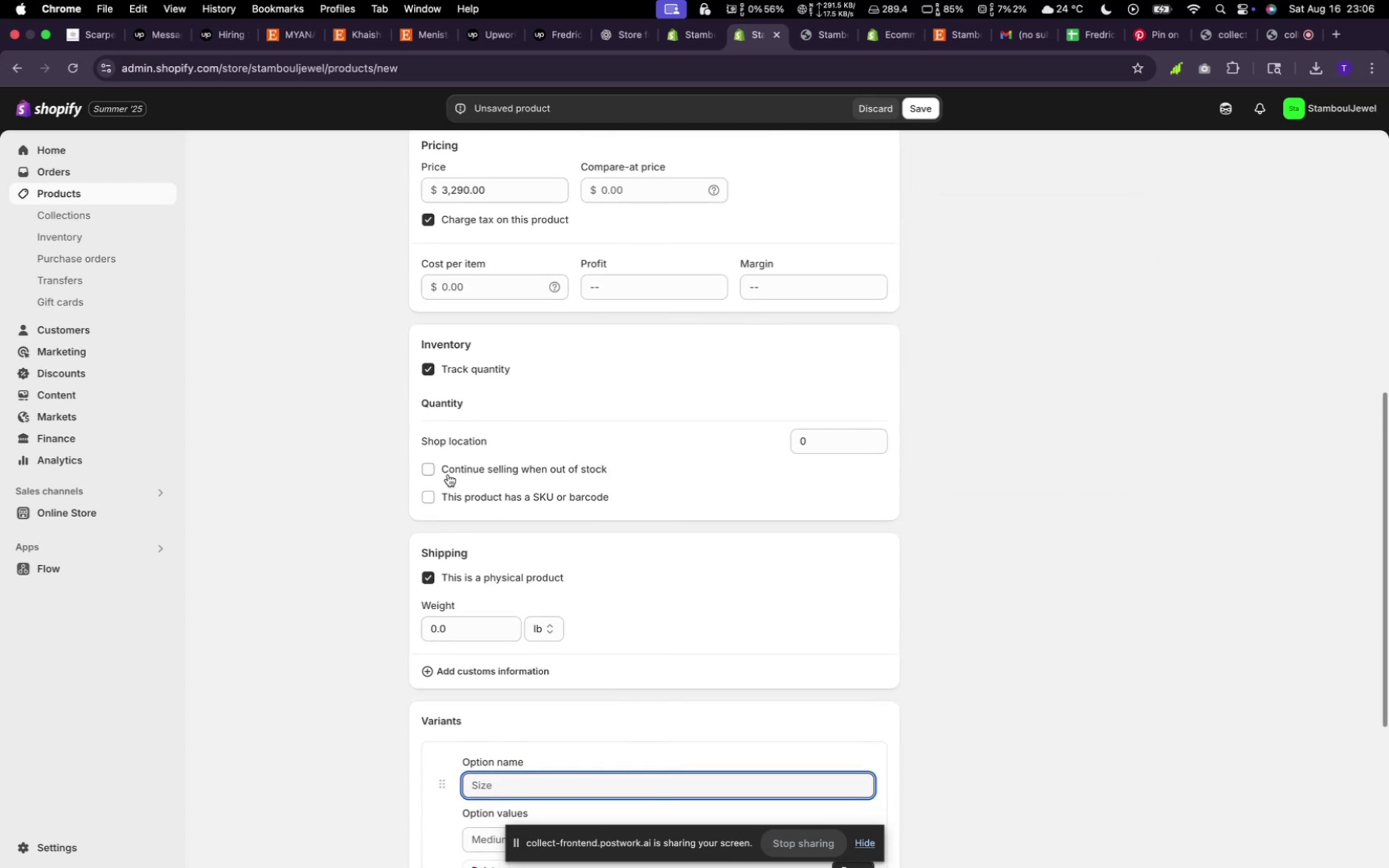 
left_click([434, 464])
 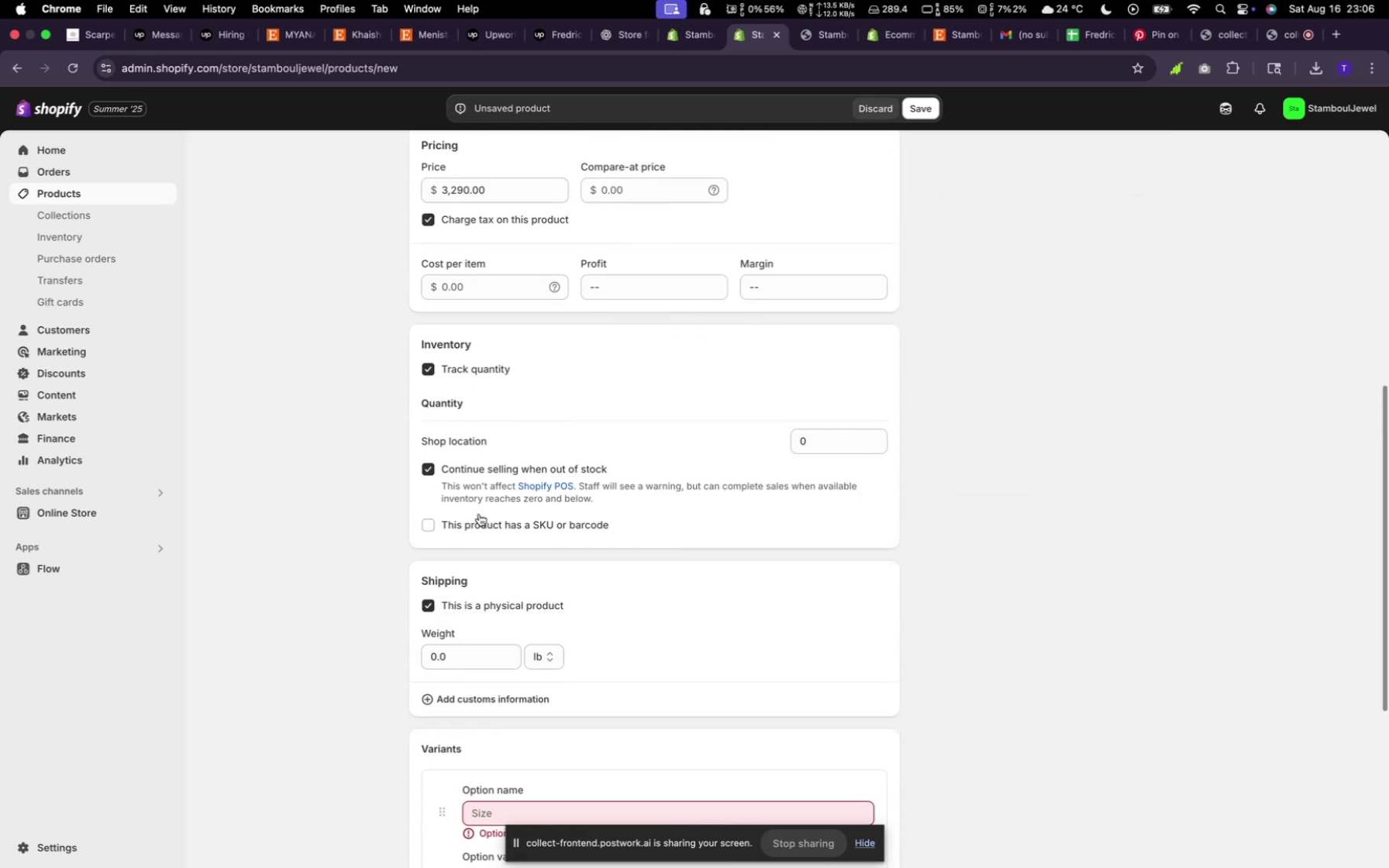 
scroll: coordinate [600, 593], scroll_direction: down, amount: 7.0
 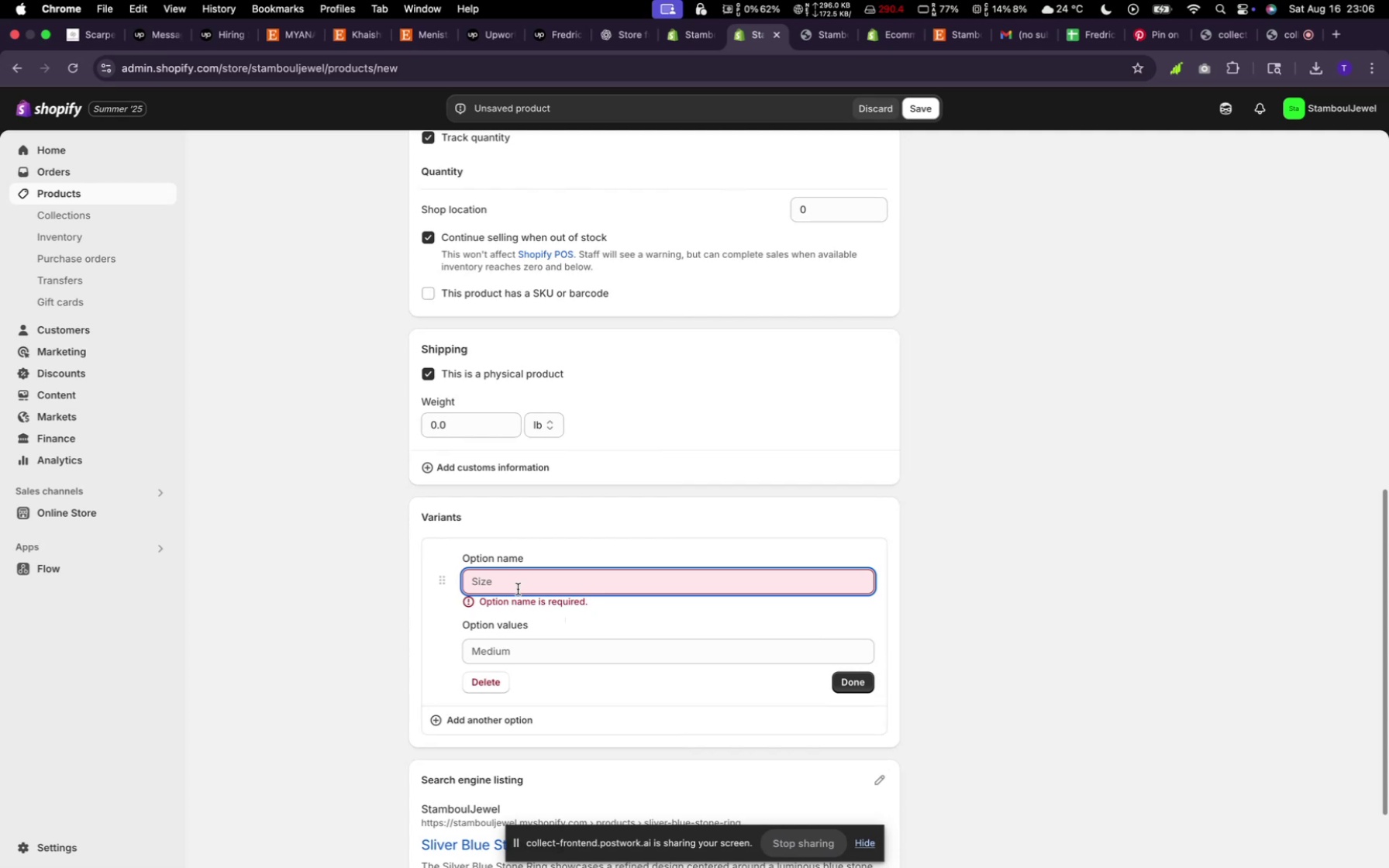 
type(size)
 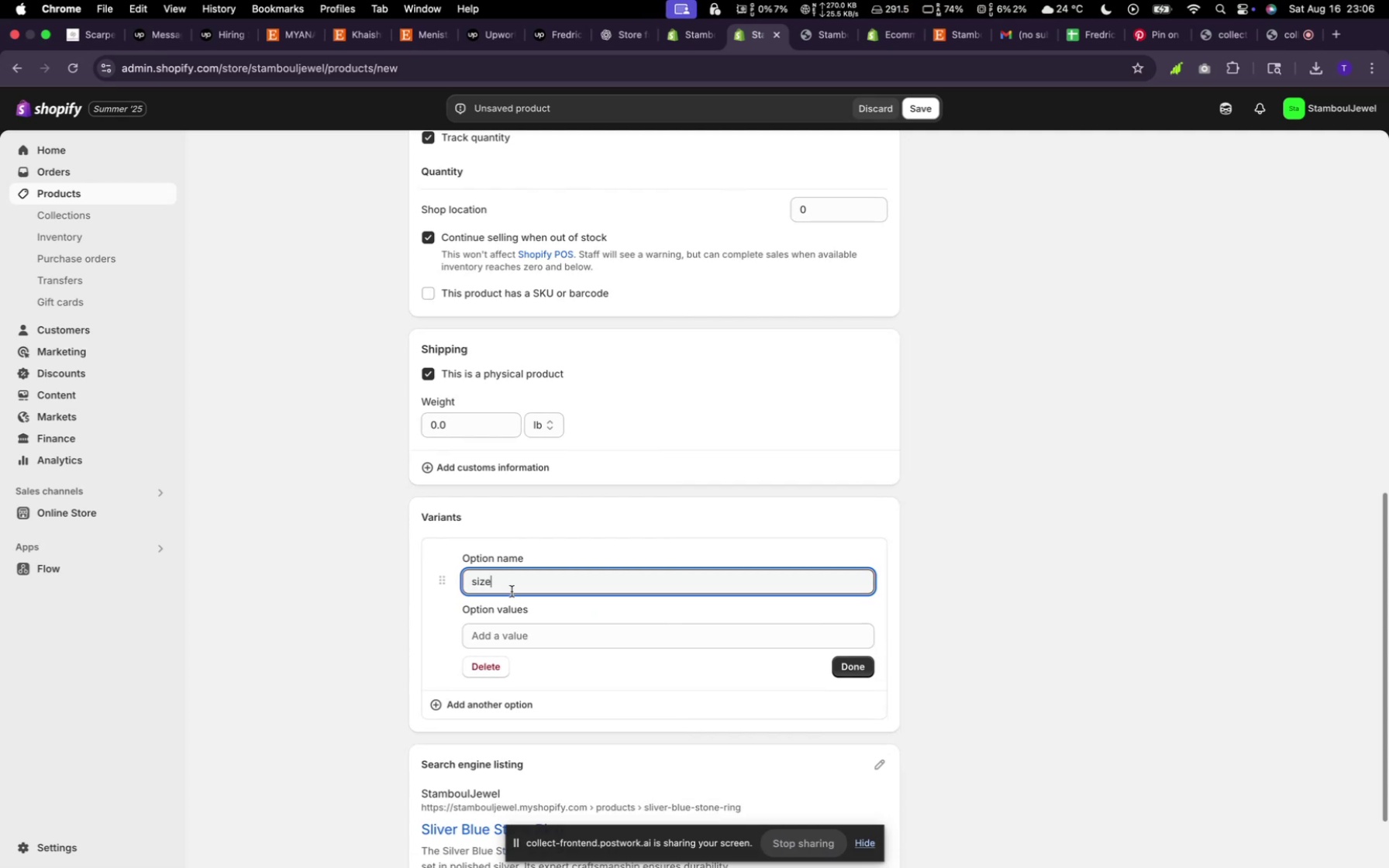 
left_click([548, 642])
 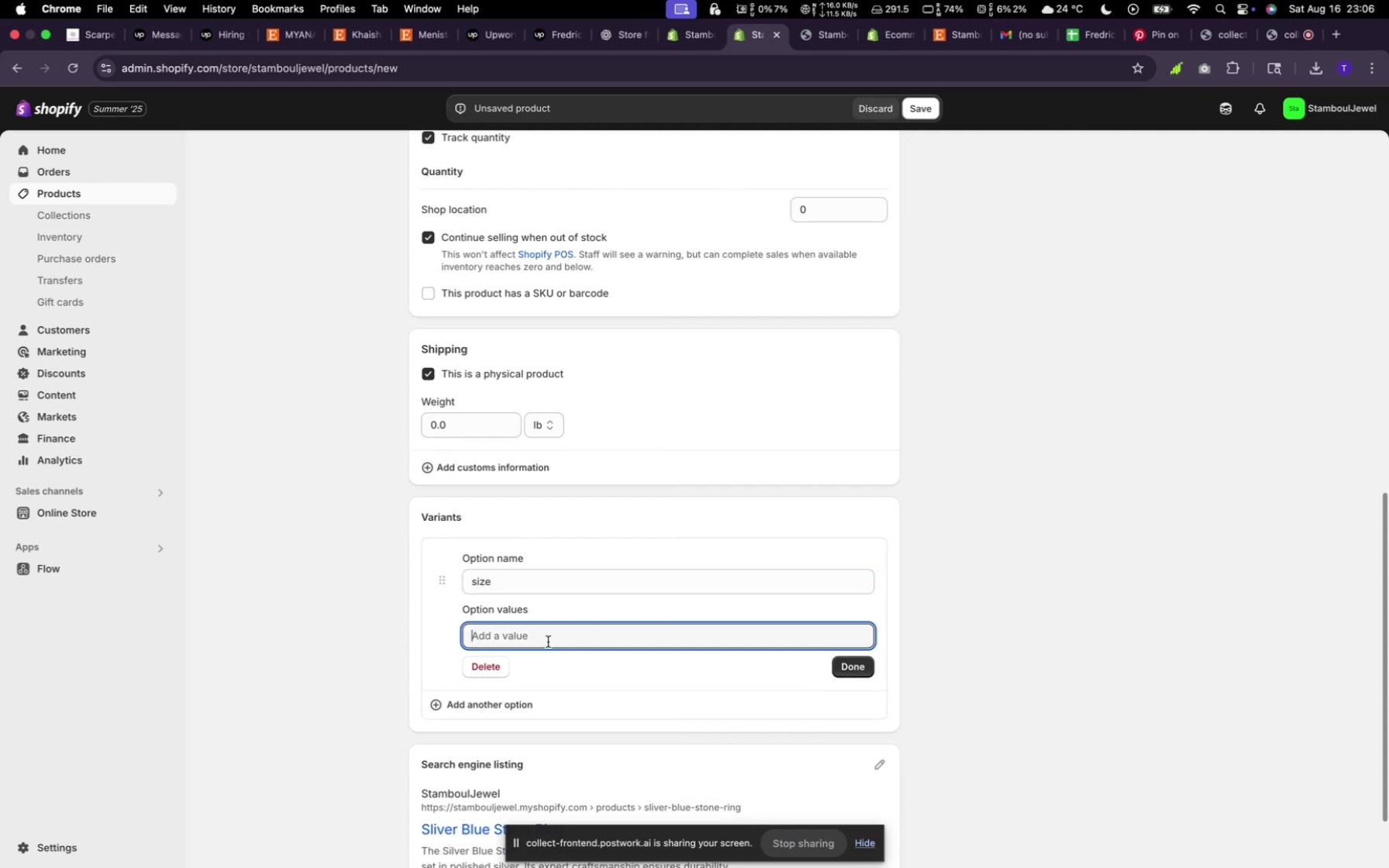 
key(9)
 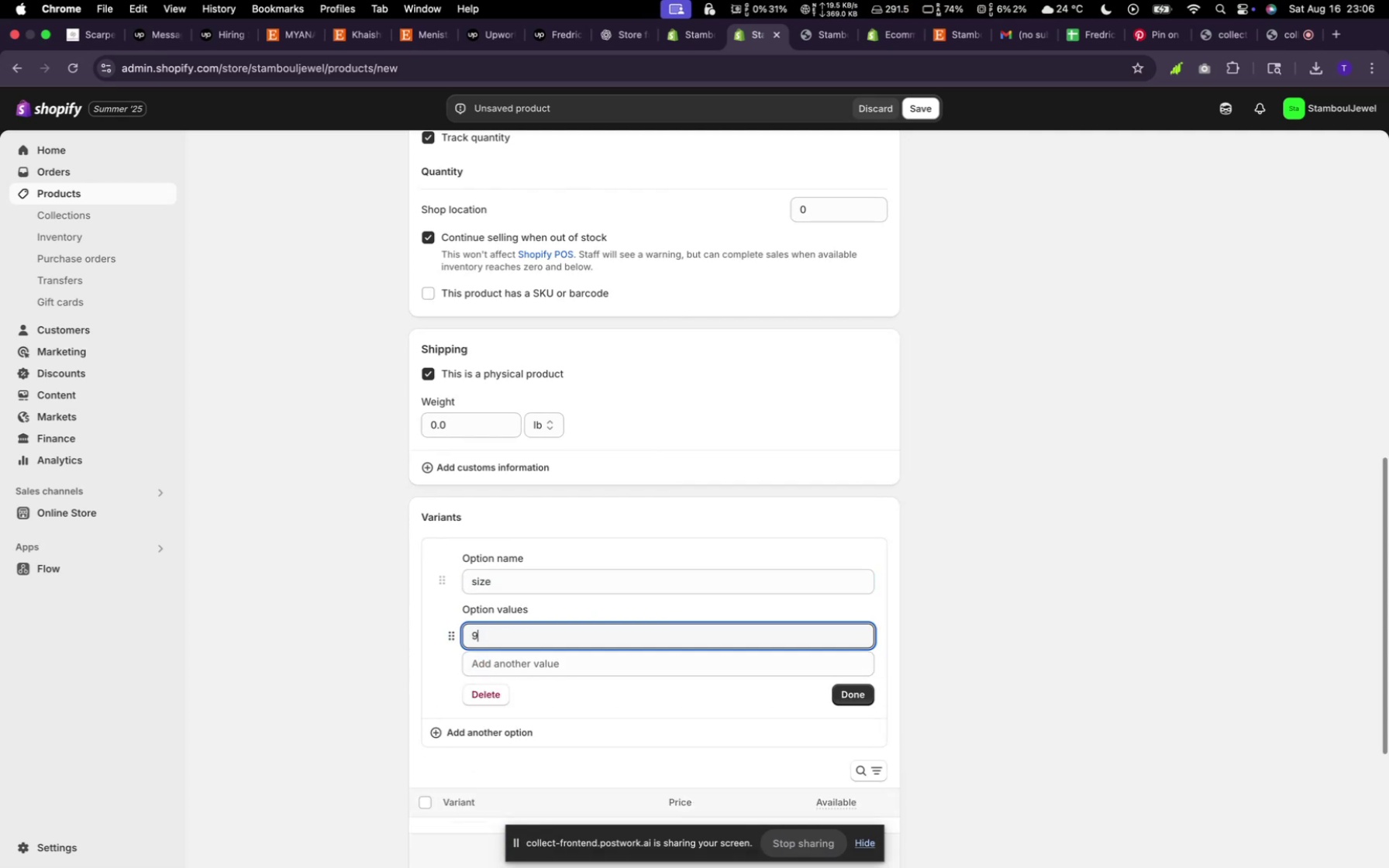 
key(ArrowDown)
 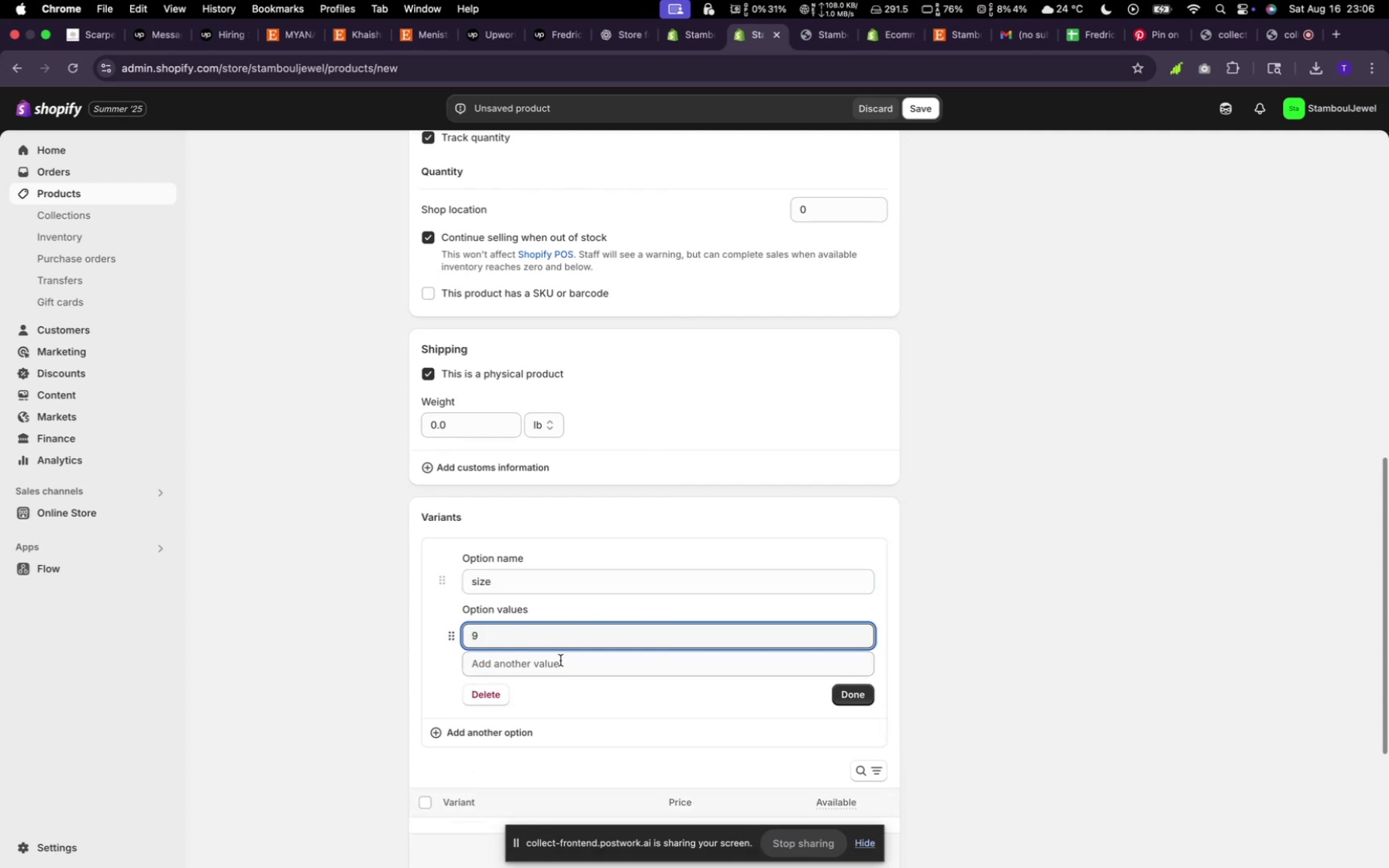 
type(10)
 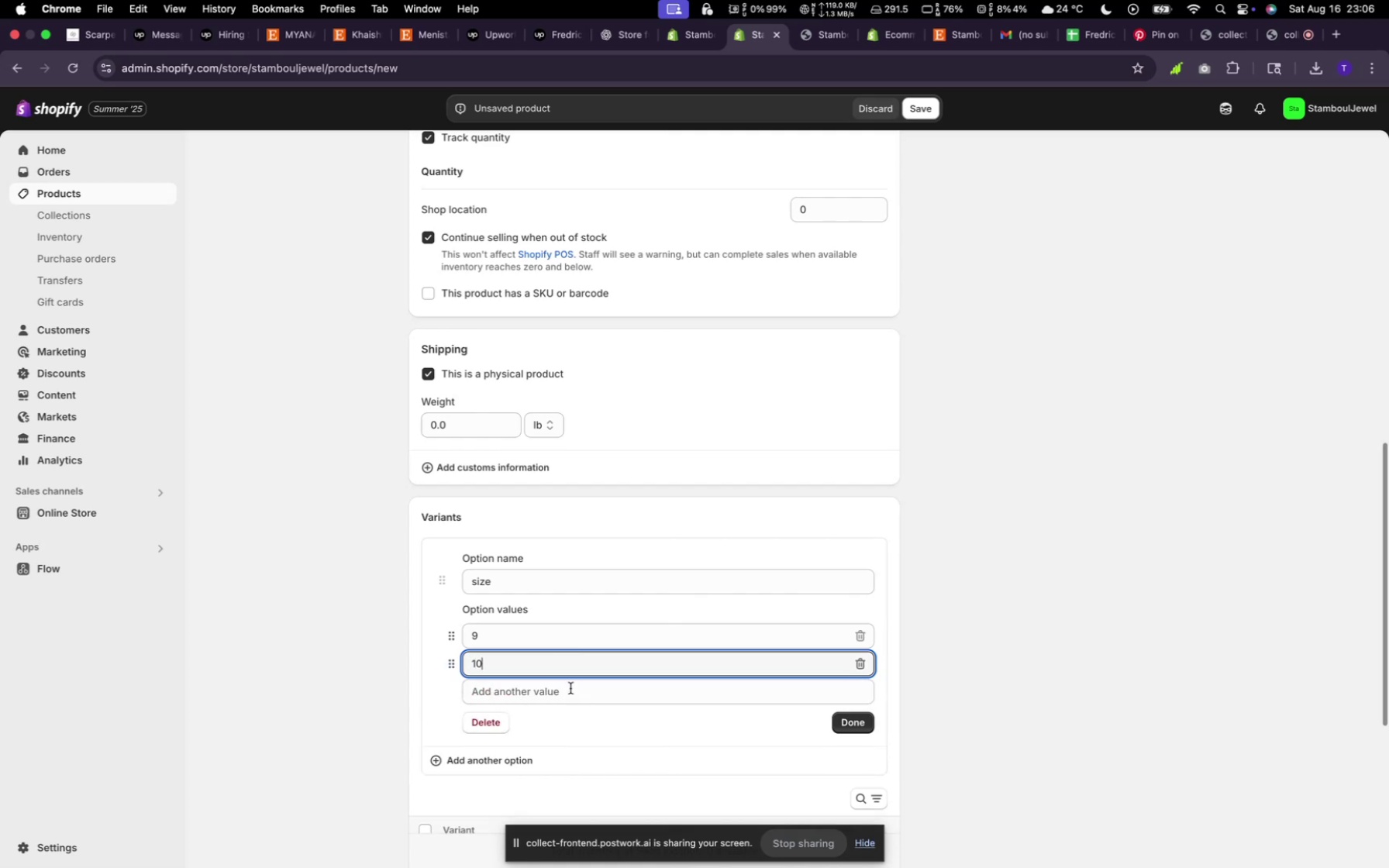 
left_click([571, 691])
 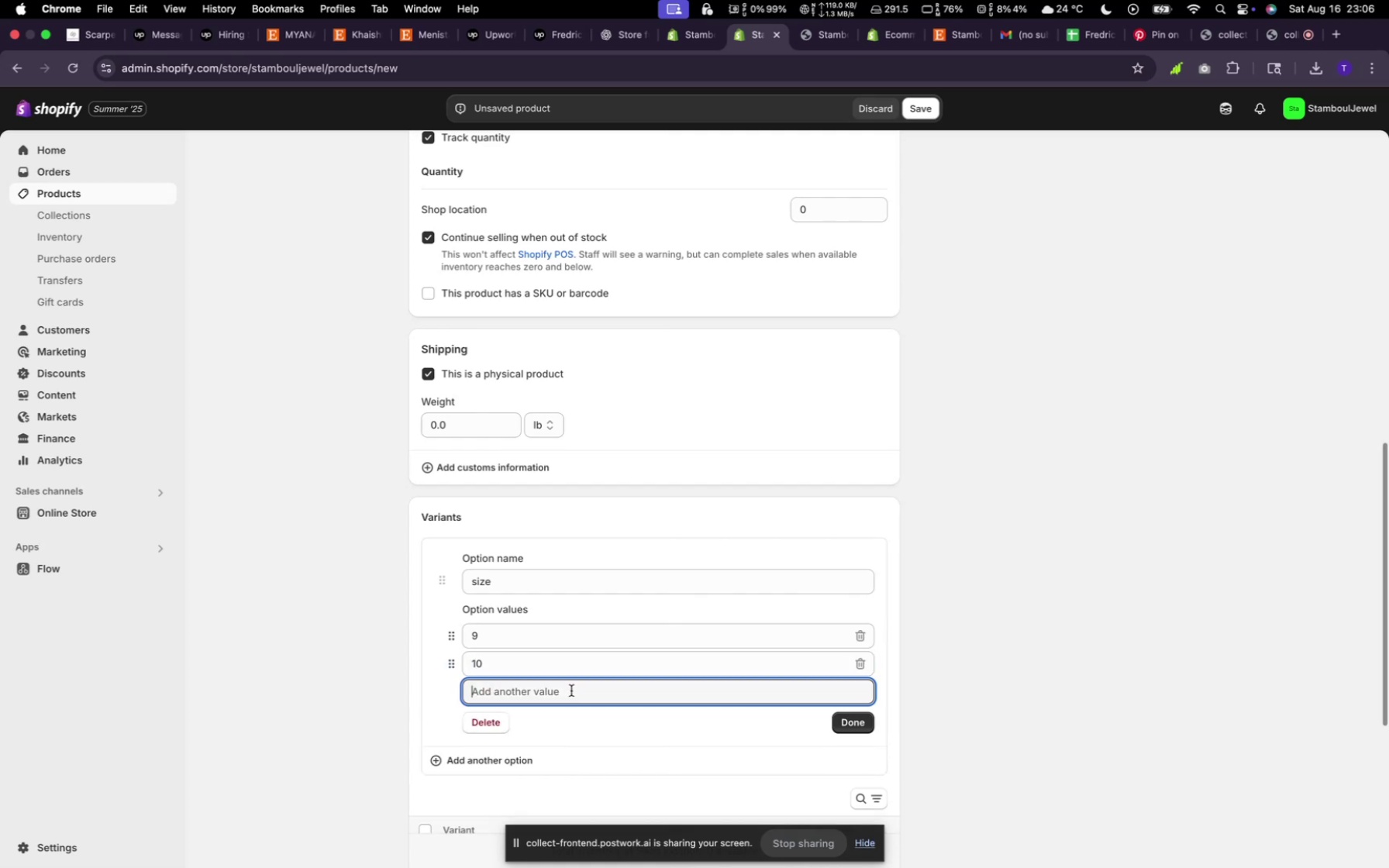 
type(12)
 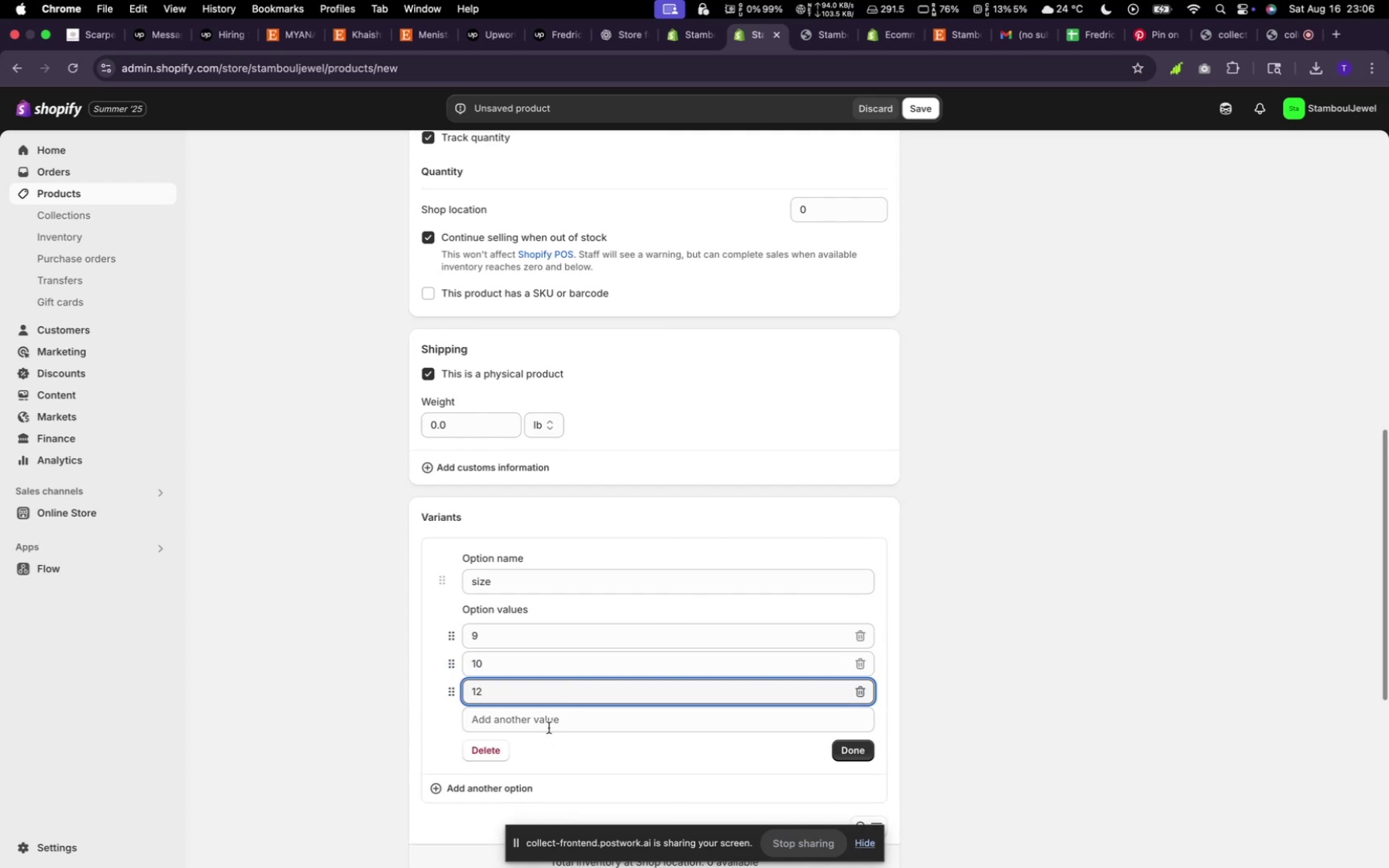 
left_click([546, 725])
 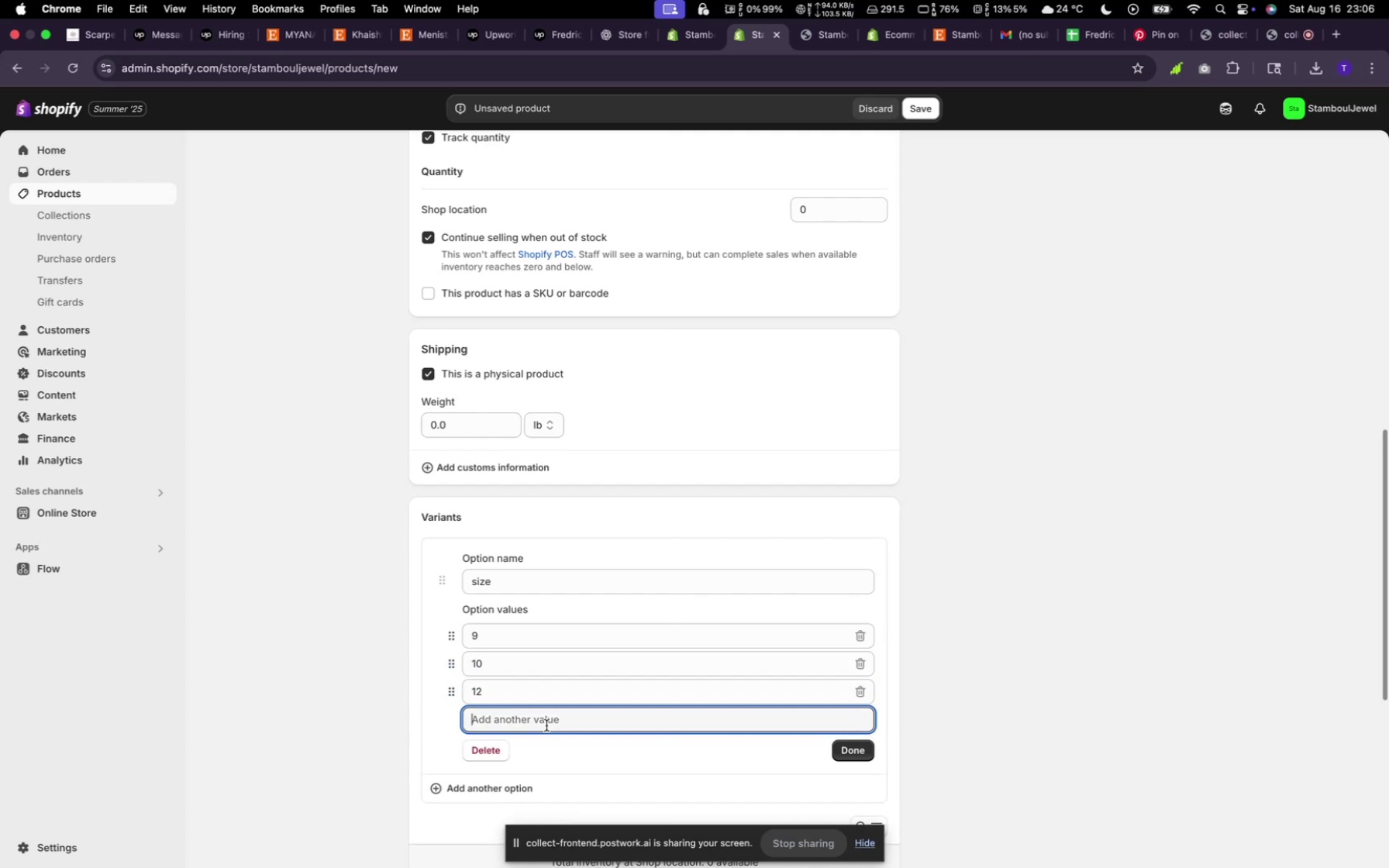 
type(1314)
 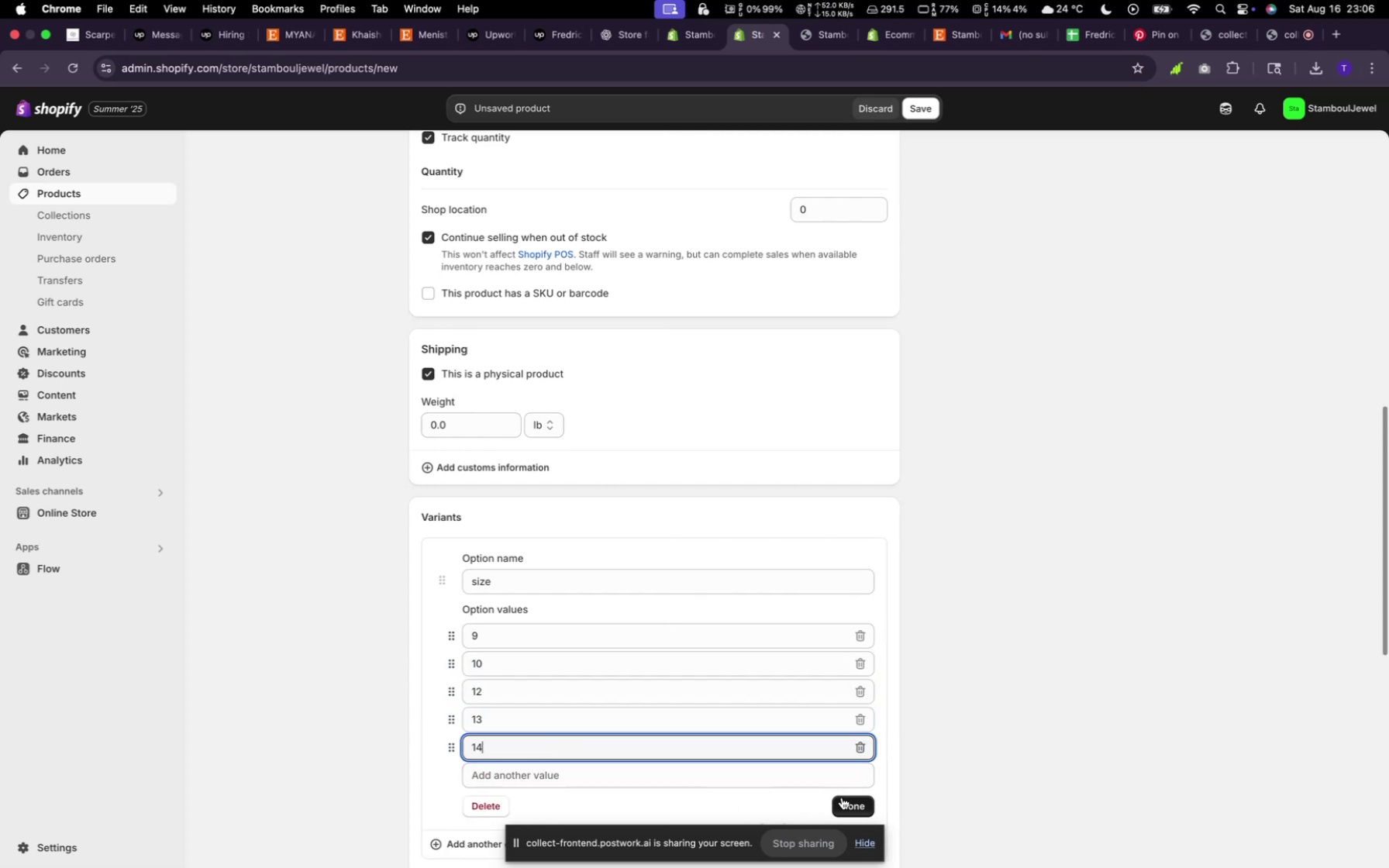 
scroll: coordinate [667, 637], scroll_direction: down, amount: 23.0
 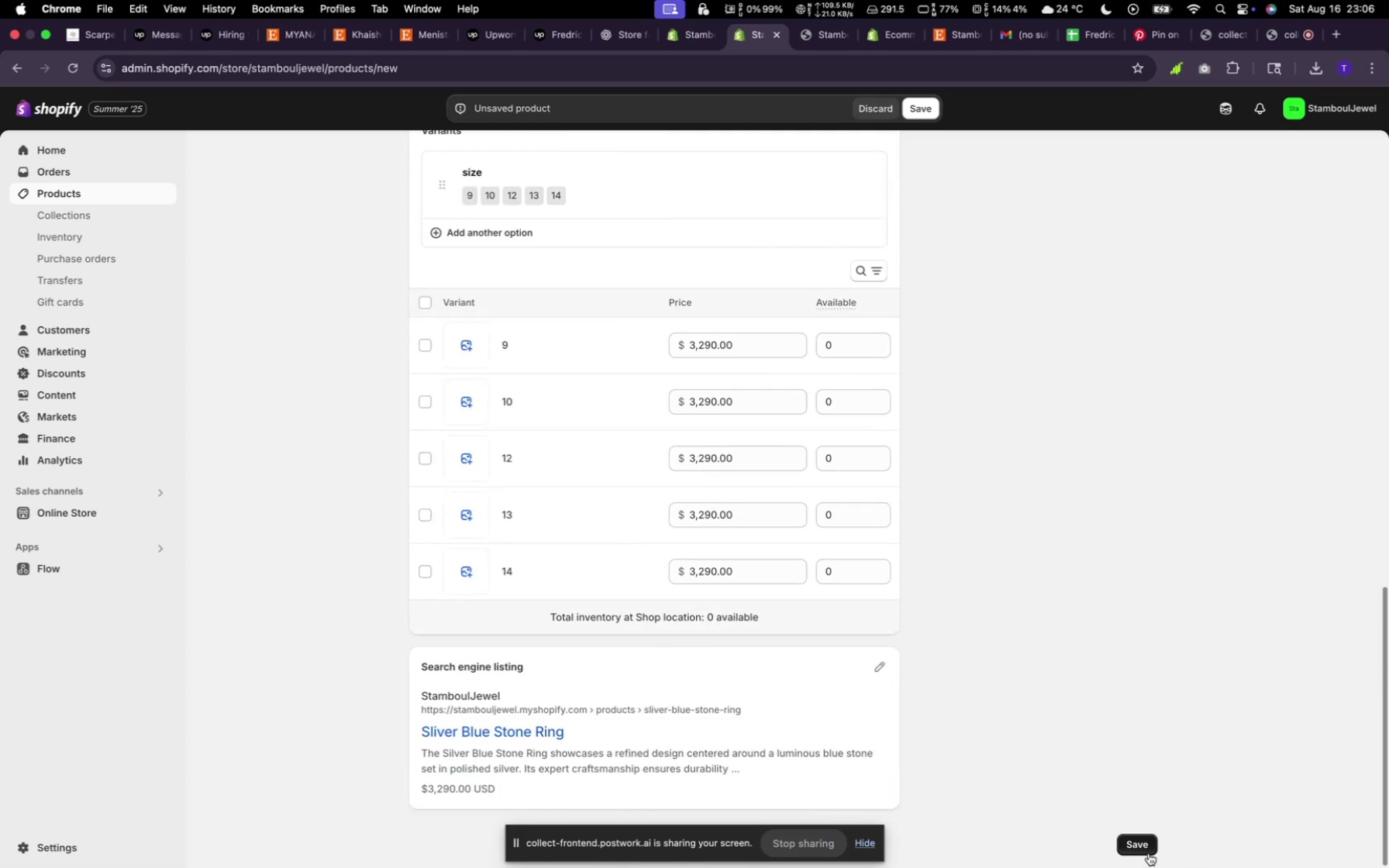 
left_click([1148, 848])
 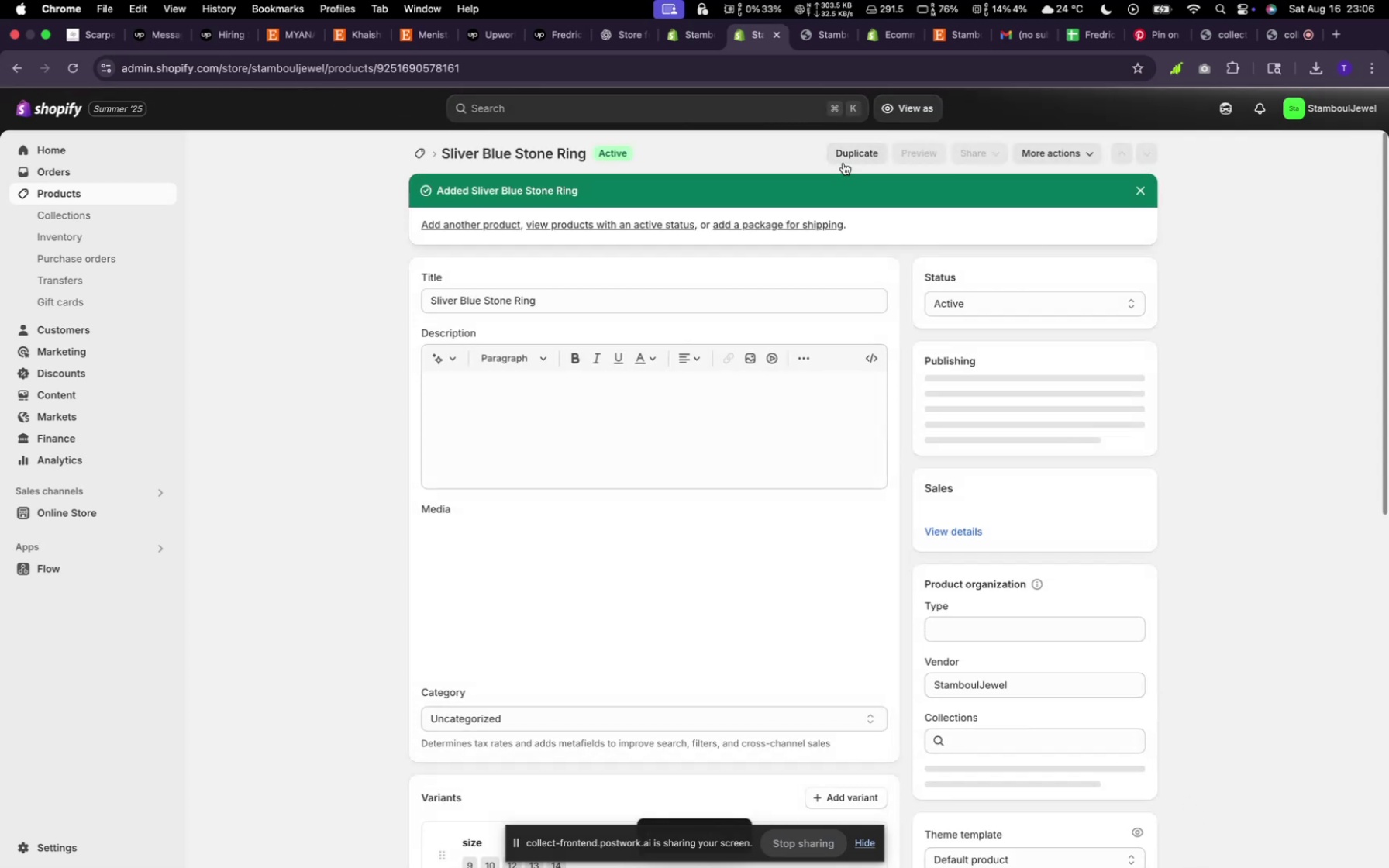 
wait(5.73)
 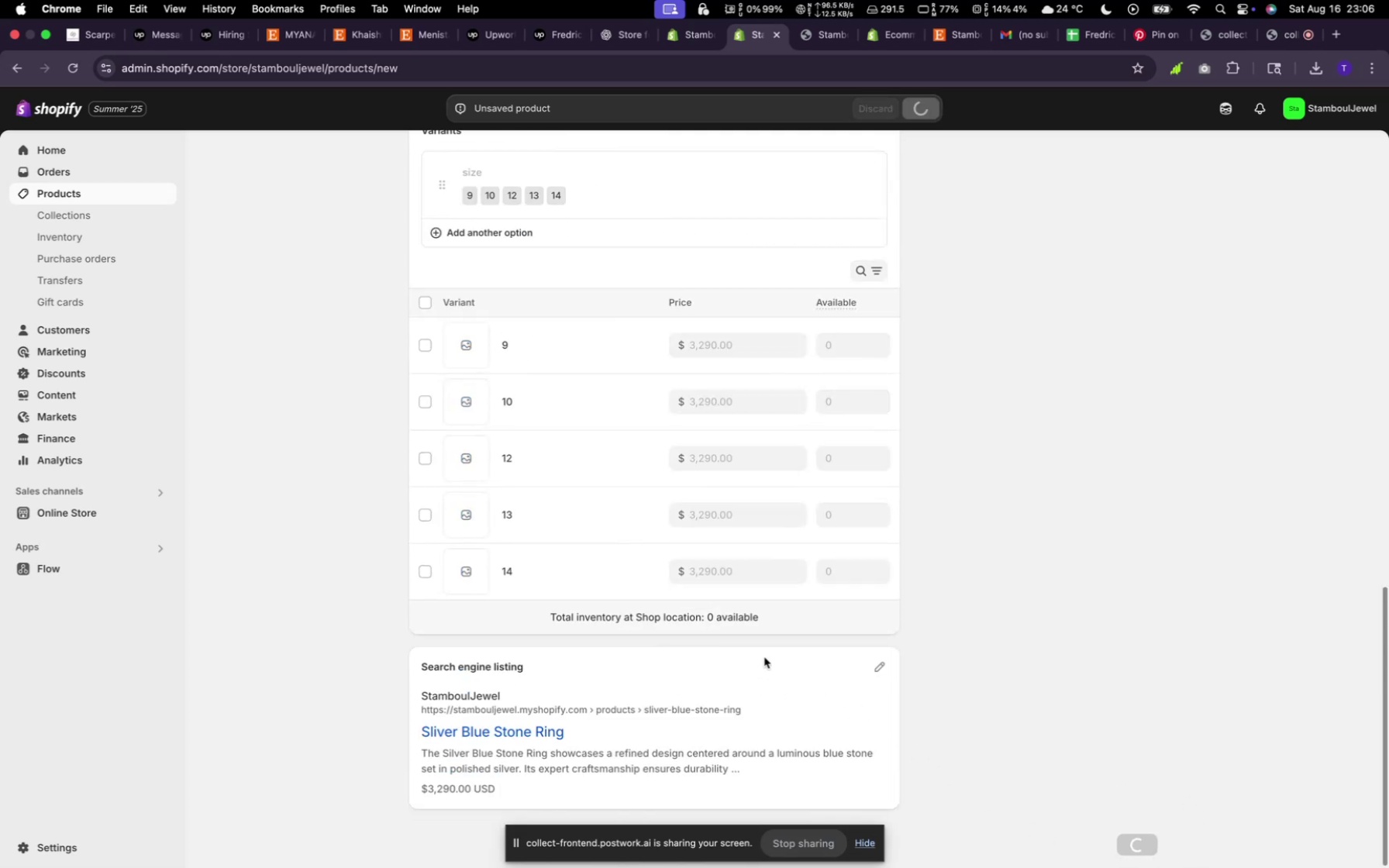 
left_click([425, 152])
 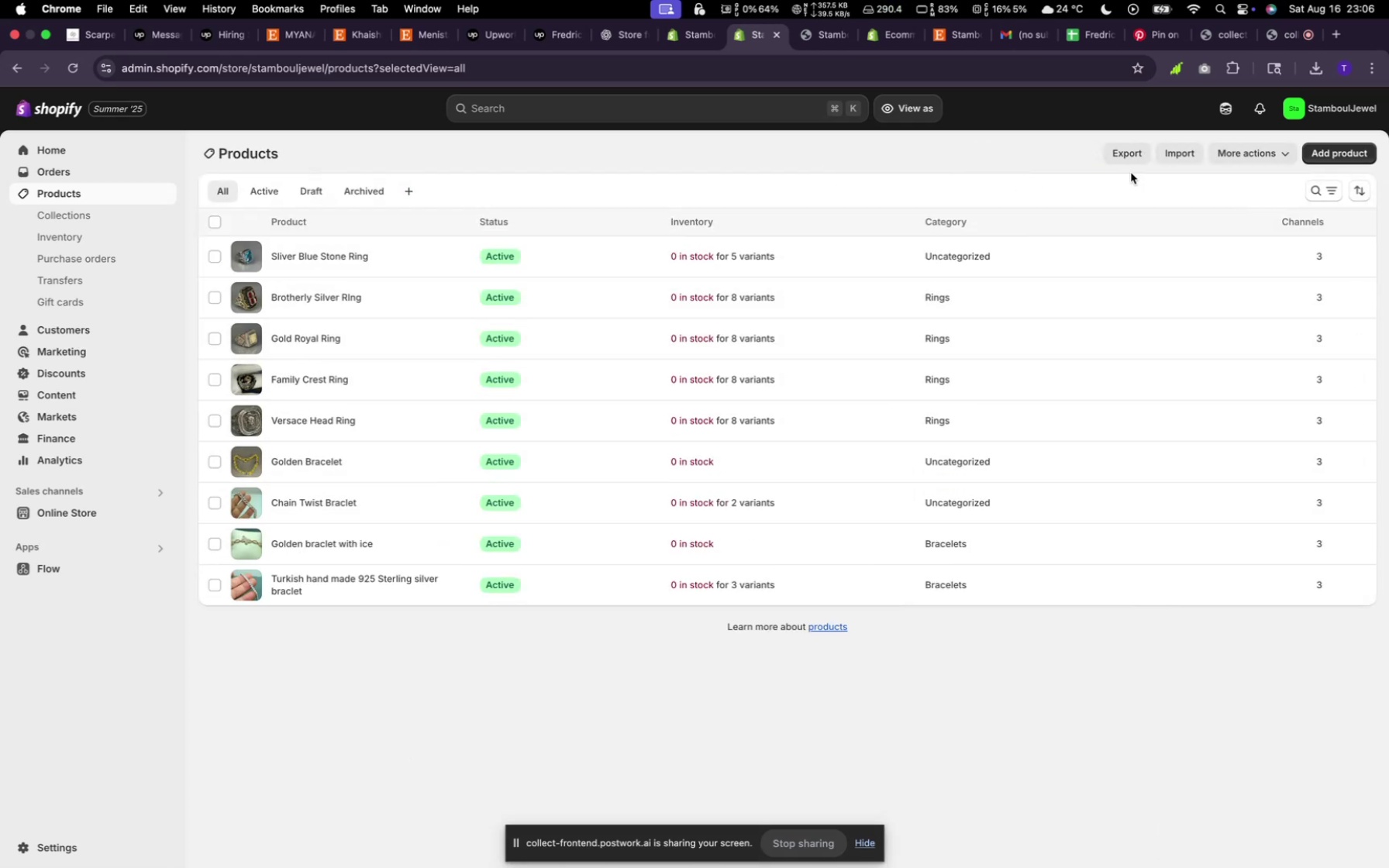 
wait(7.11)
 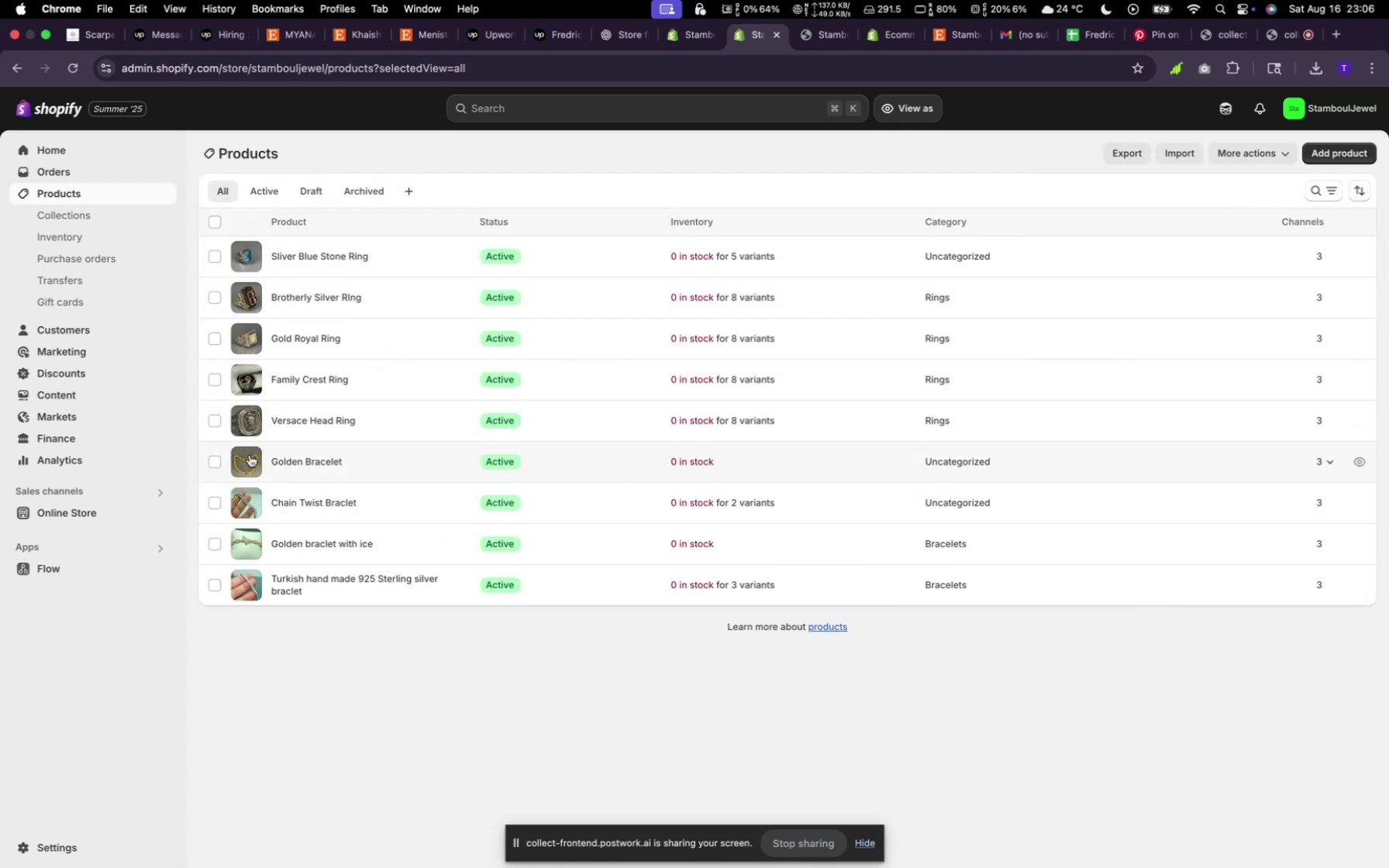 
left_click([68, 219])
 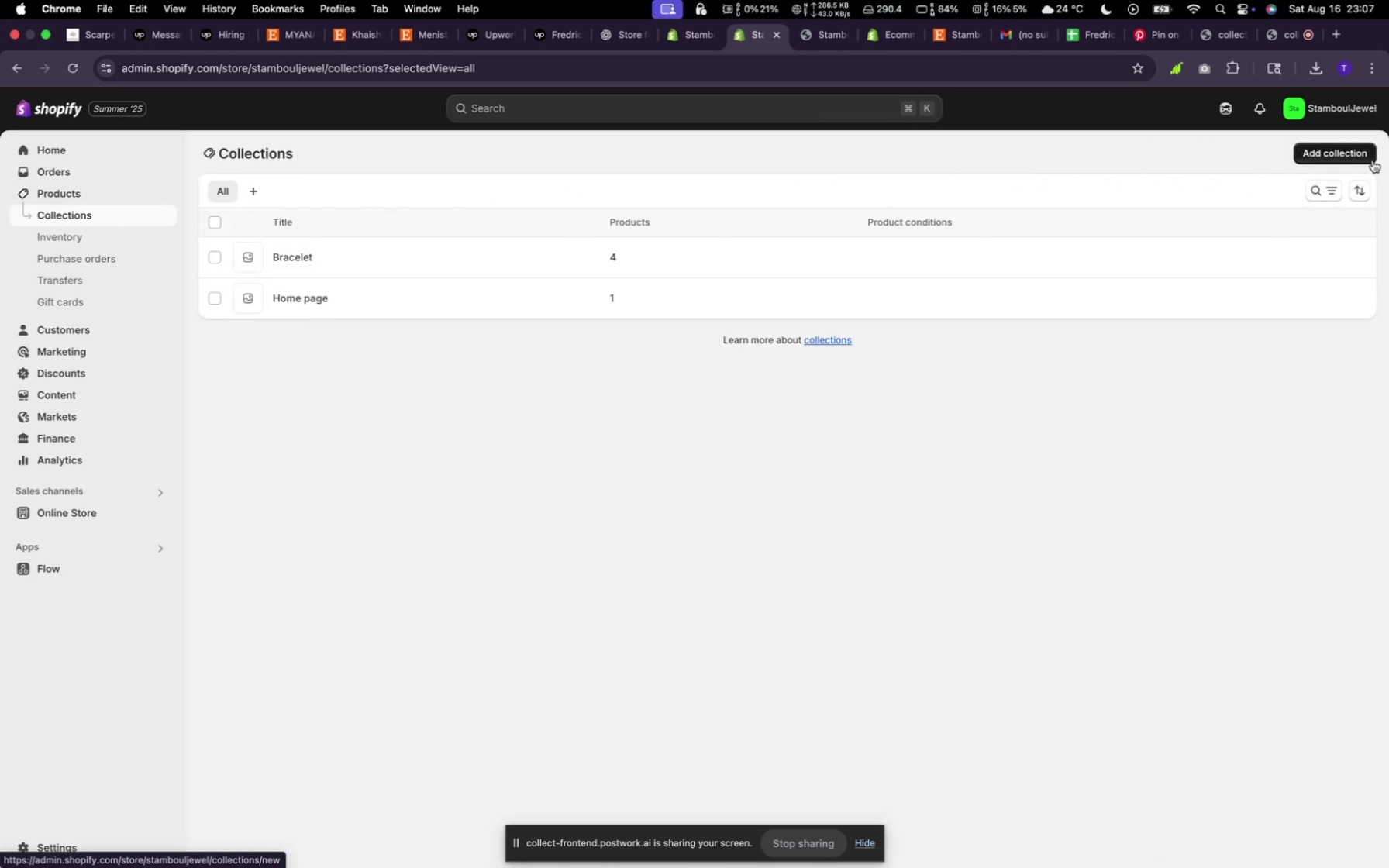 
left_click([1339, 156])
 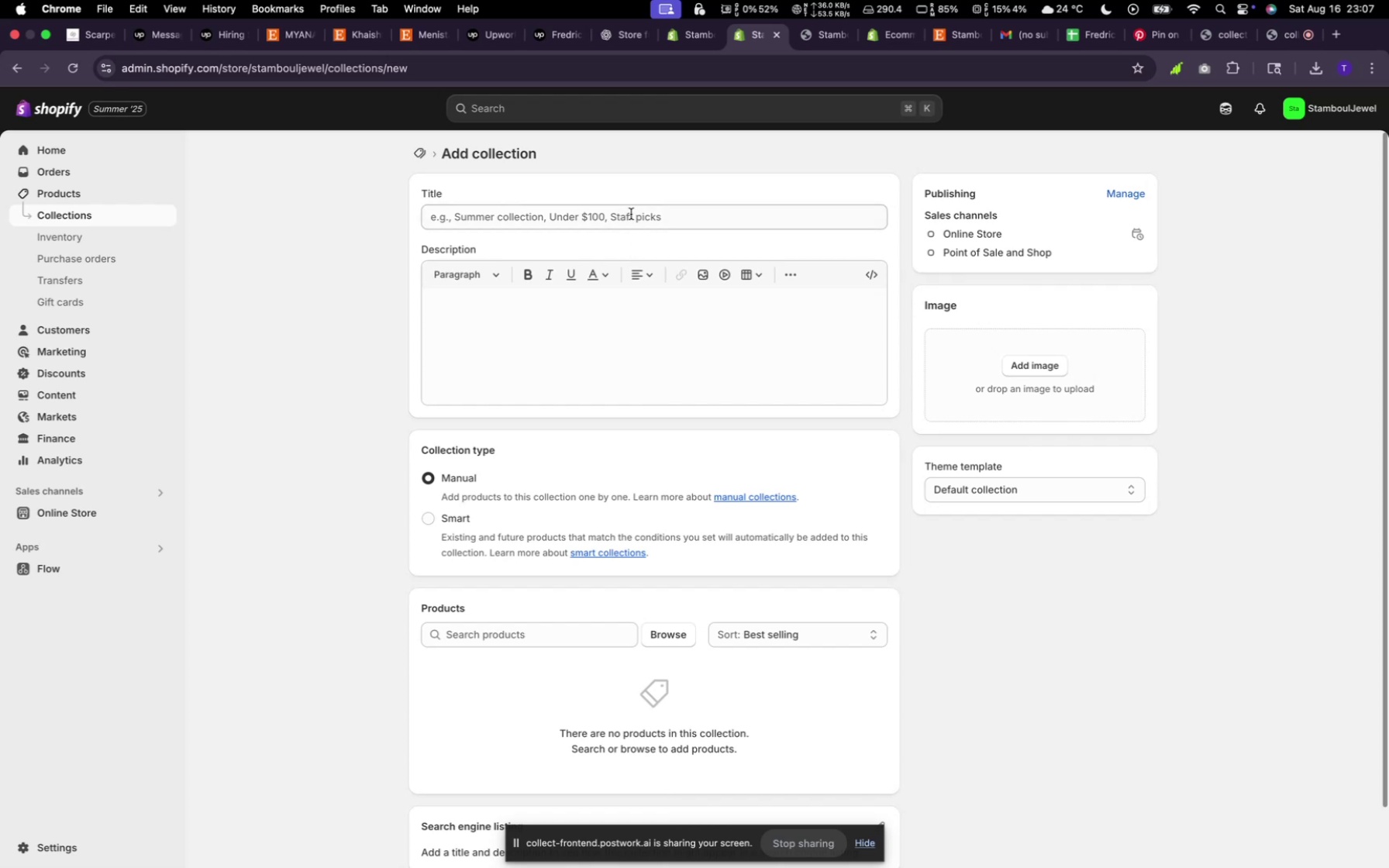 
left_click([565, 219])
 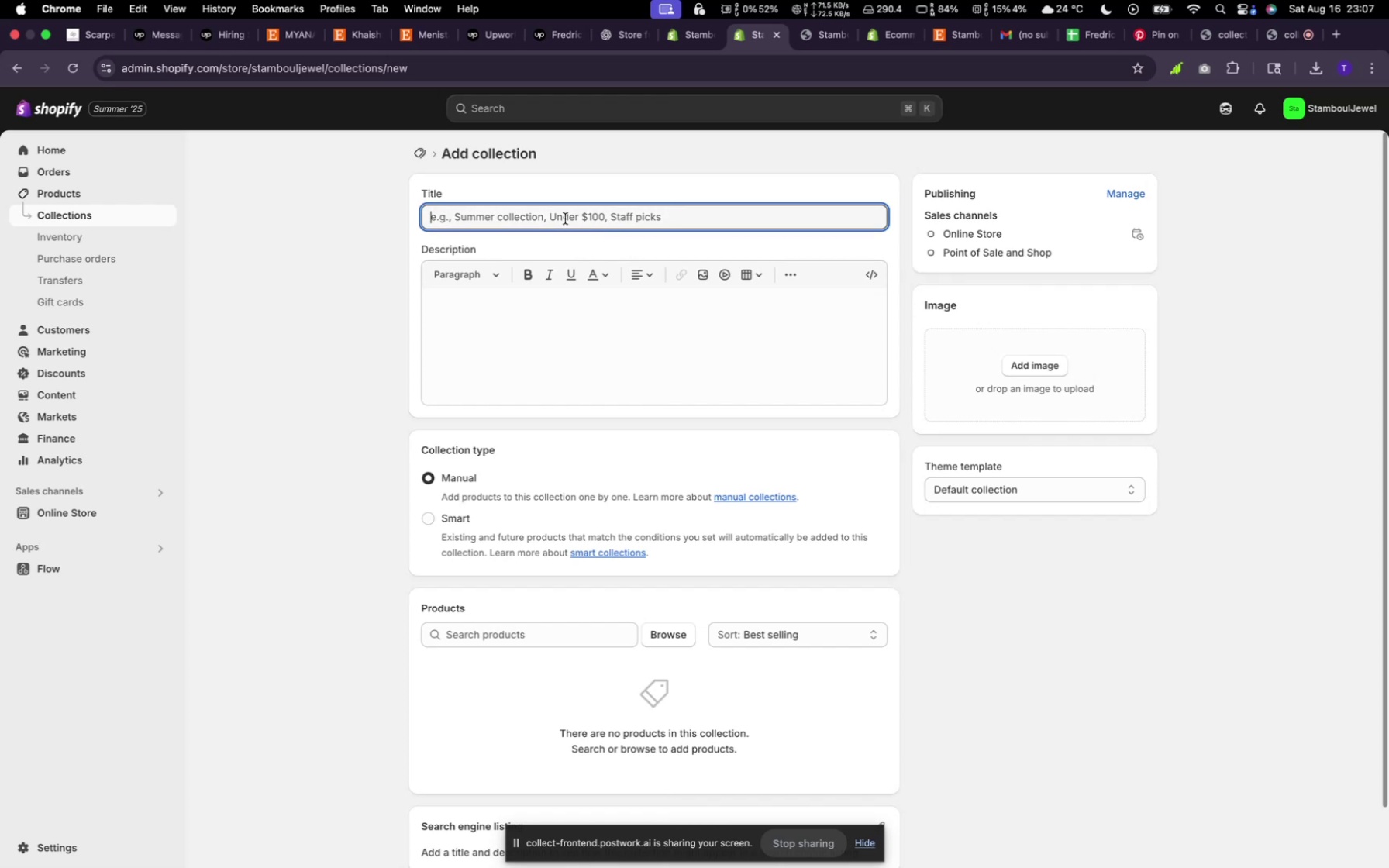 
type(Rings)
 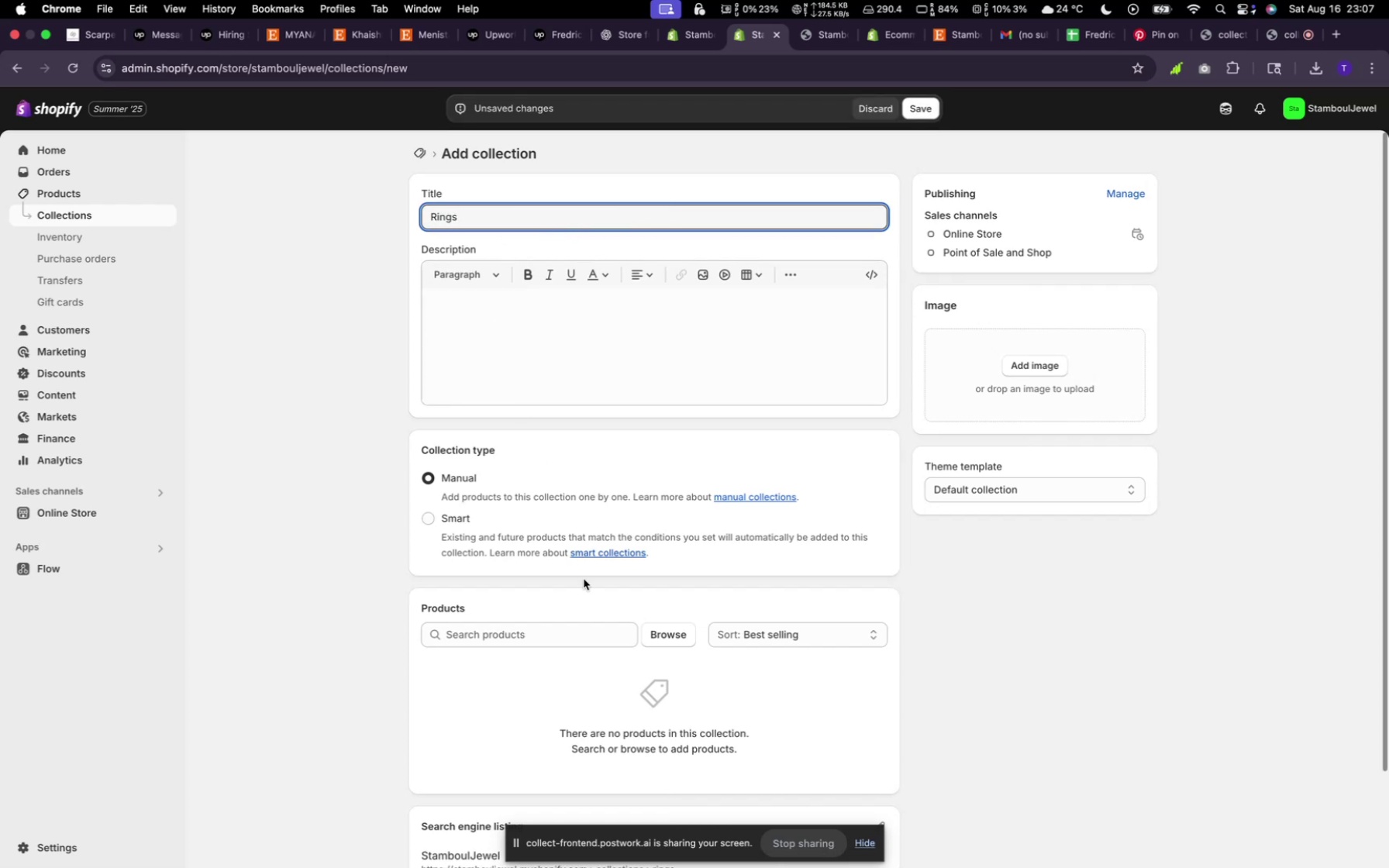 
left_click([667, 640])
 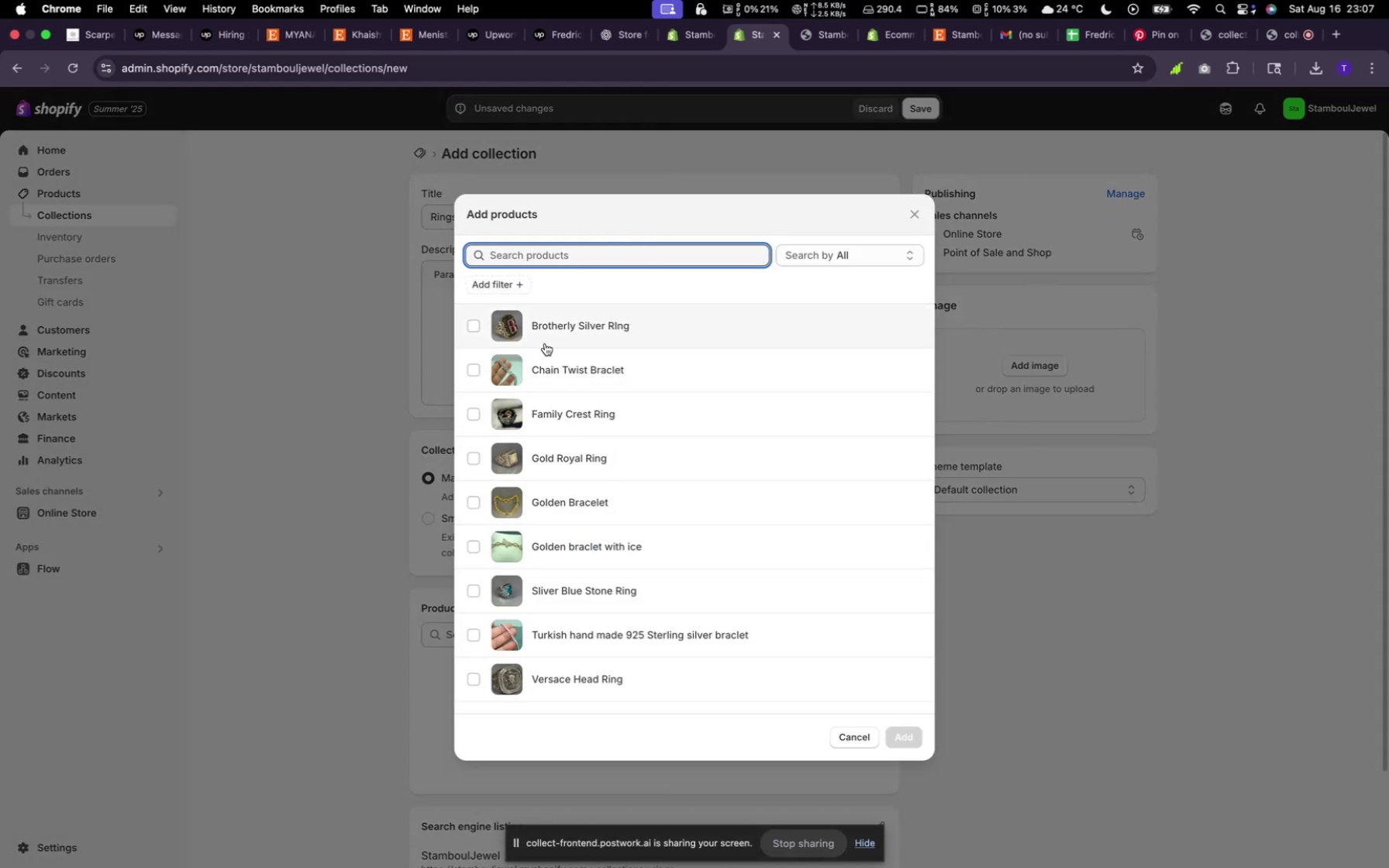 
left_click([548, 334])
 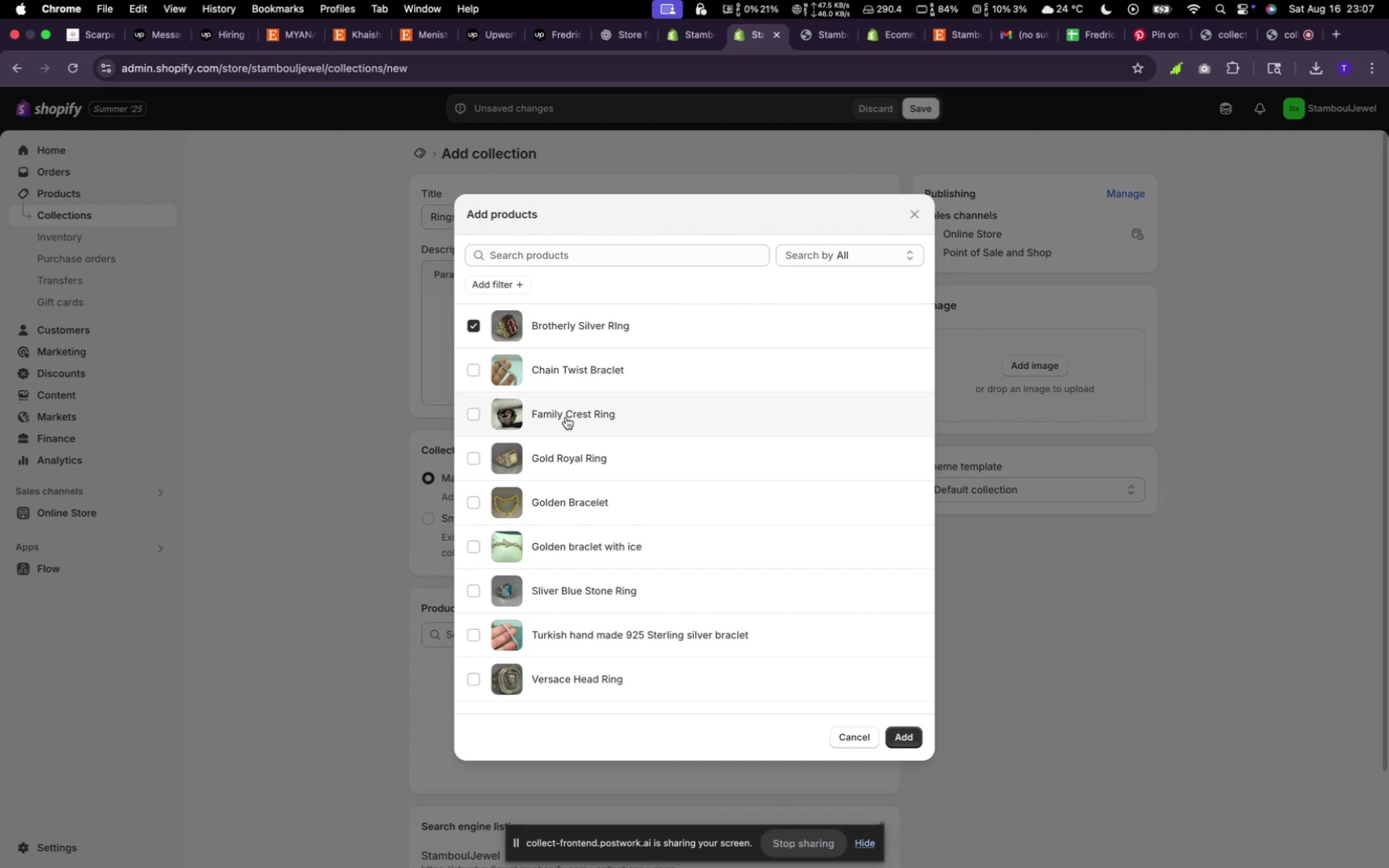 
left_click([567, 453])
 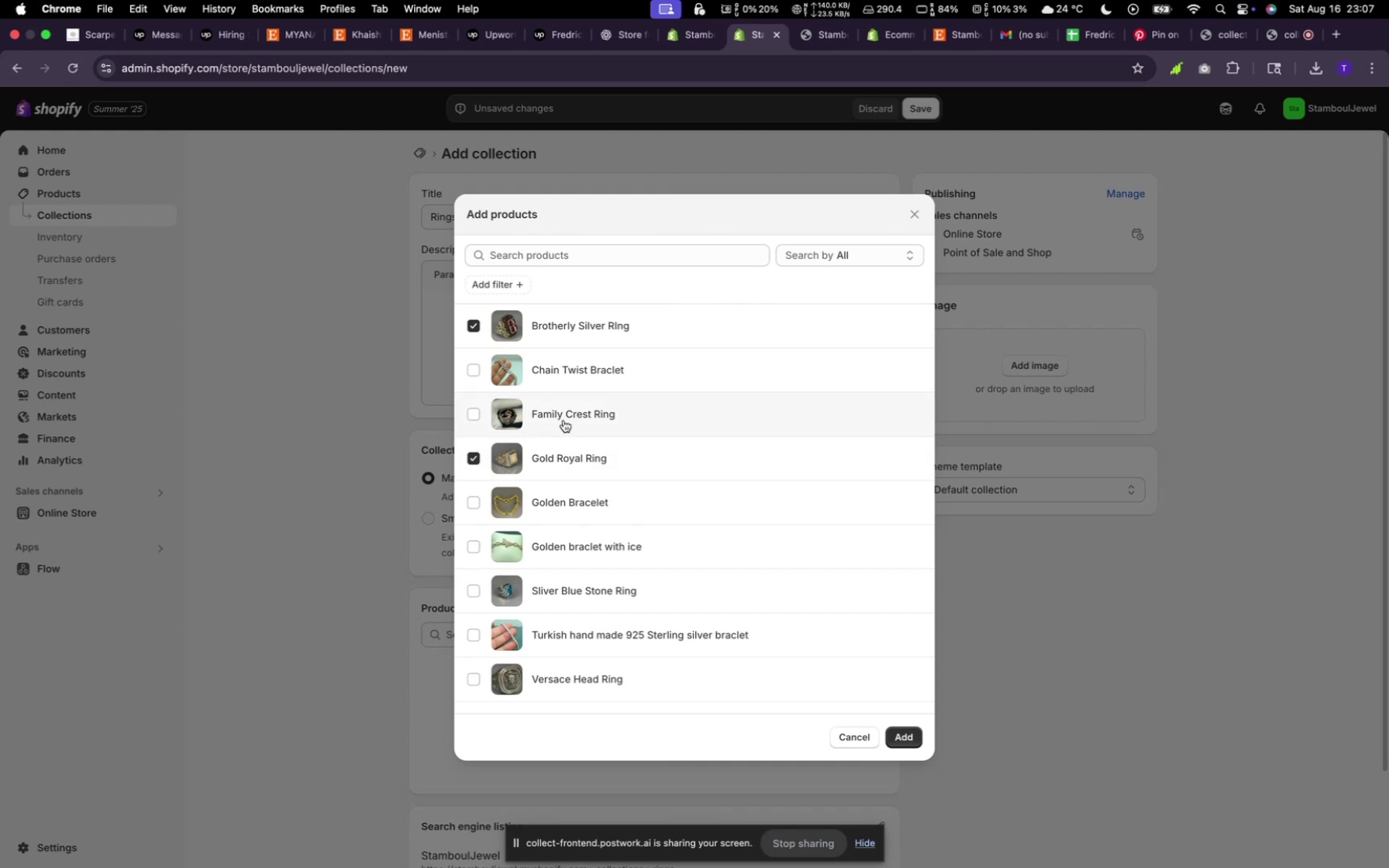 
left_click([564, 420])
 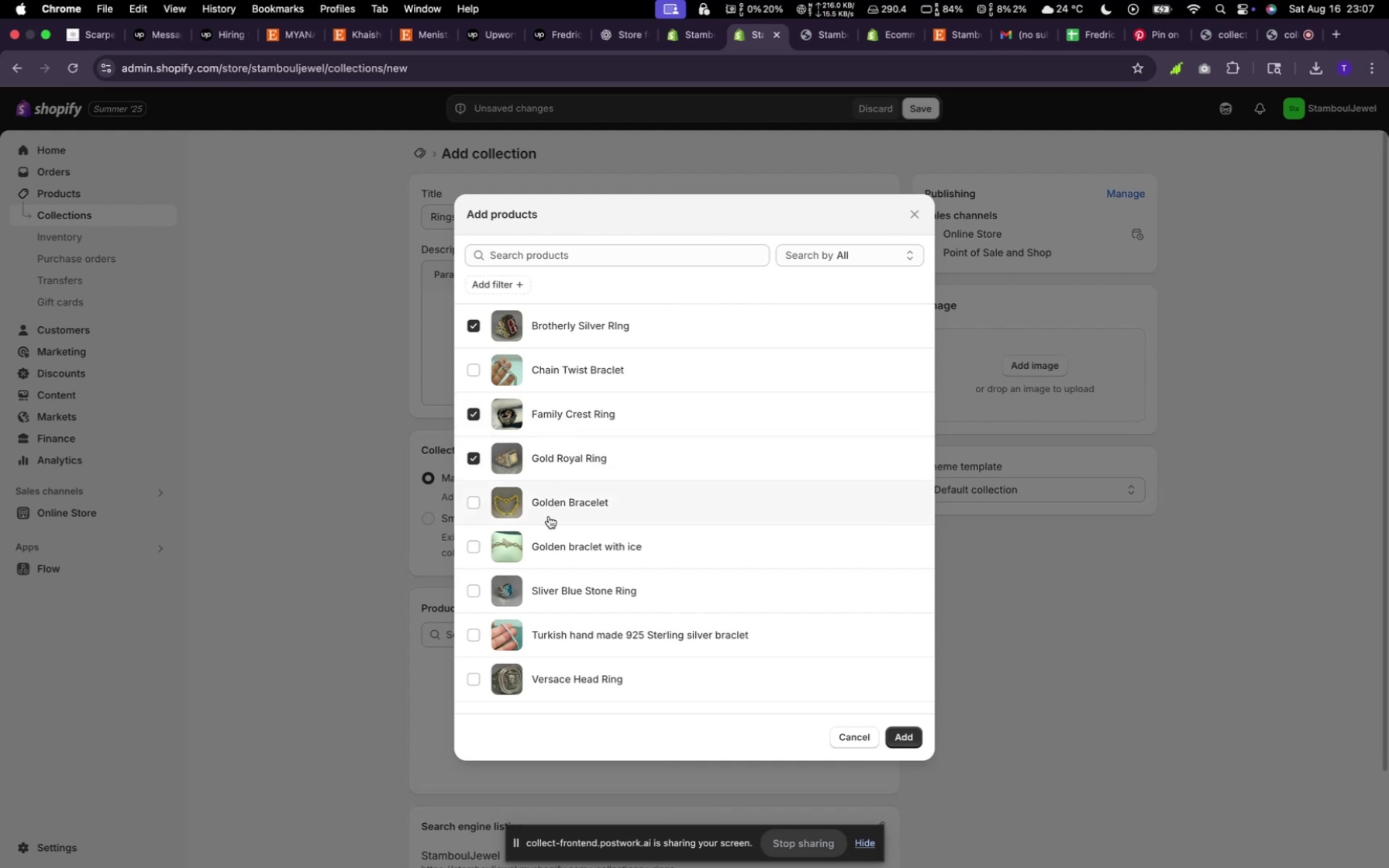 
left_click([549, 597])
 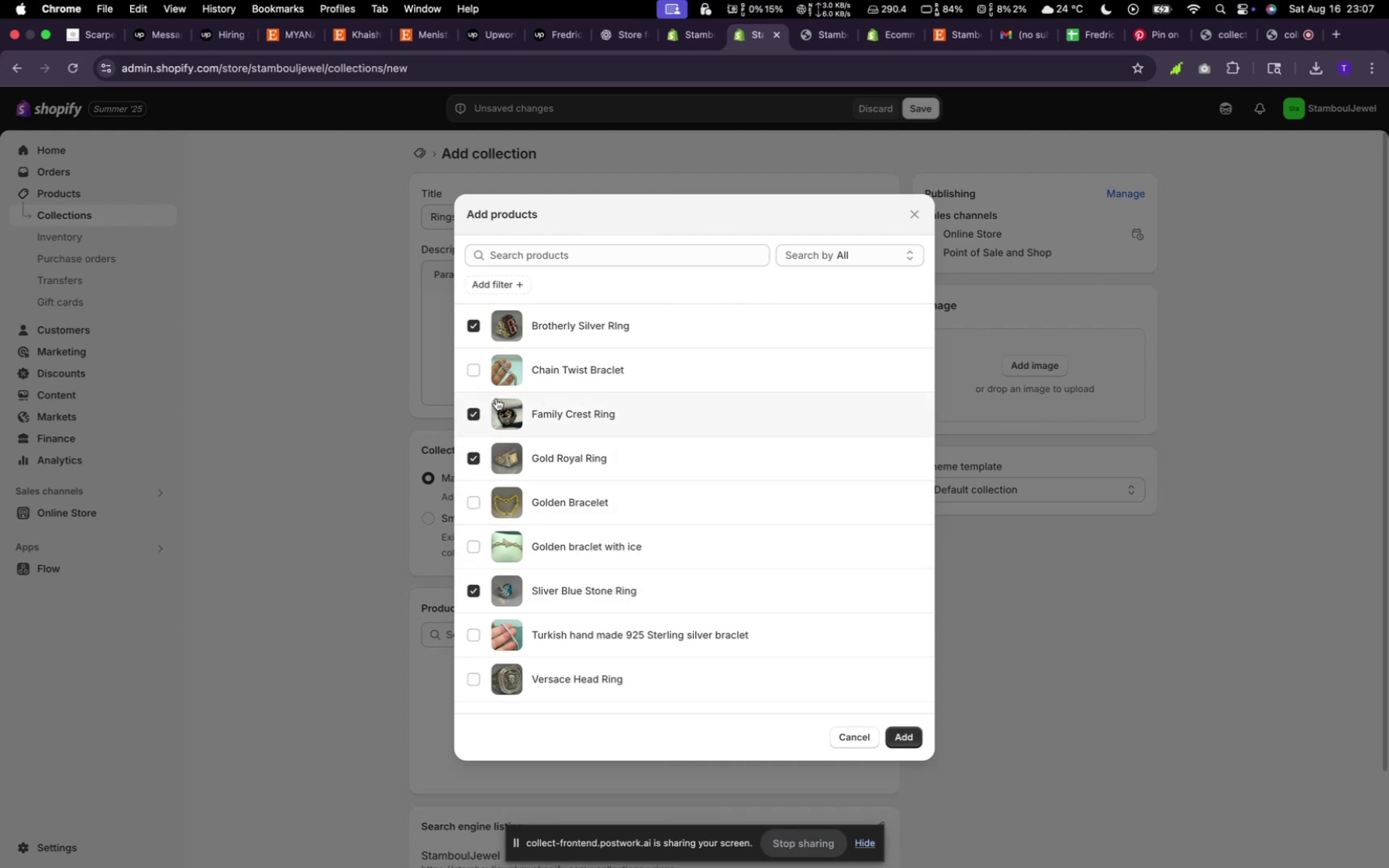 
scroll: coordinate [538, 553], scroll_direction: down, amount: 8.0
 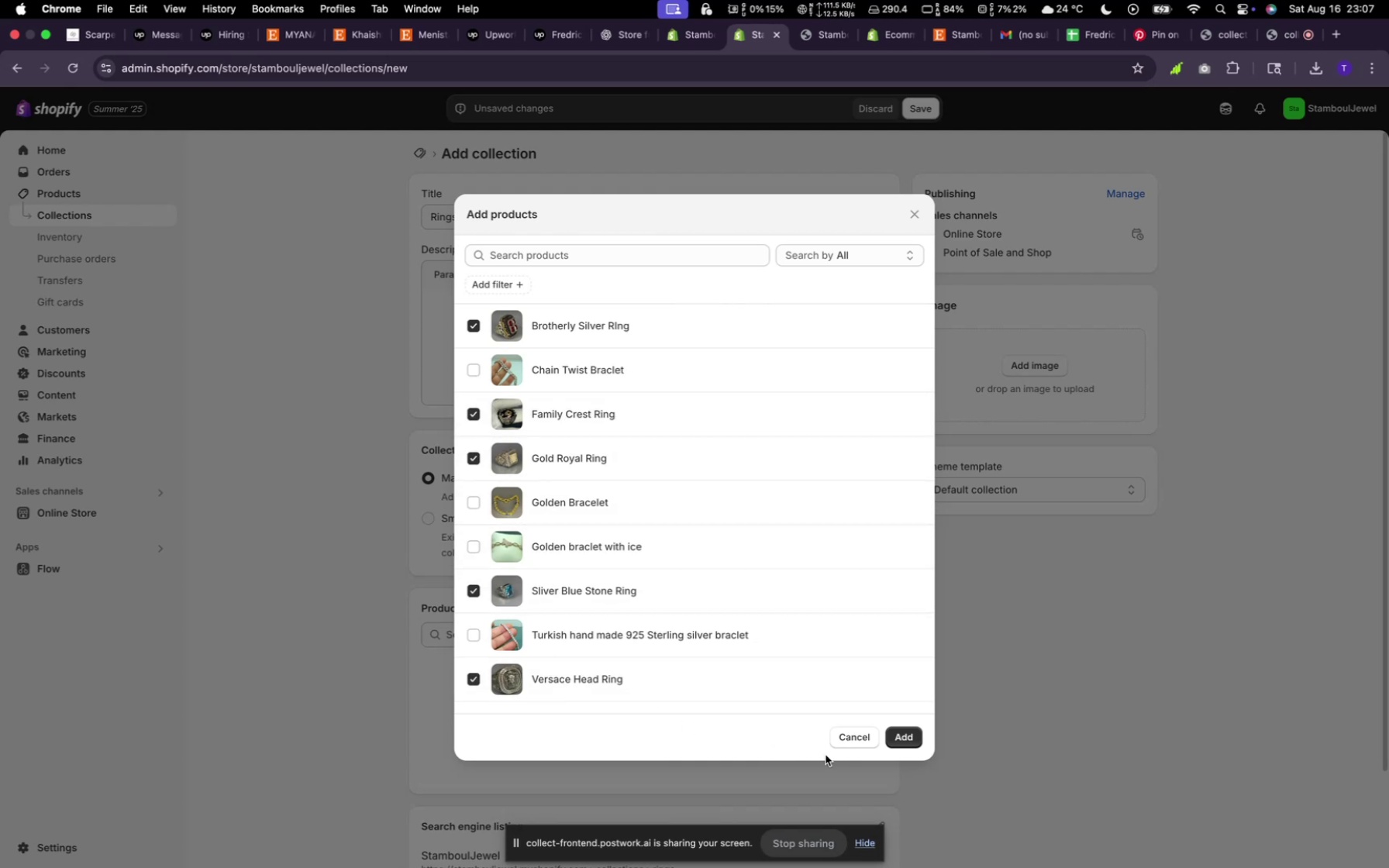 
left_click([899, 739])
 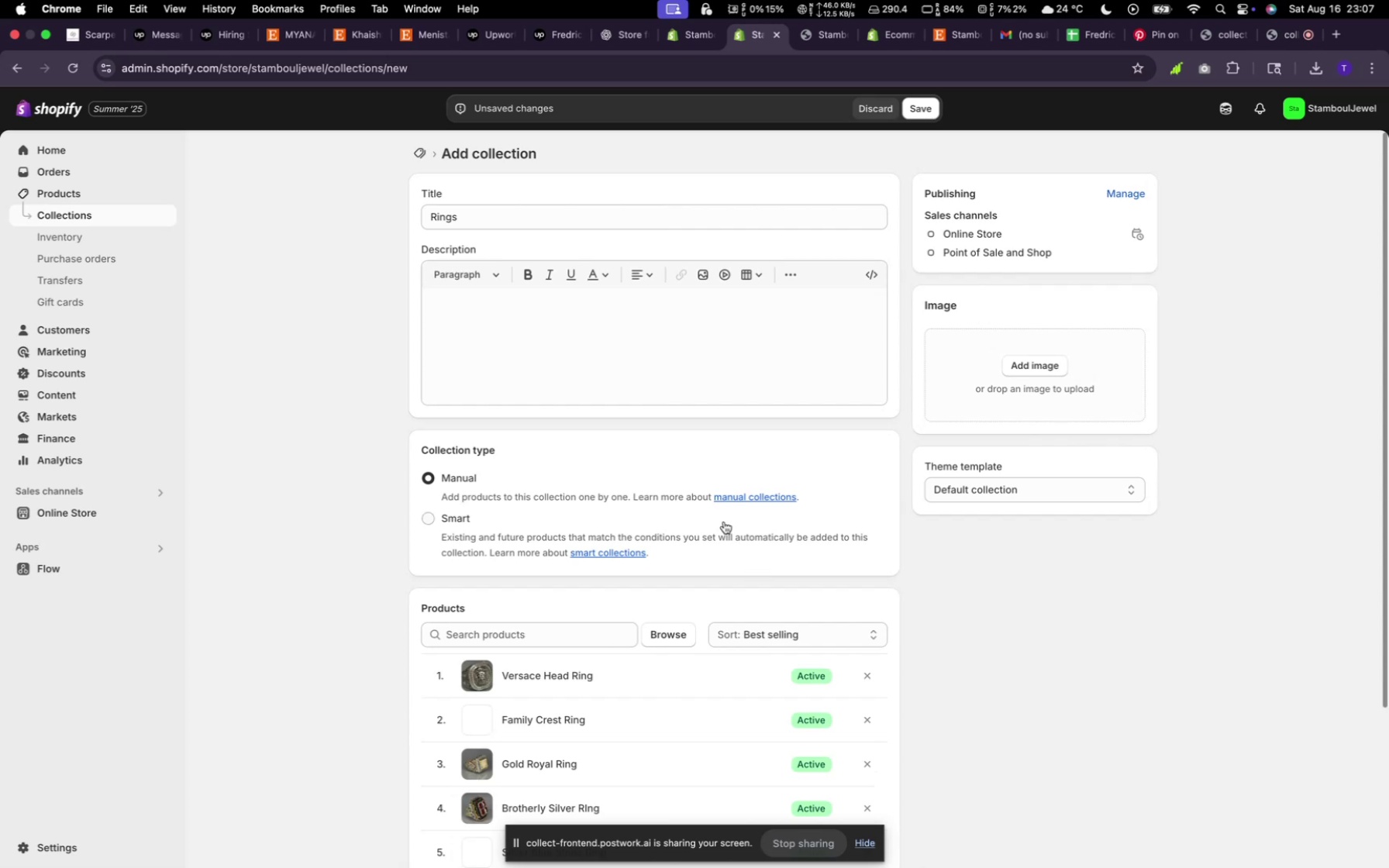 
scroll: coordinate [833, 505], scroll_direction: down, amount: 18.0
 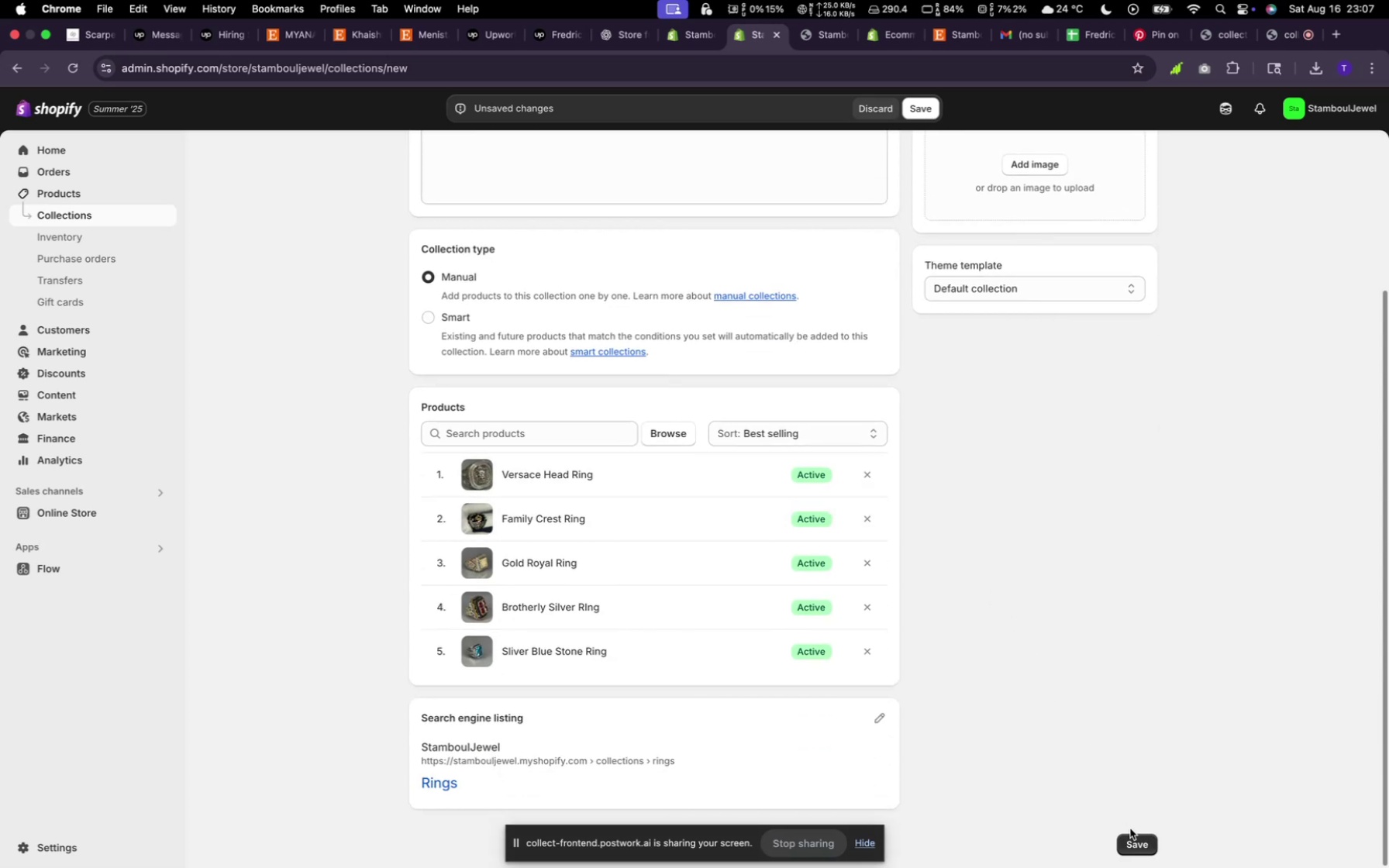 
left_click([1134, 836])
 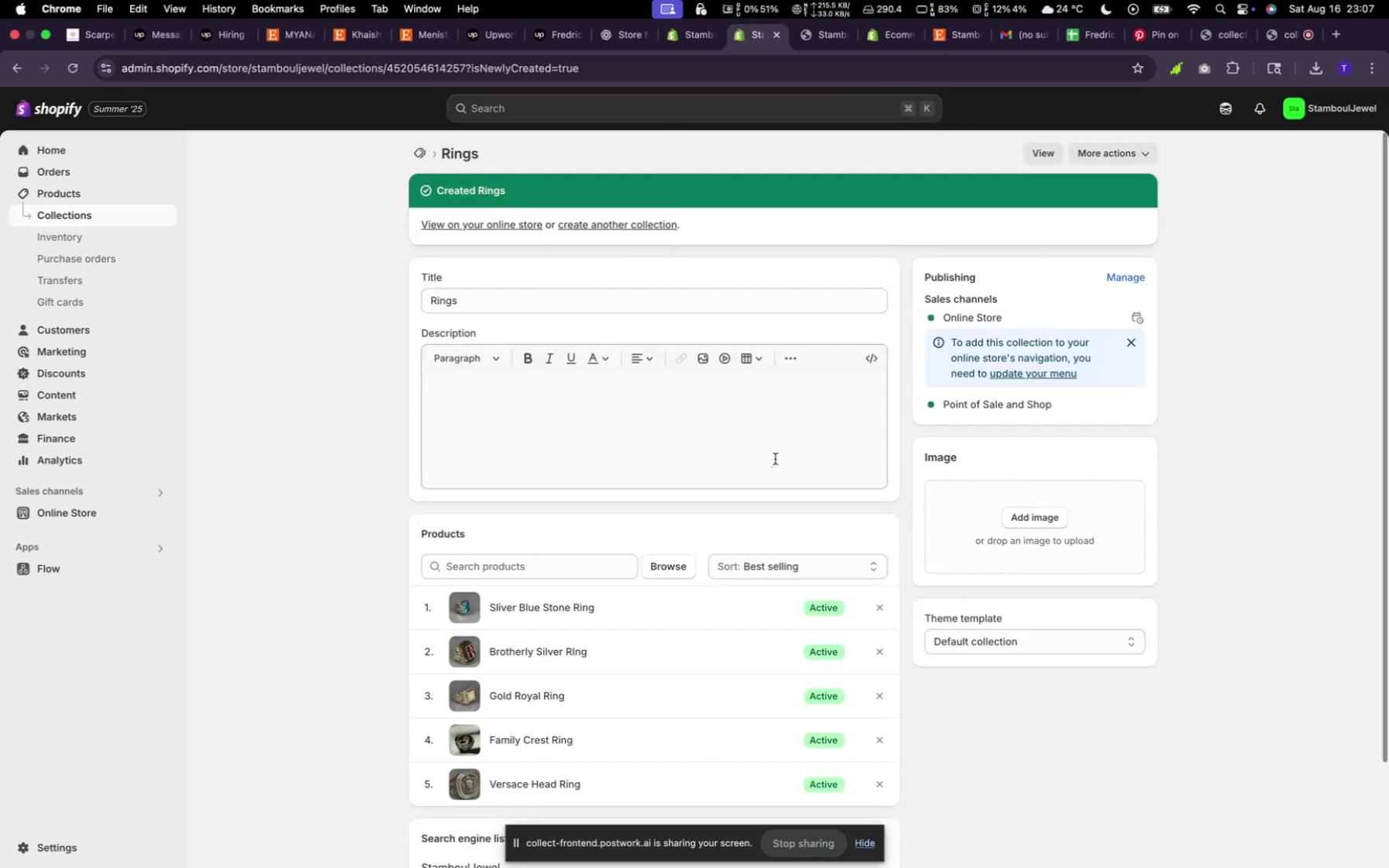 
wait(10.76)
 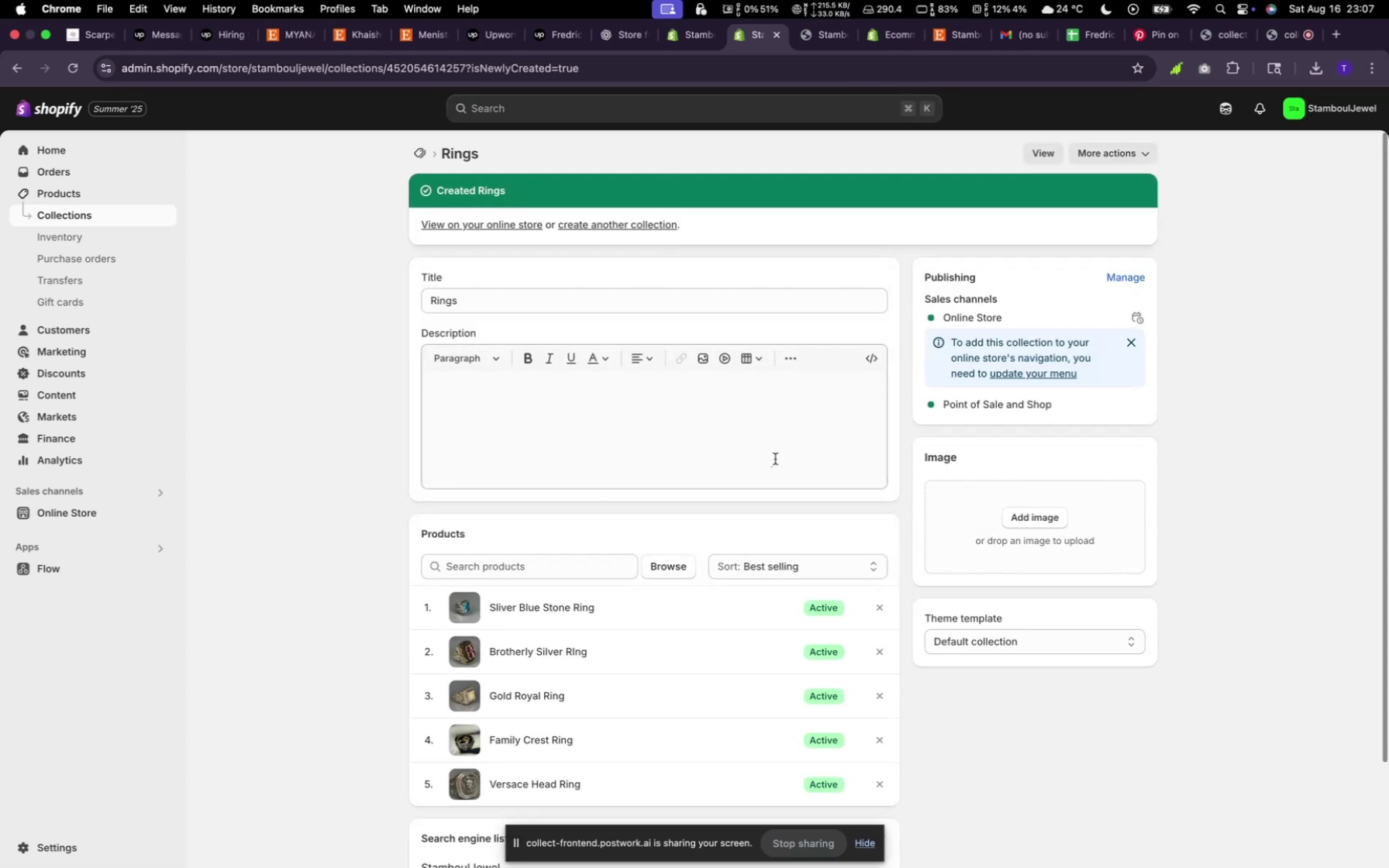 
left_click([417, 153])
 